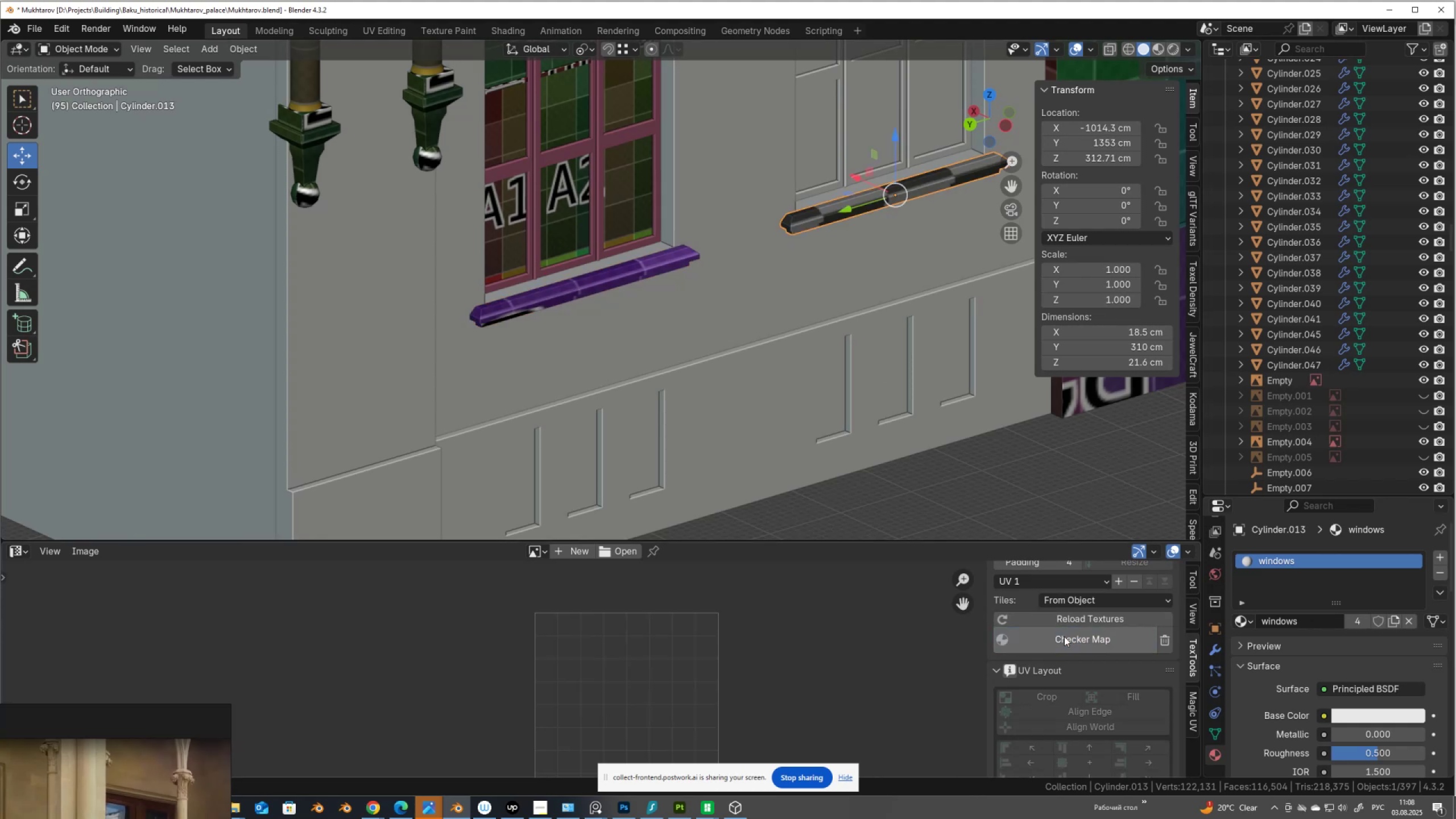 
double_click([1064, 636])
 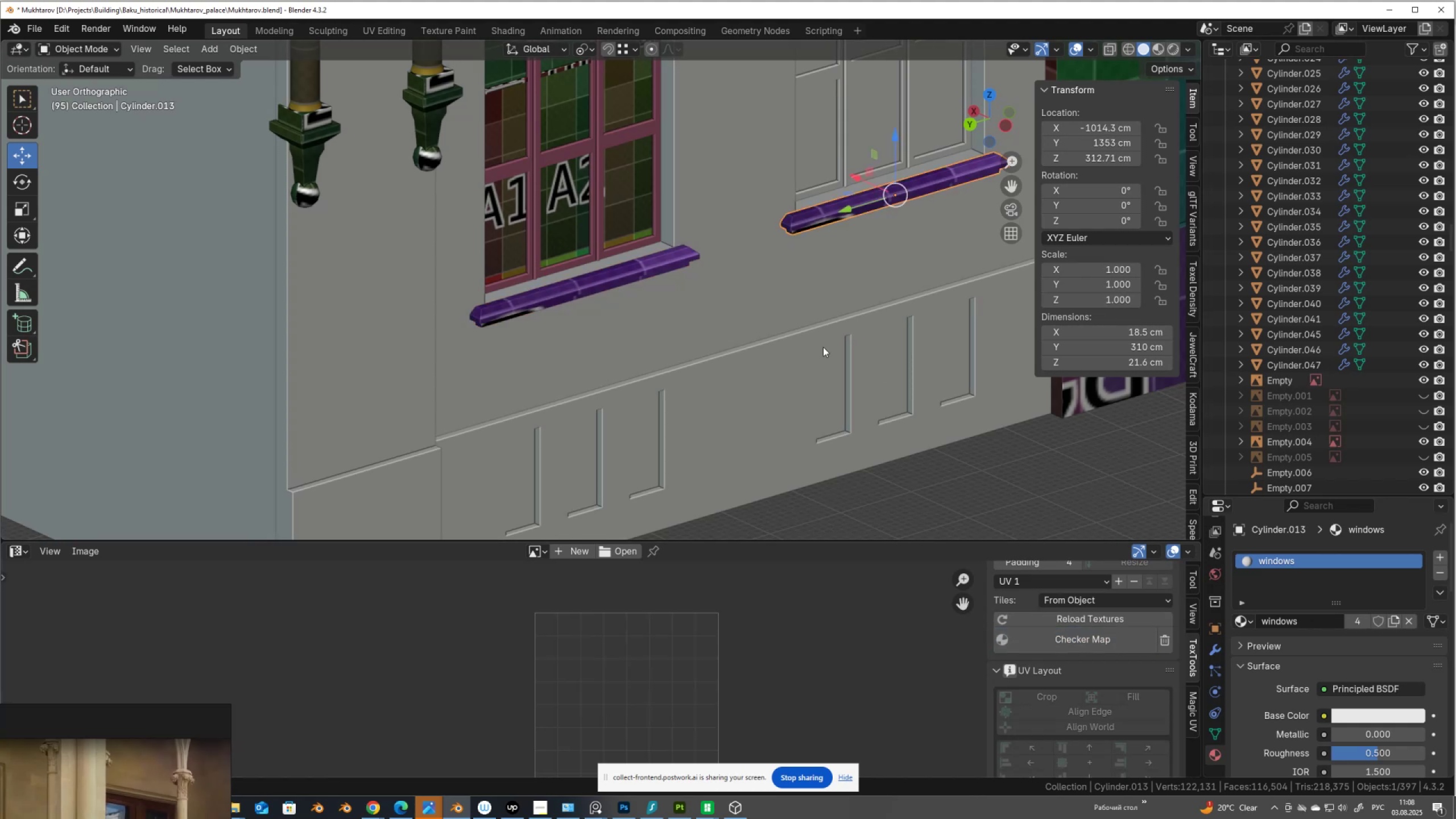 
scroll: coordinate [820, 338], scroll_direction: down, amount: 4.0
 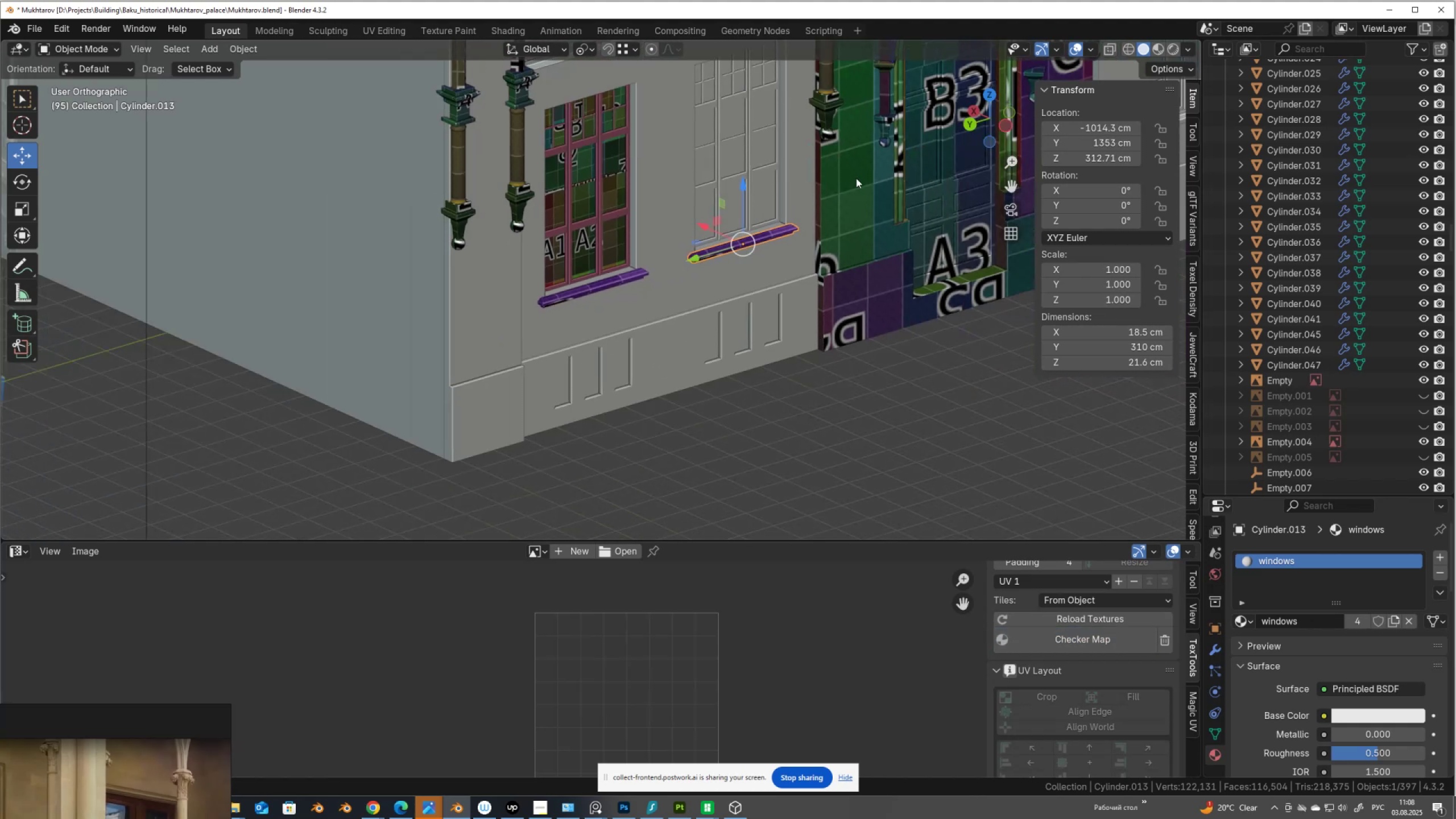 
hold_key(key=ShiftLeft, duration=1.05)
 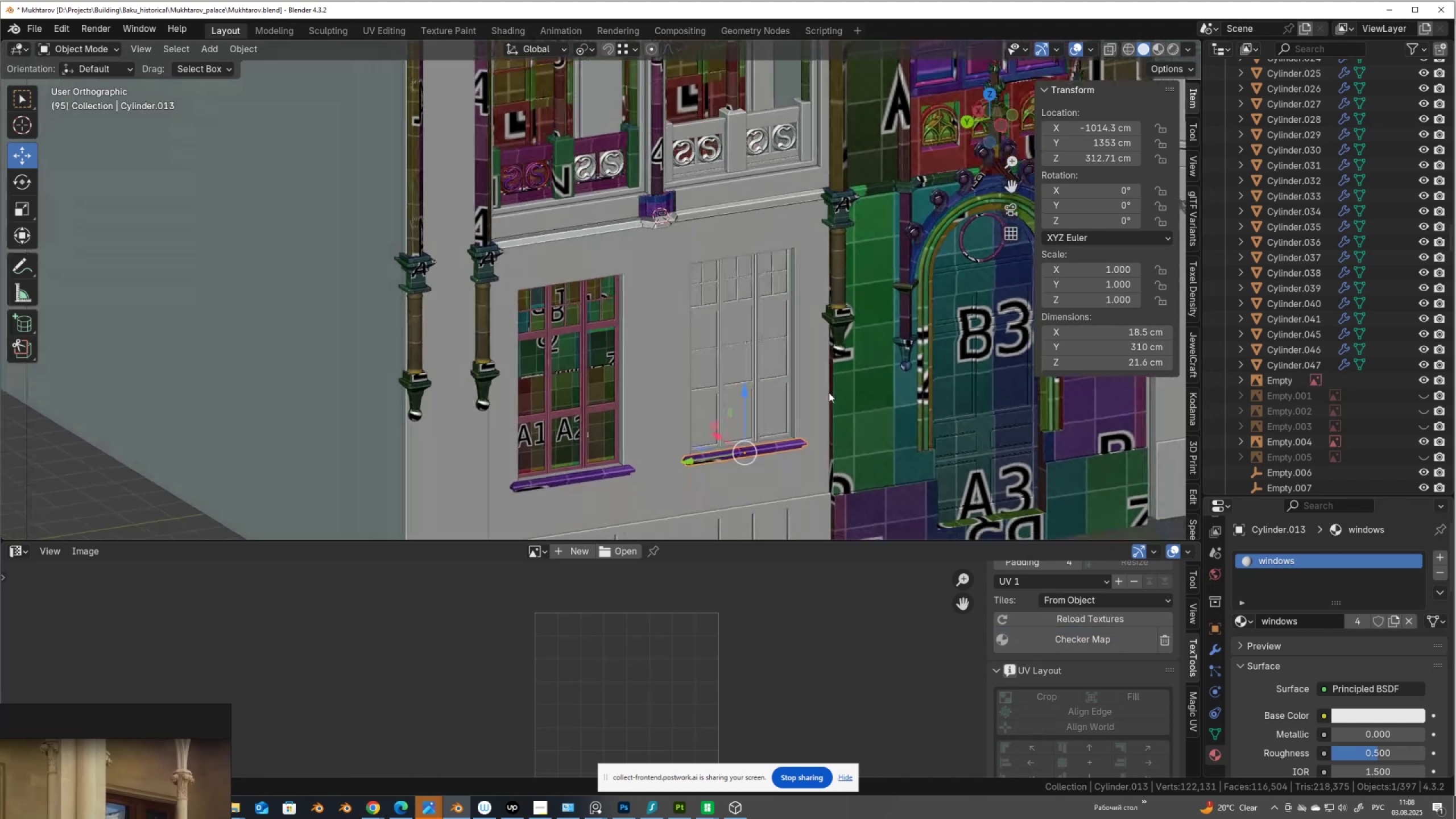 
scroll: coordinate [752, 236], scroll_direction: up, amount: 6.0
 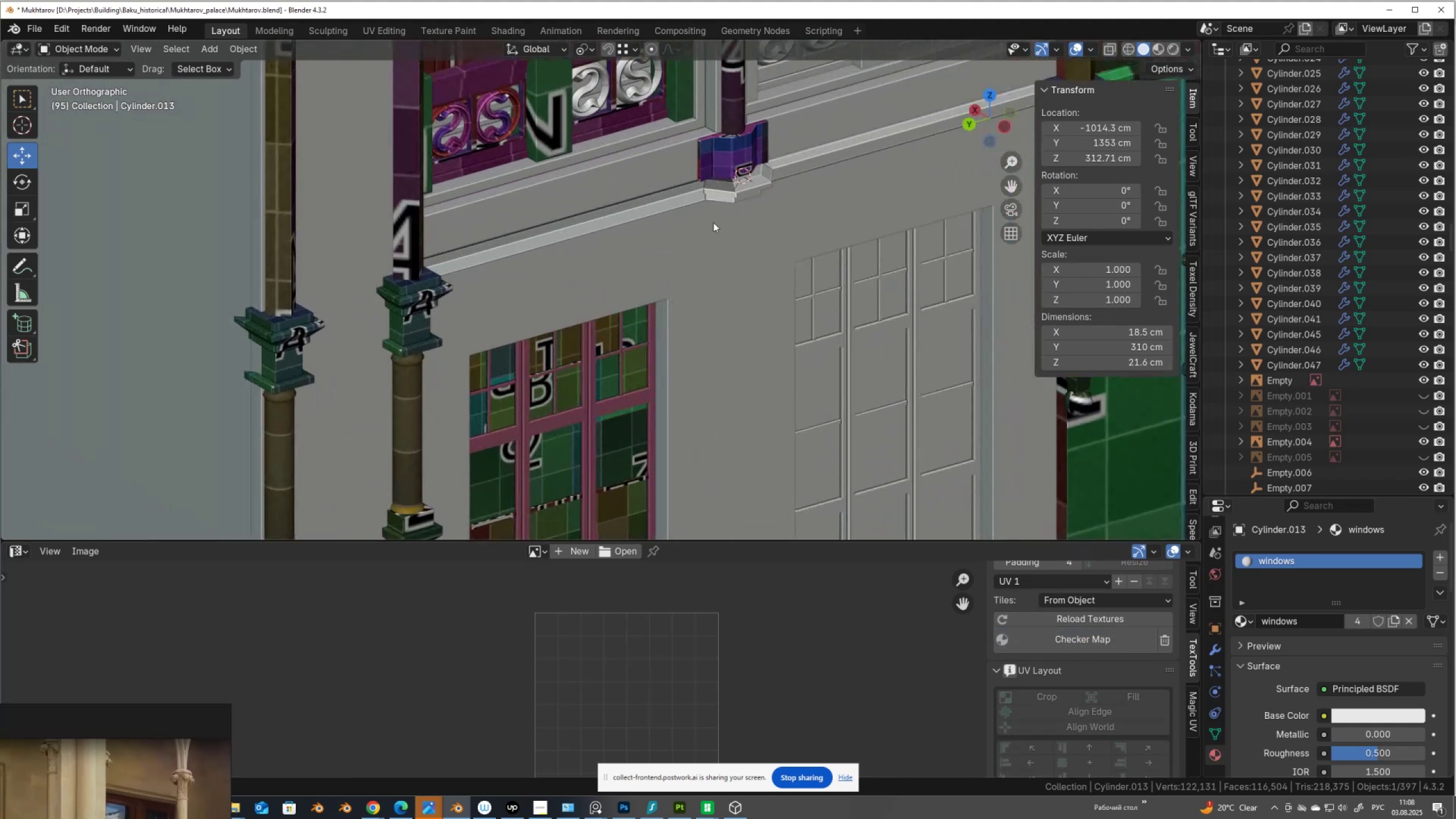 
hold_key(key=ShiftLeft, duration=0.33)
 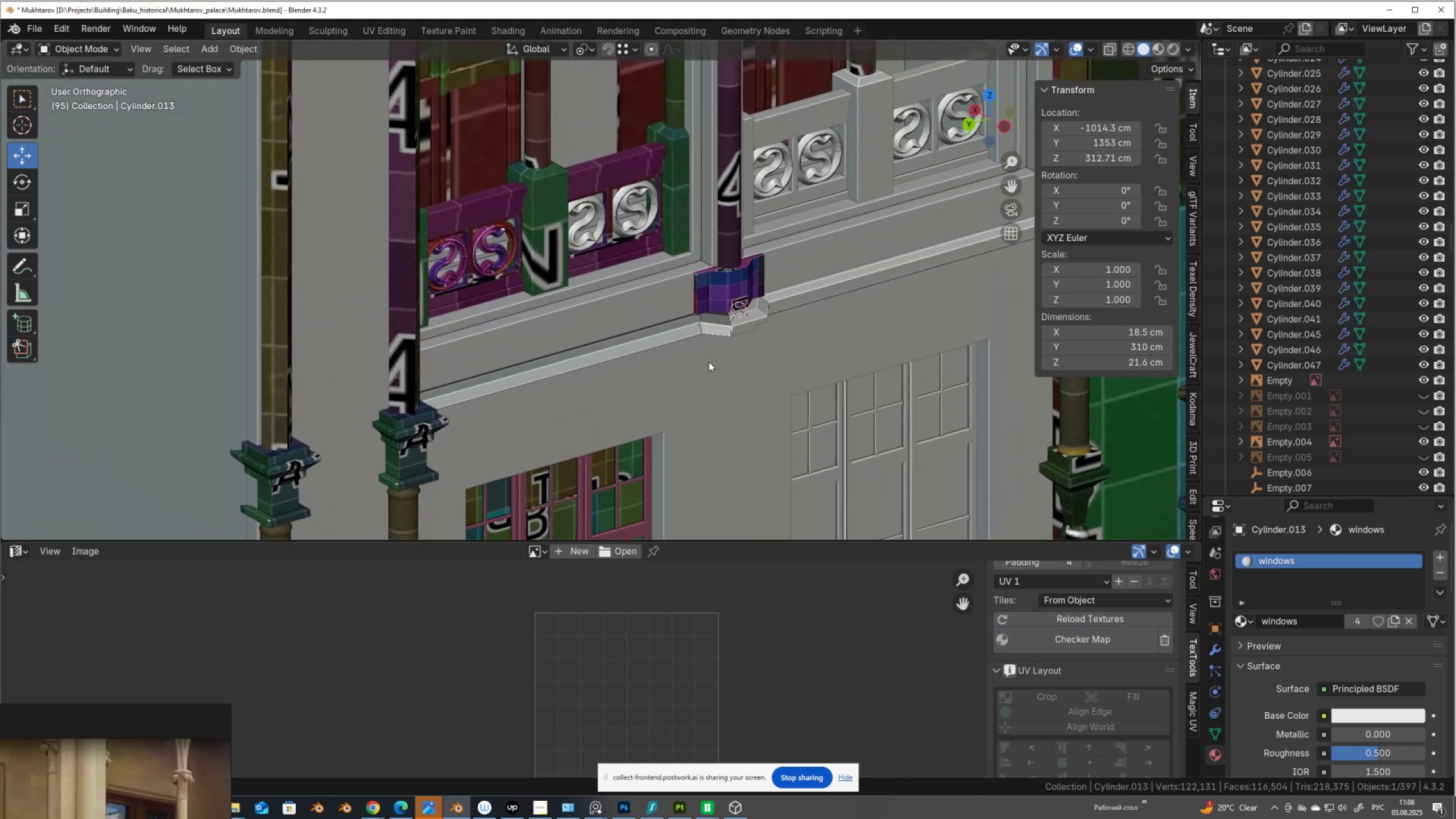 
scroll: coordinate [708, 361], scroll_direction: up, amount: 3.0
 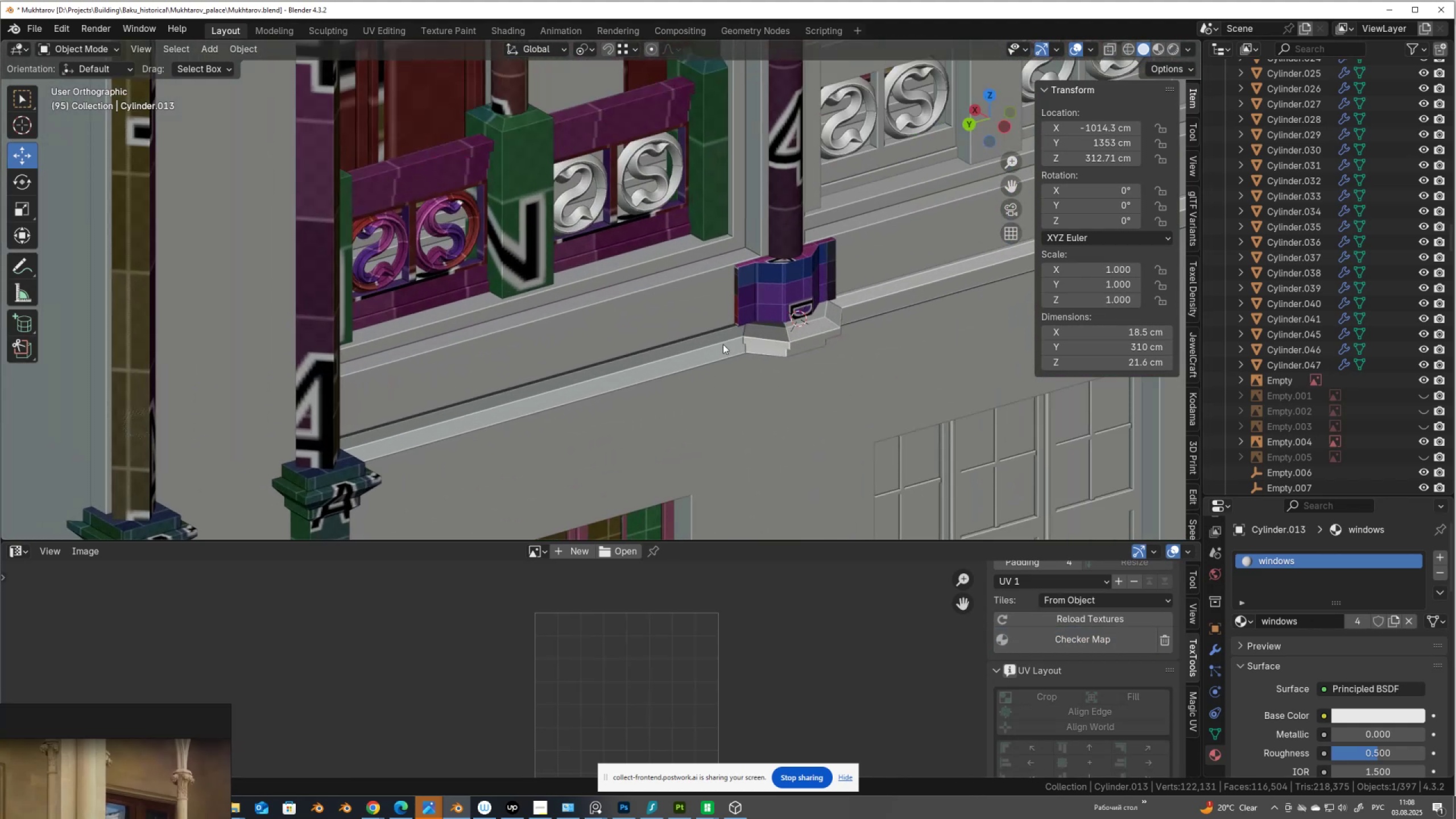 
left_click([723, 344])
 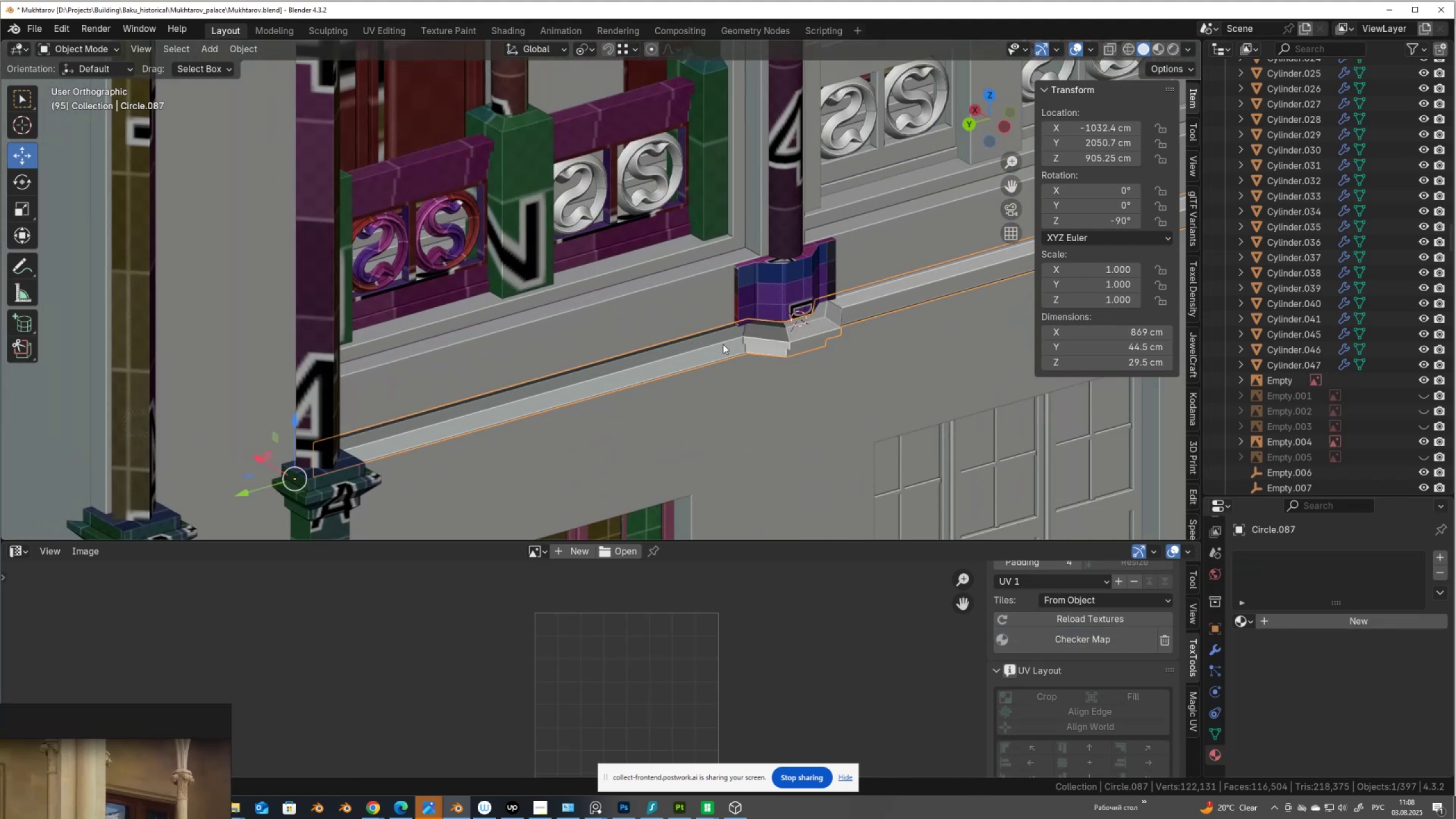 
key(Tab)
type(aN2)
 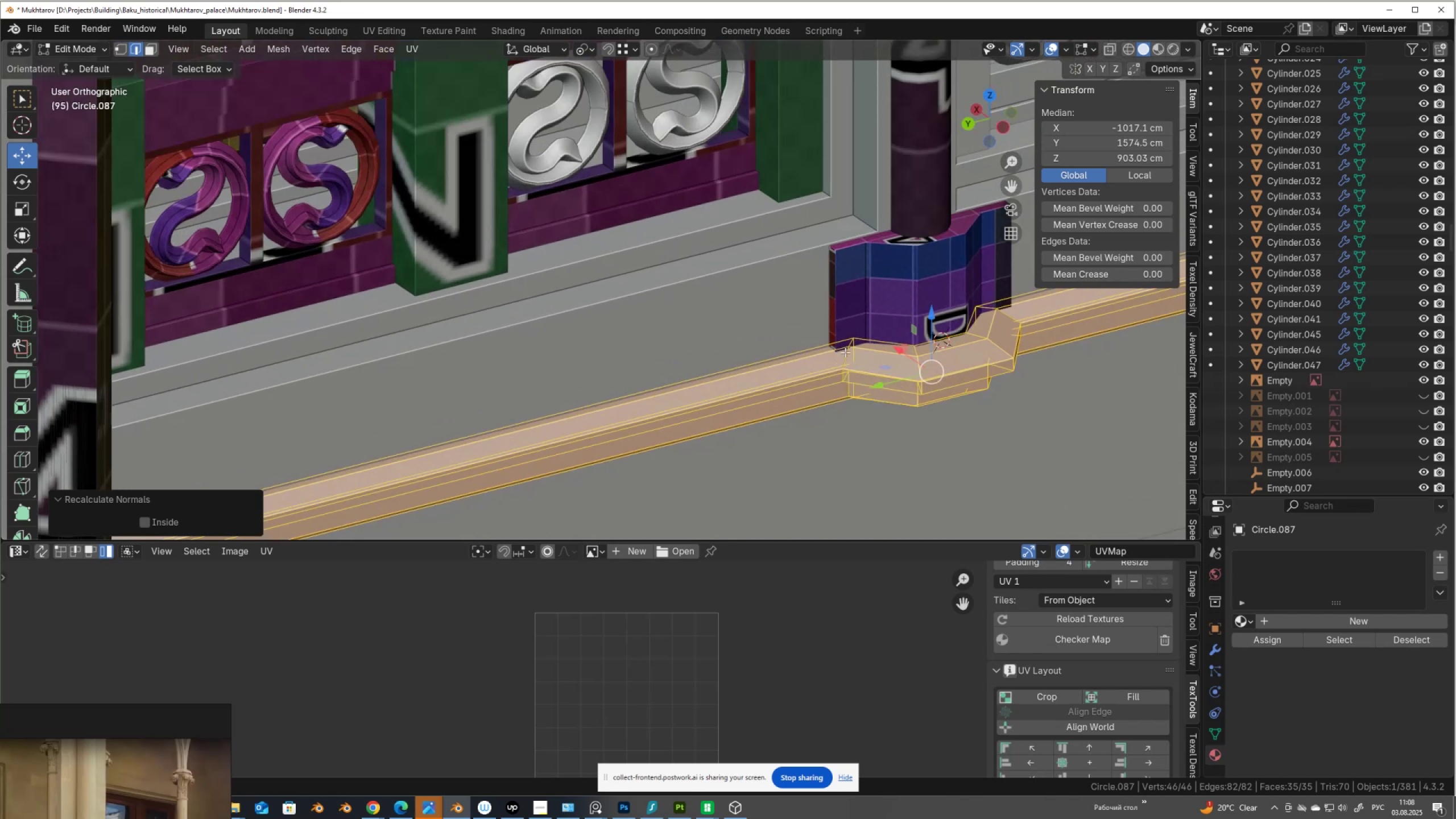 
scroll: coordinate [799, 365], scroll_direction: up, amount: 3.0
 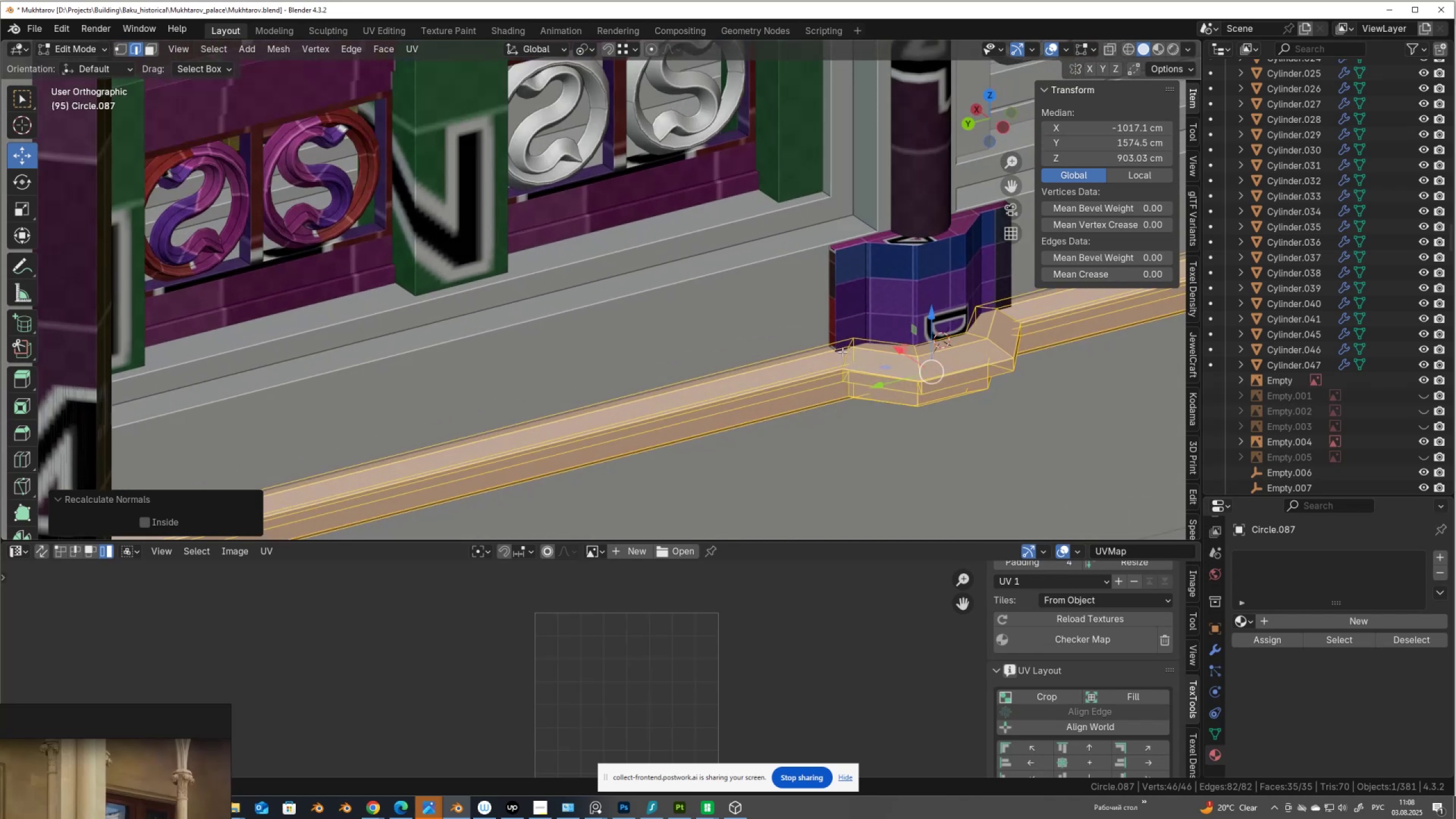 
key(Alt+AltLeft)
 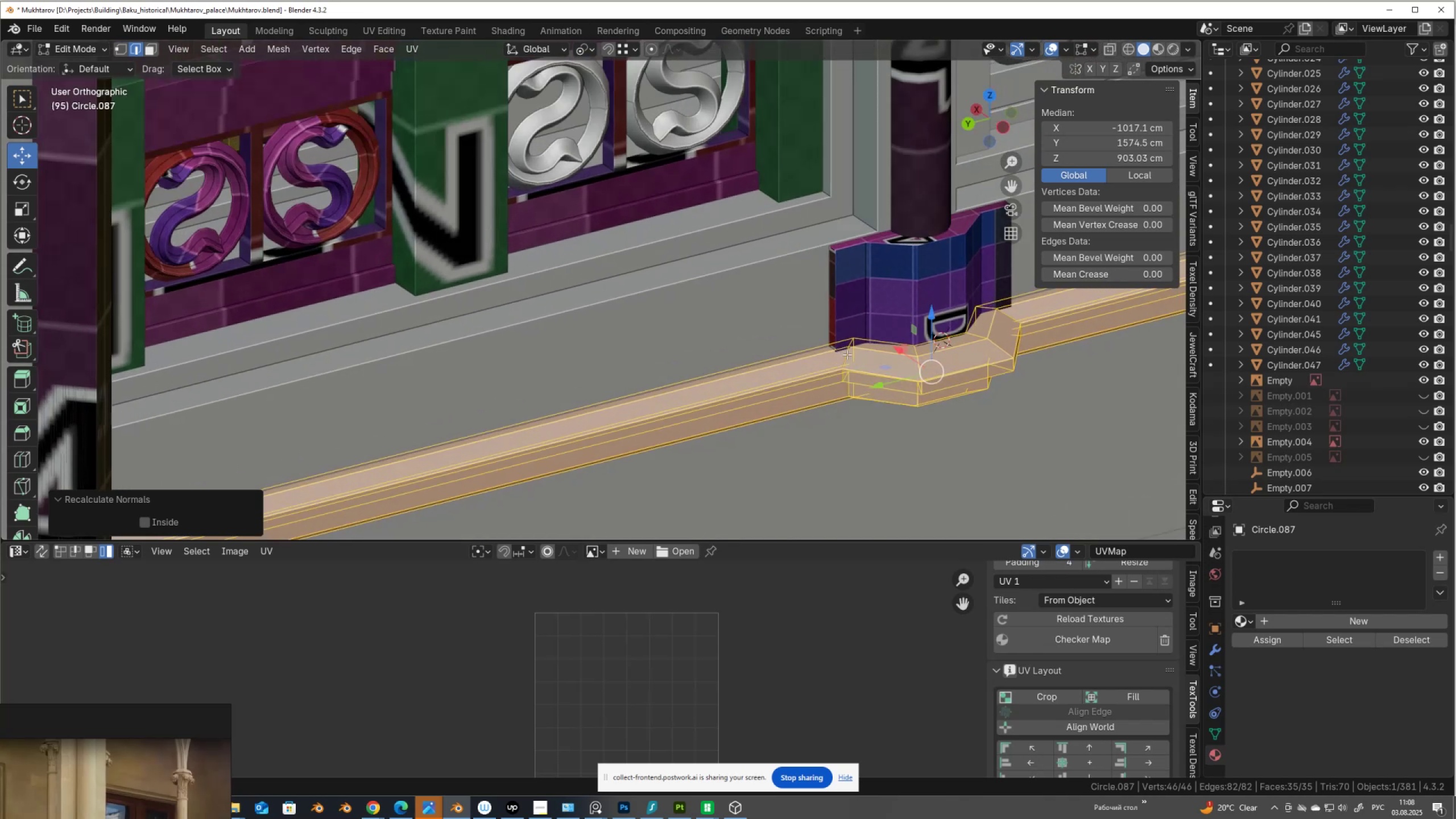 
left_click([847, 354])
 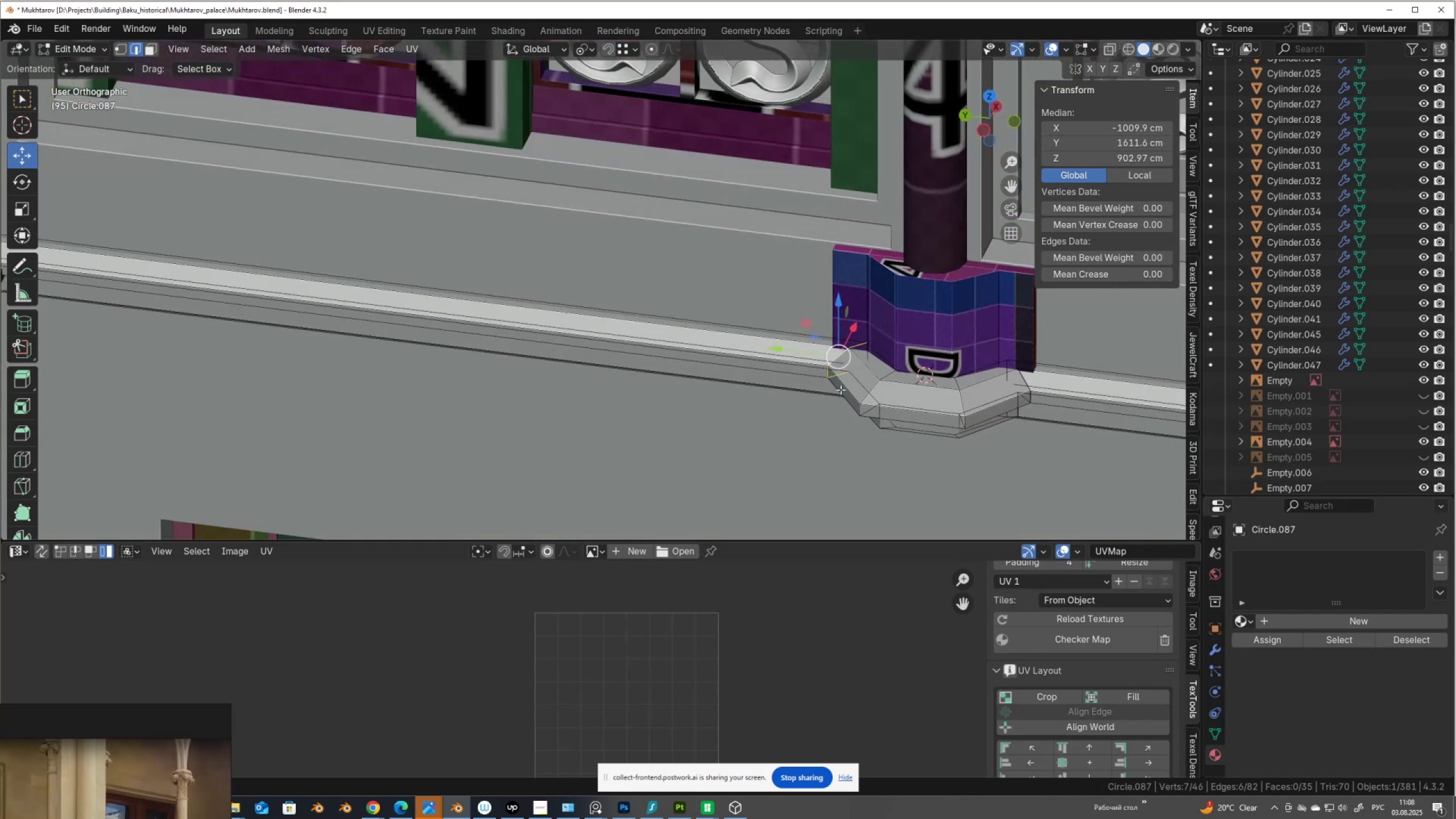 
hold_key(key=AltLeft, duration=0.85)
hold_key(key=ShiftLeft, duration=0.86)
left_click([1023, 377])
 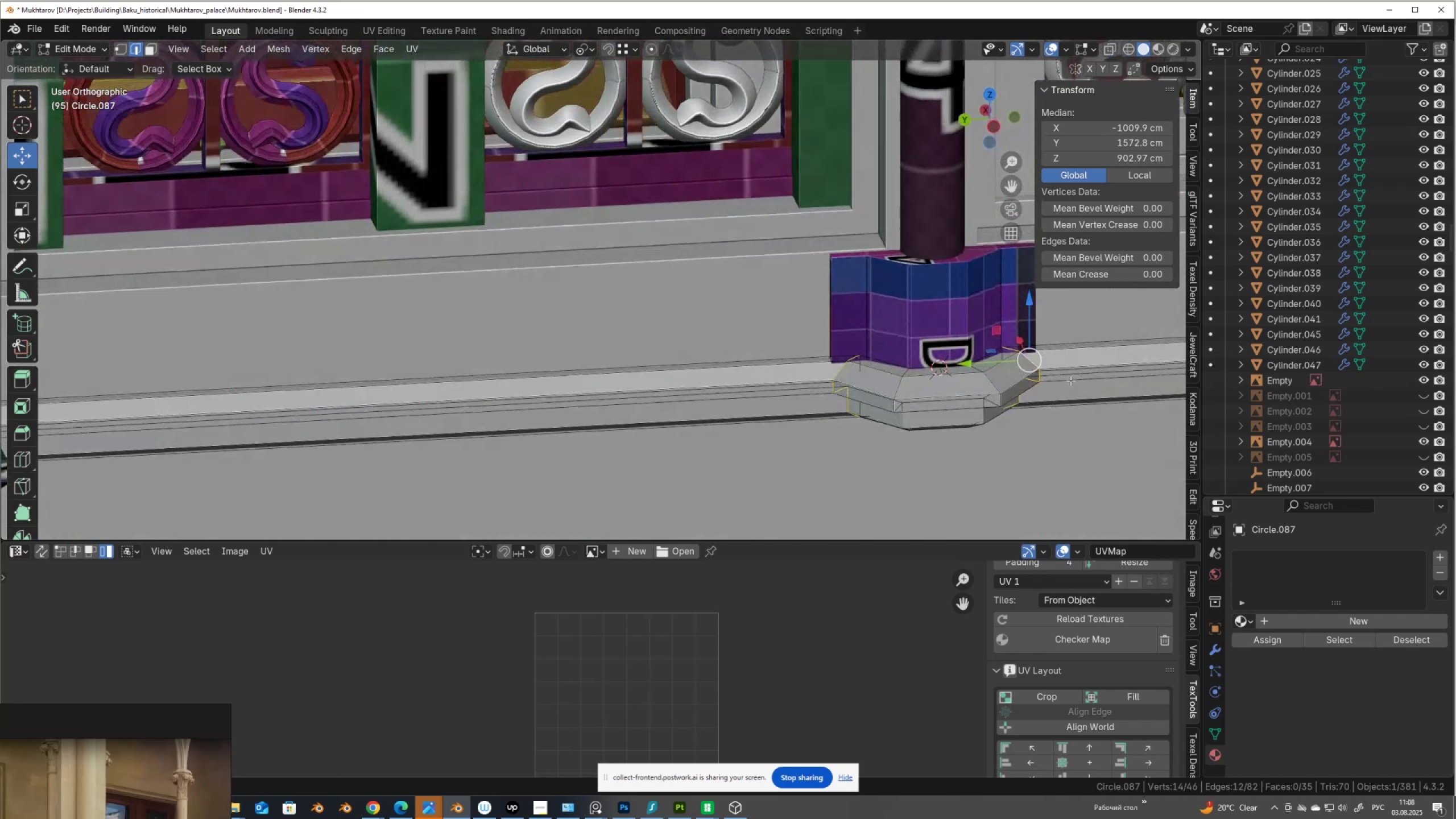 
right_click([789, 379])
 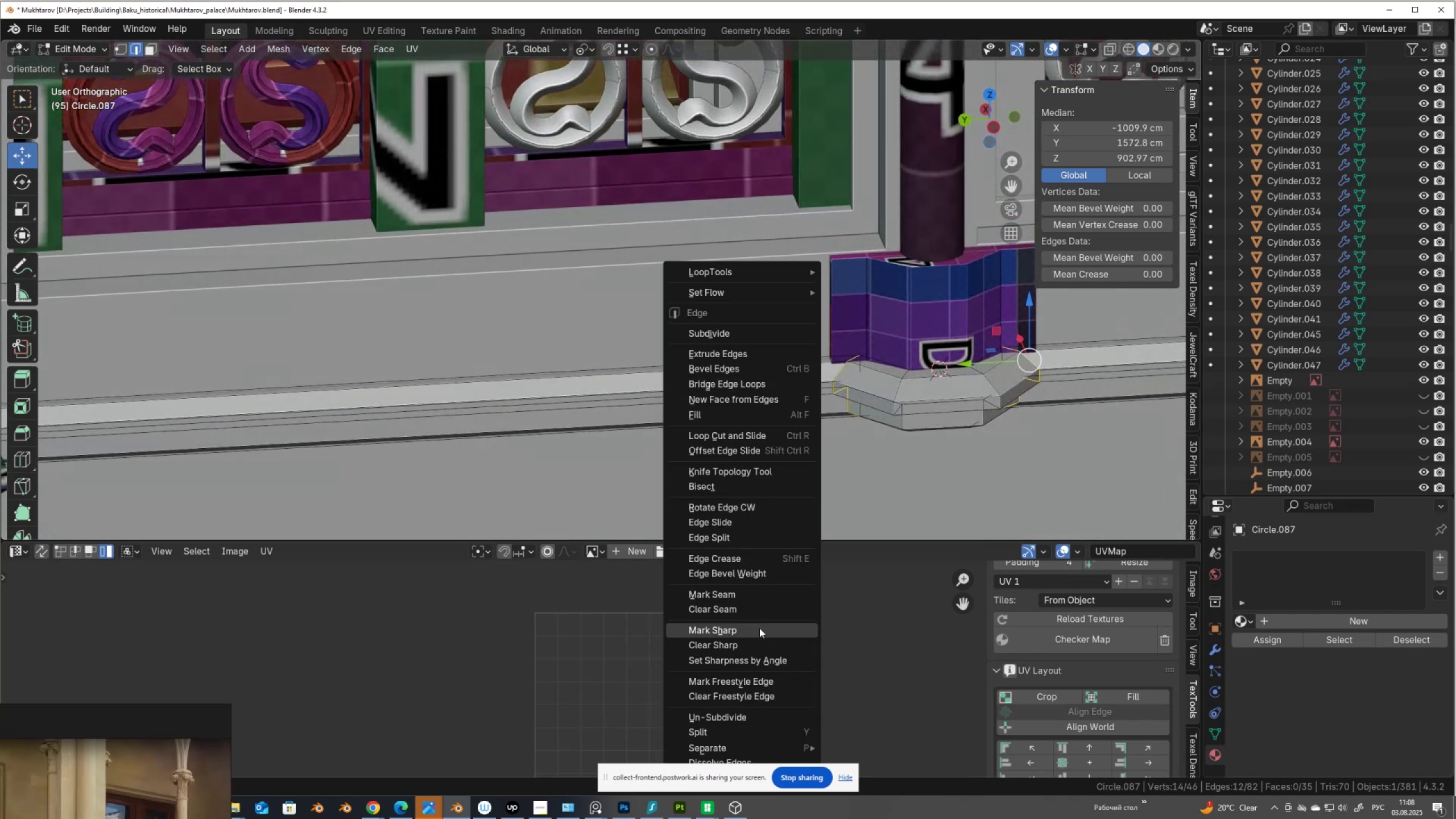 
left_click([769, 595])
 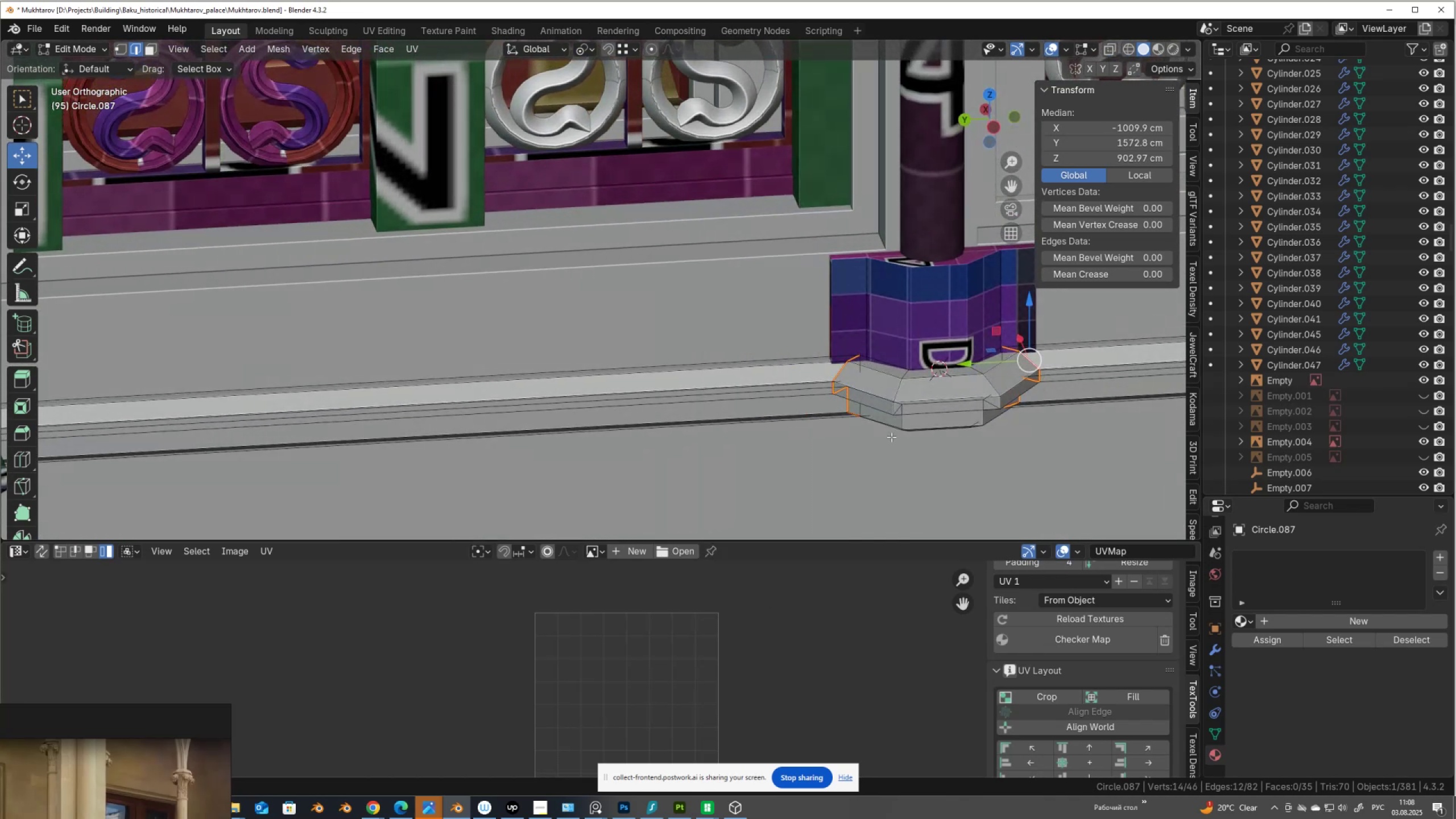 
type(au)
 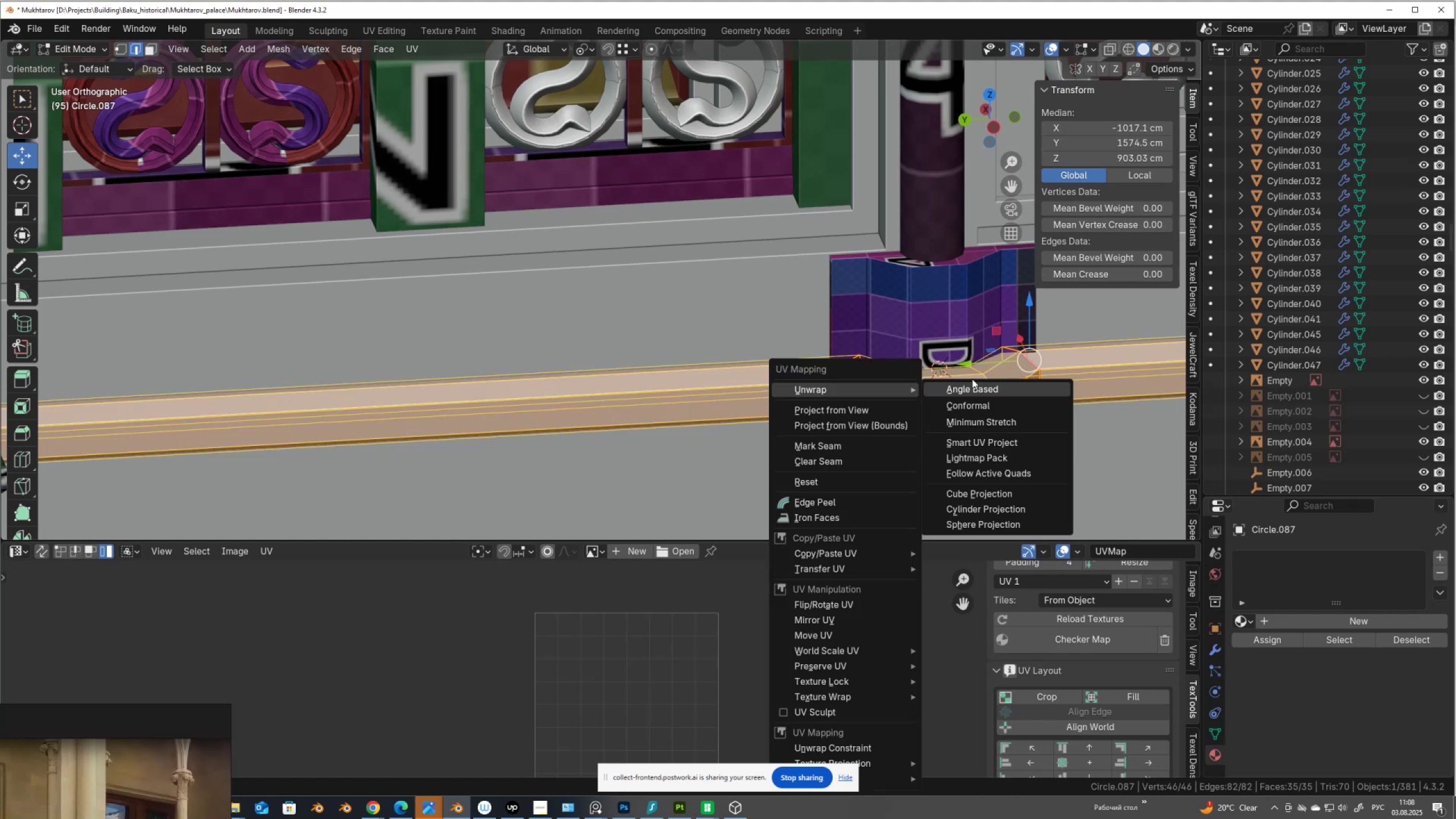 
left_click([977, 388])
 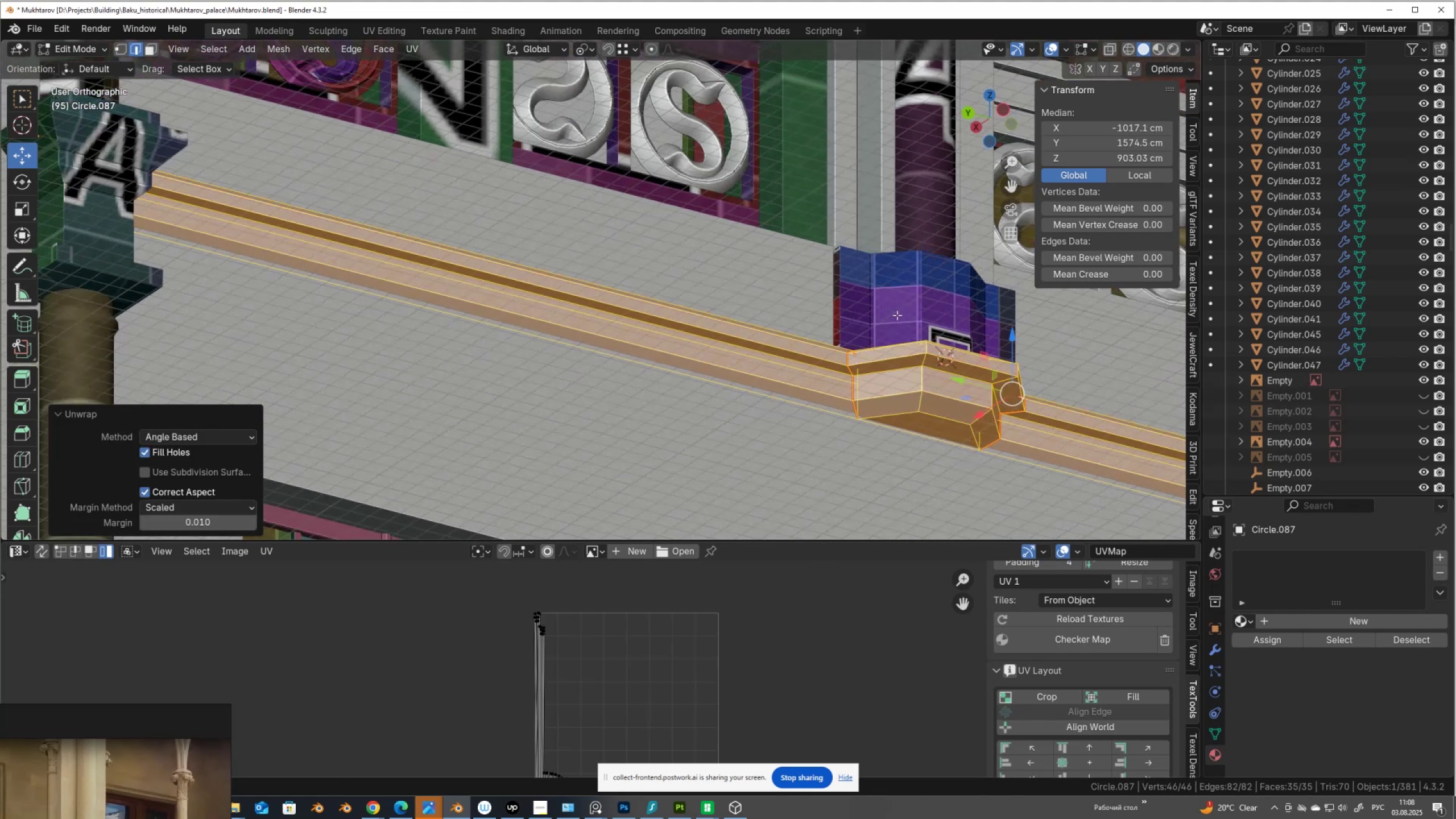 
hold_key(key=AltLeft, duration=0.38)
 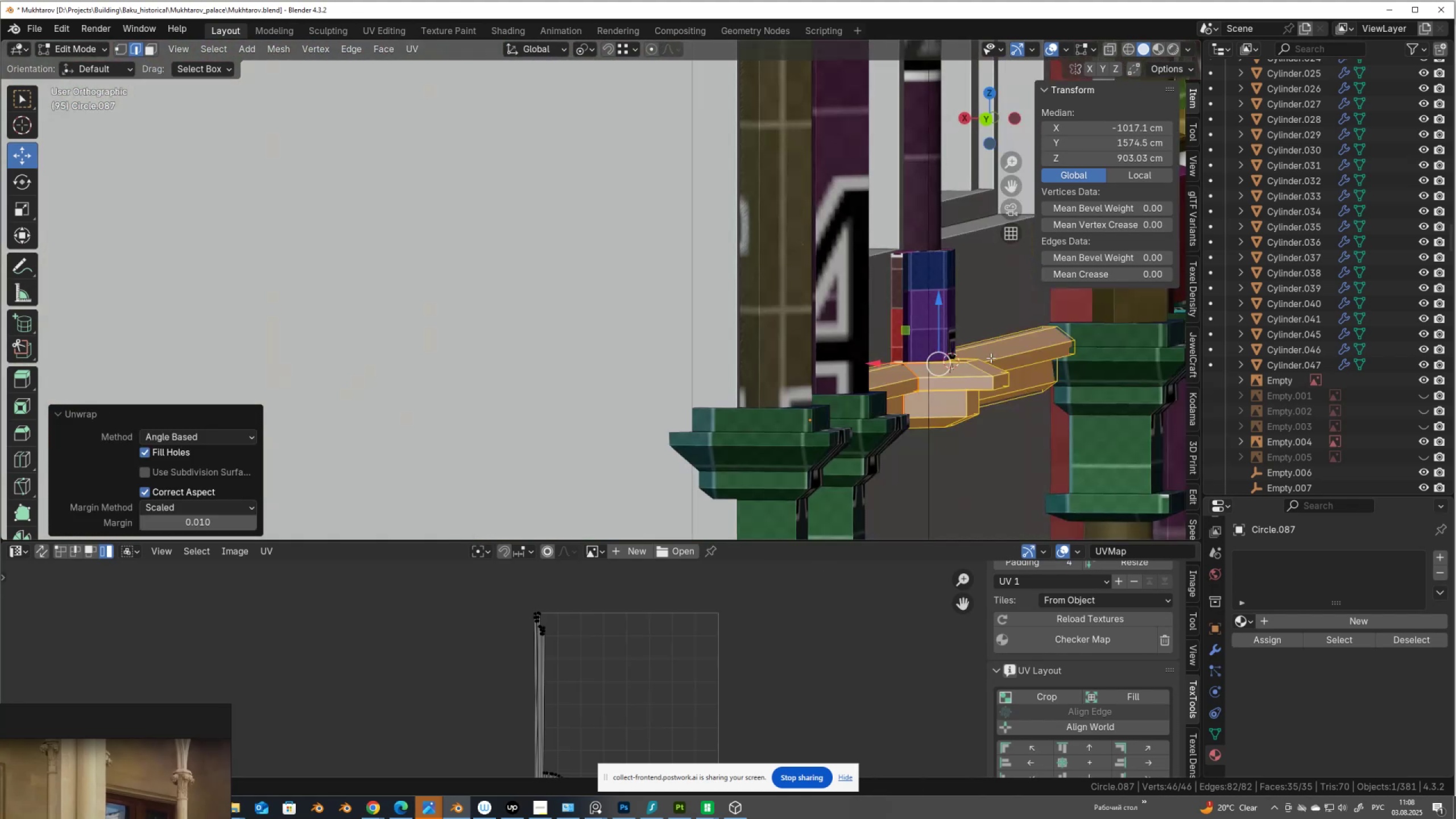 
key(Alt+AltLeft)
 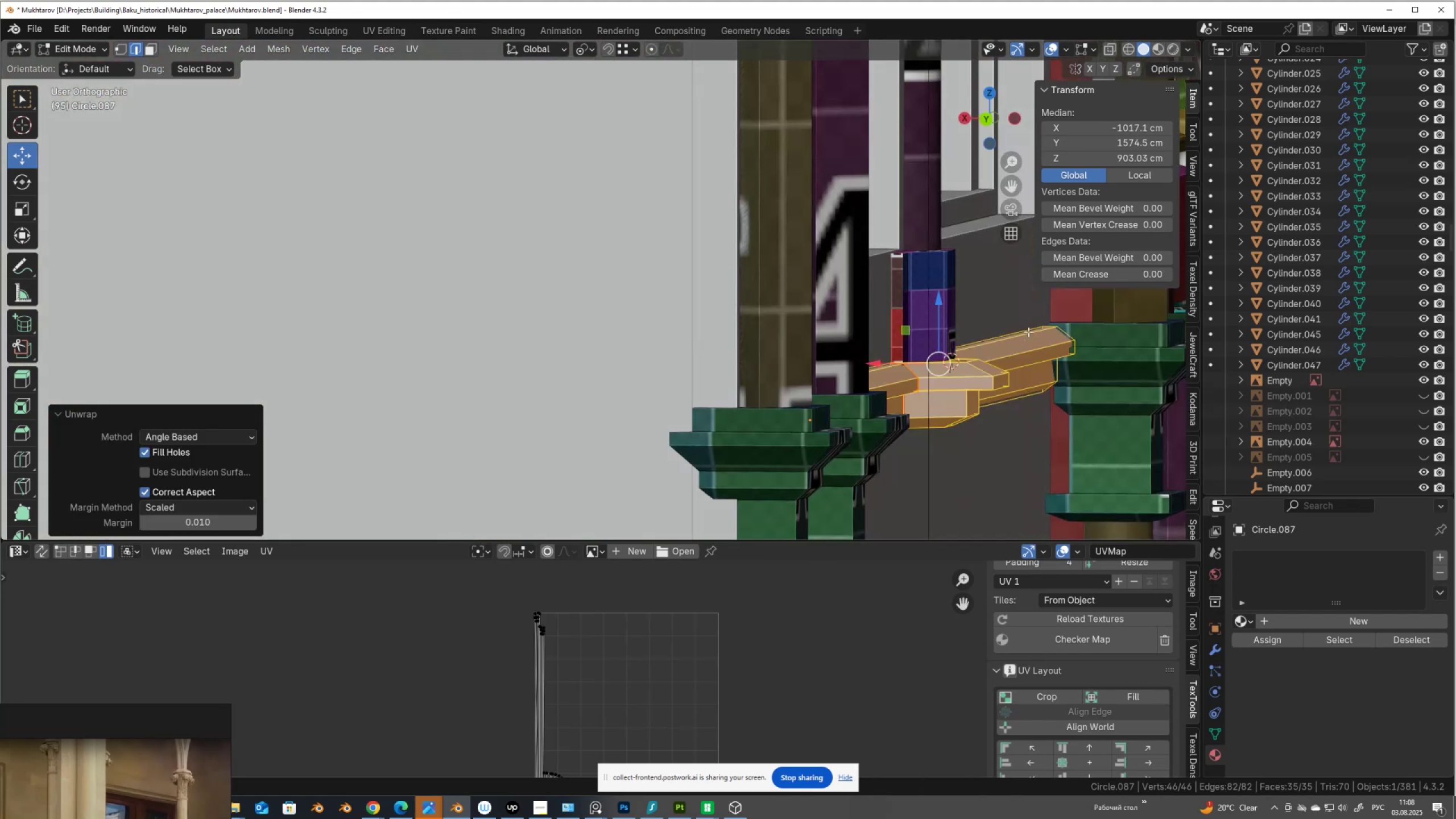 
key(Alt+Z)
 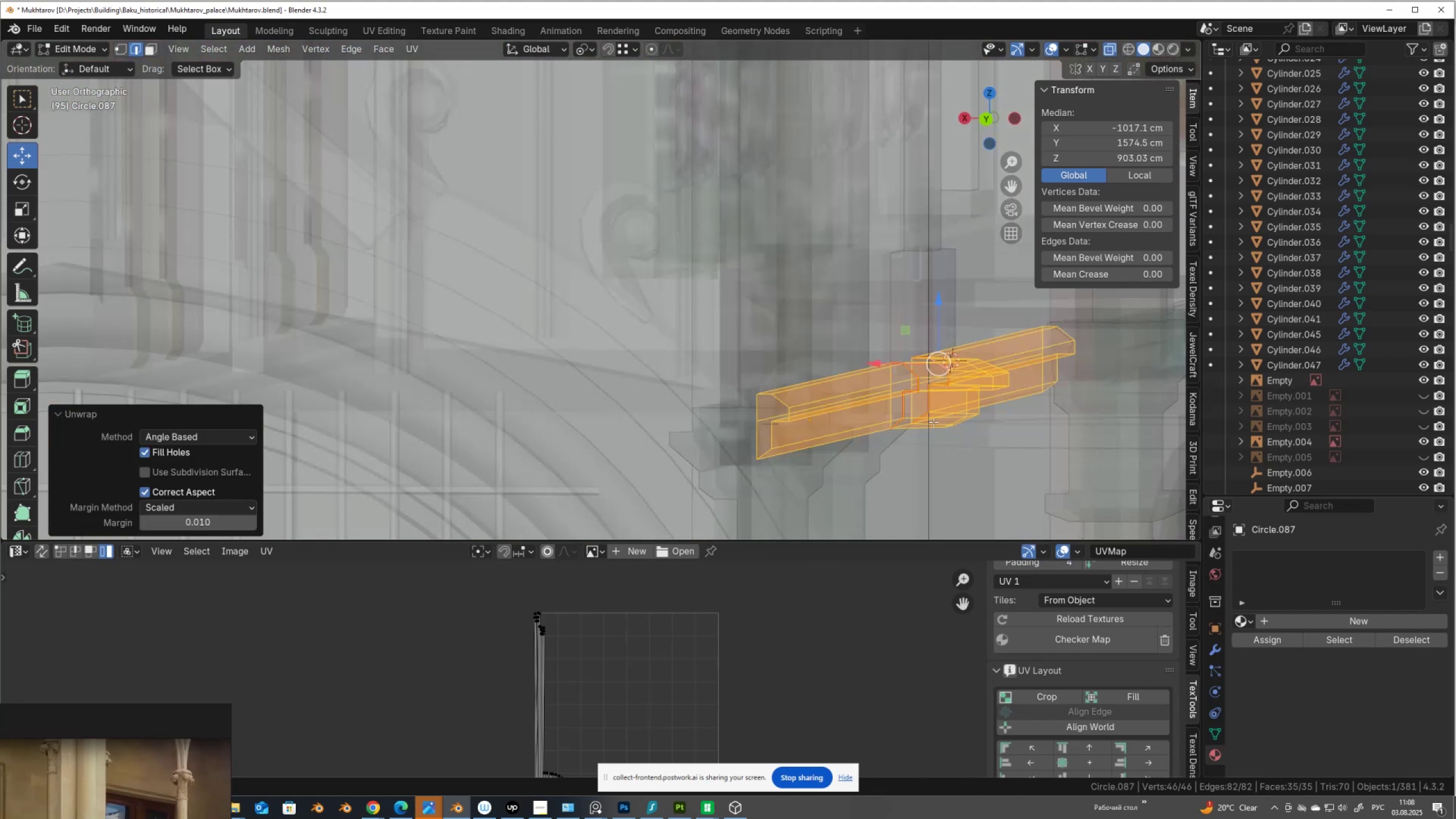 
hold_key(key=AltLeft, duration=0.5)
 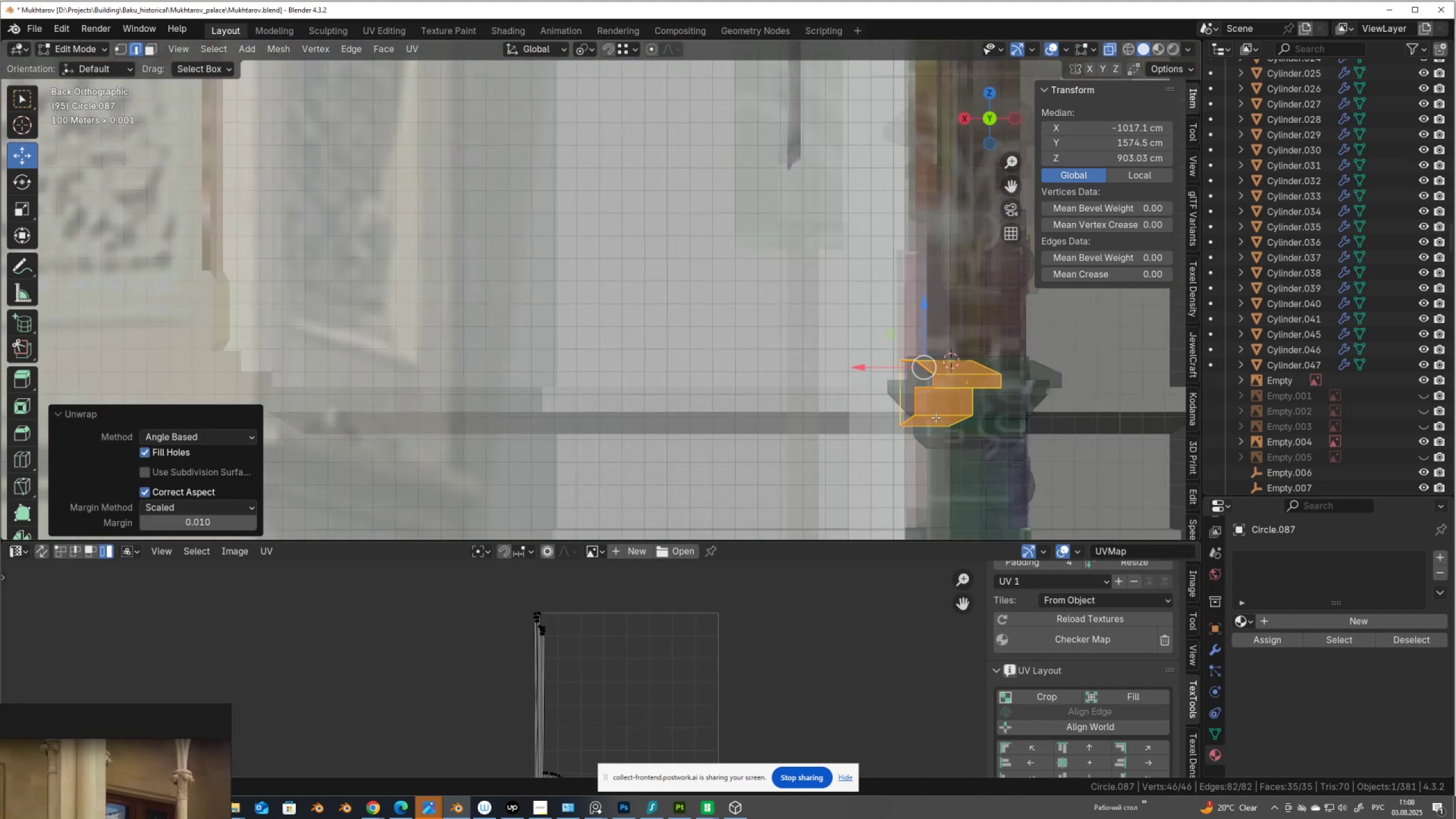 
key(2)
 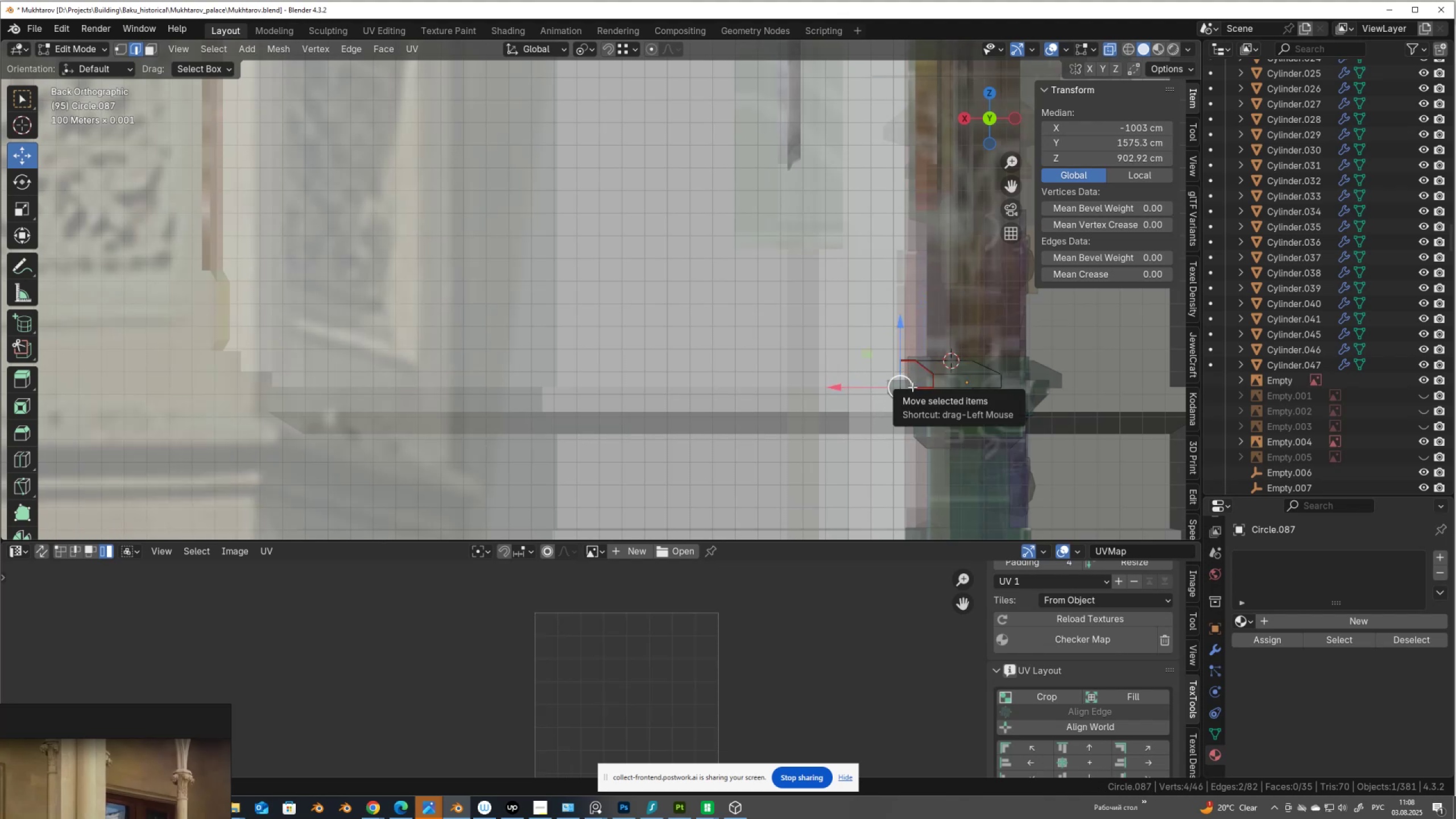 
key(3)
 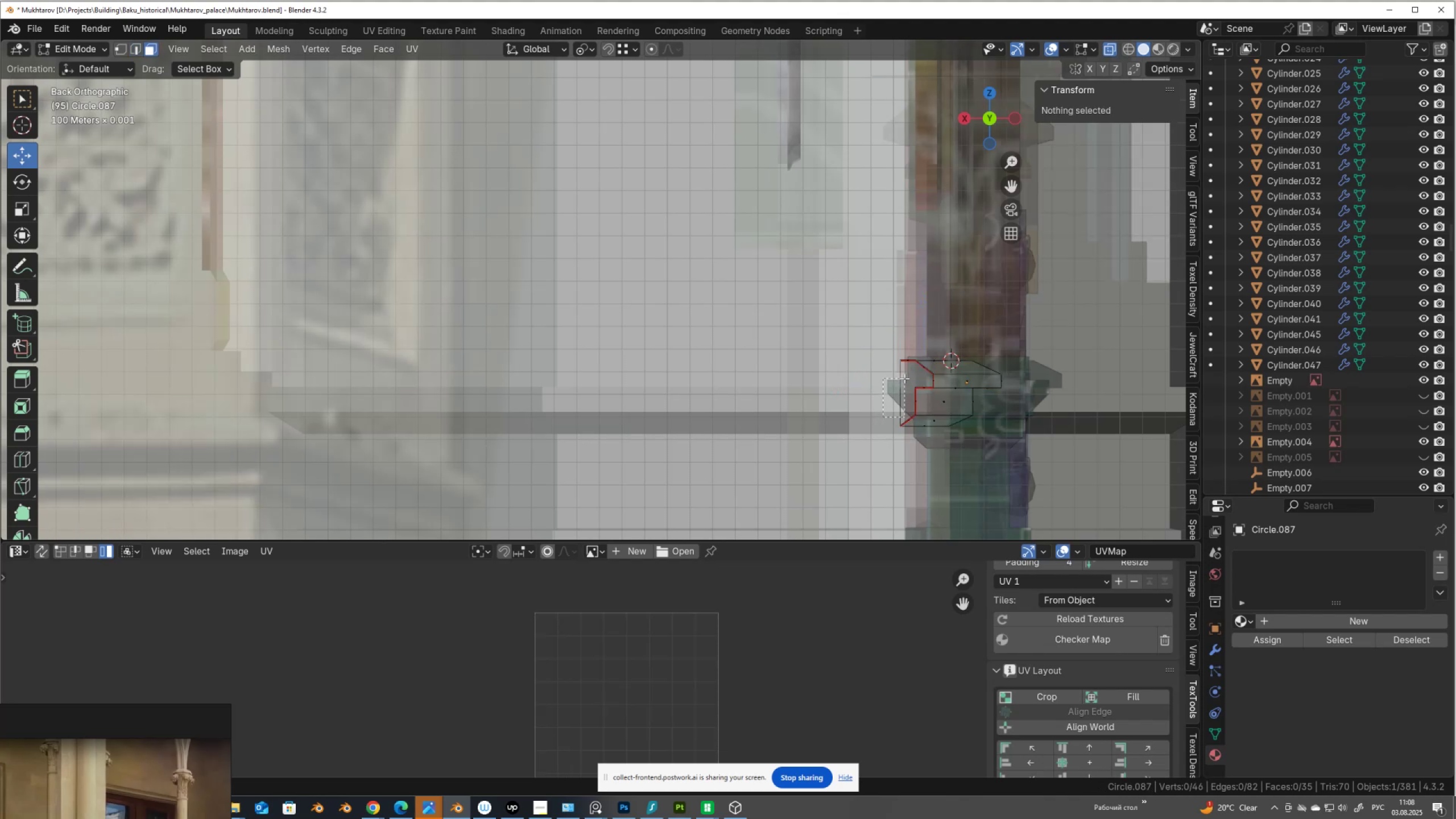 
left_click([905, 370])
 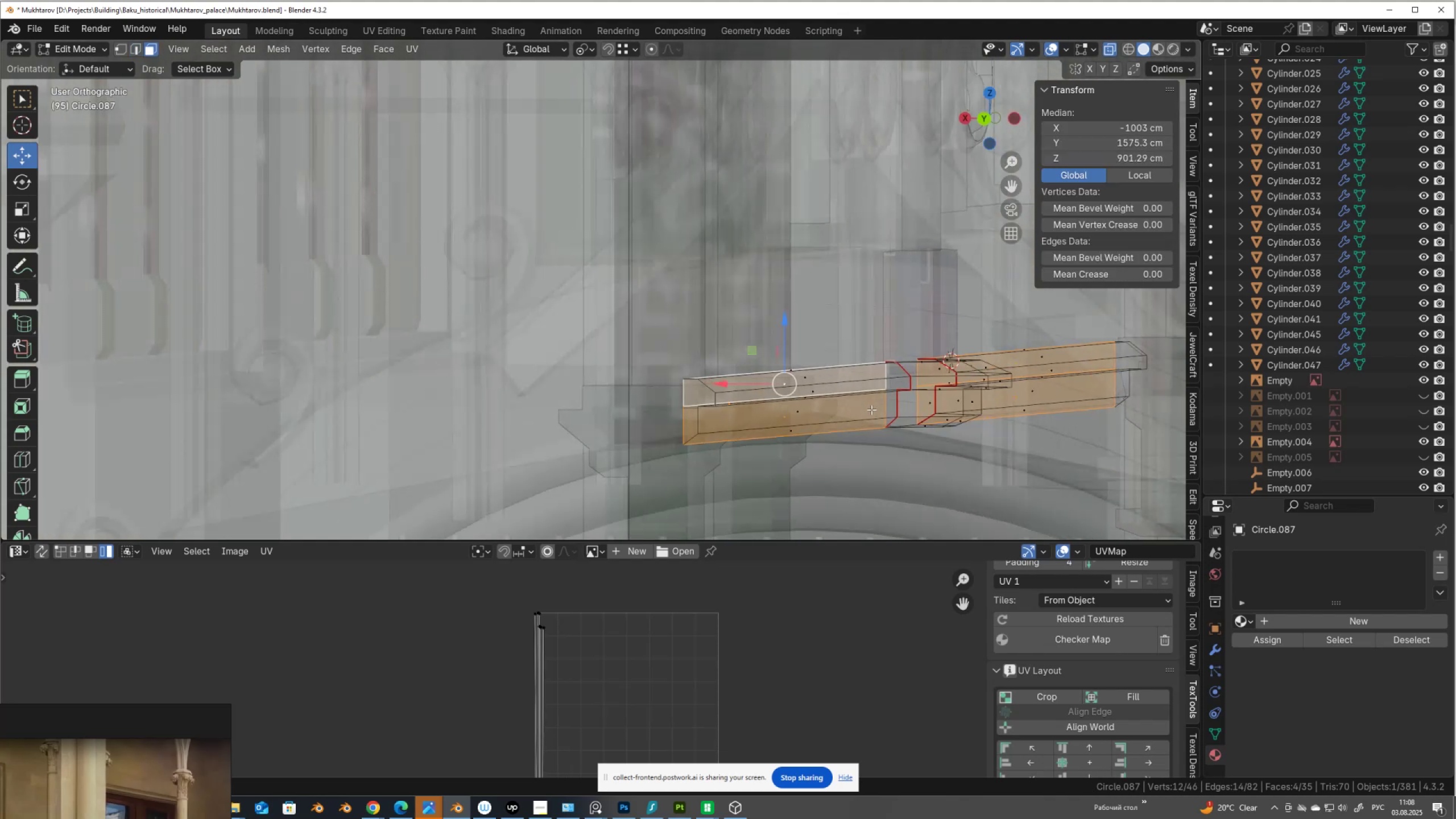 
key(X)
 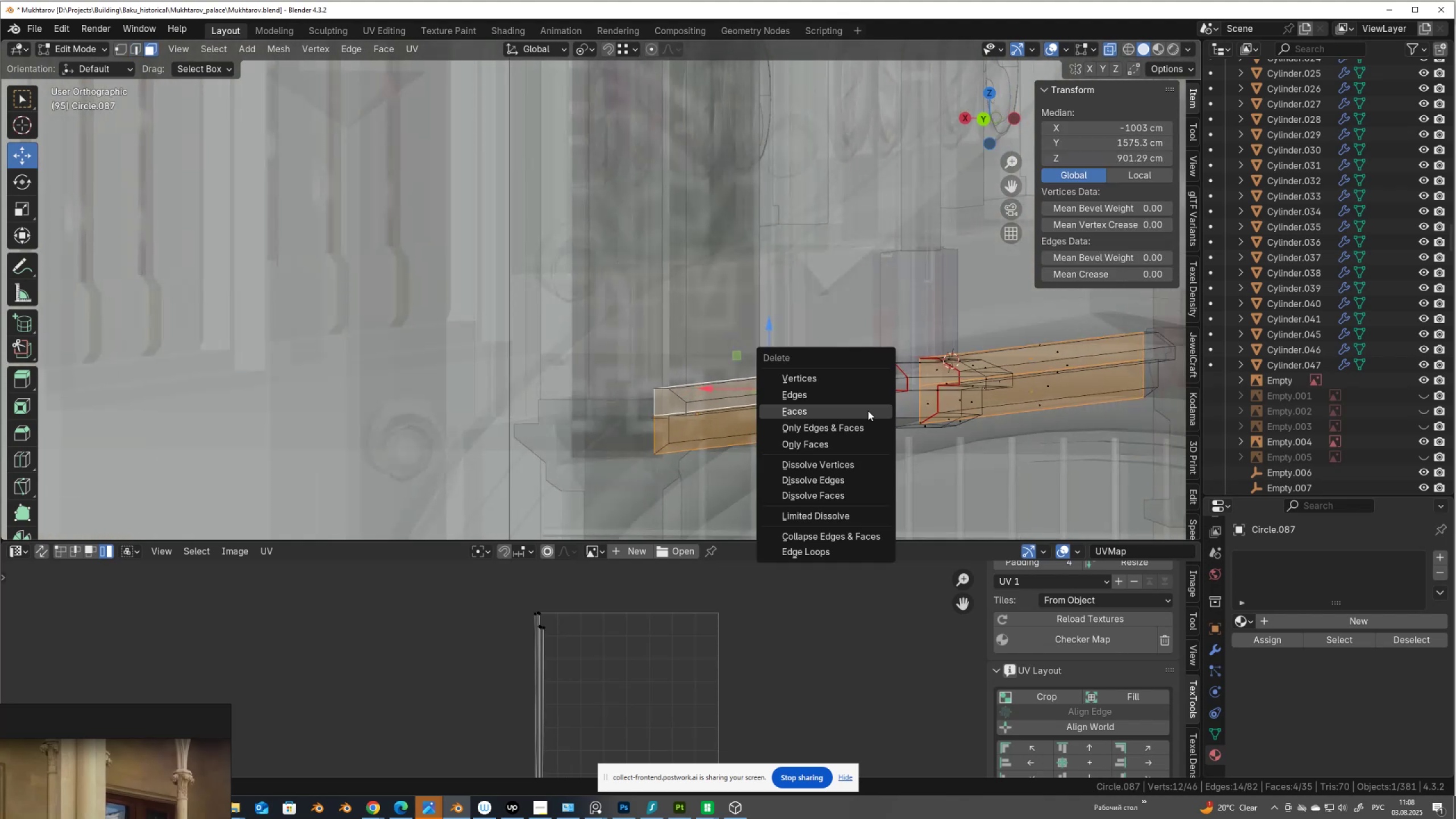 
left_click([868, 411])
 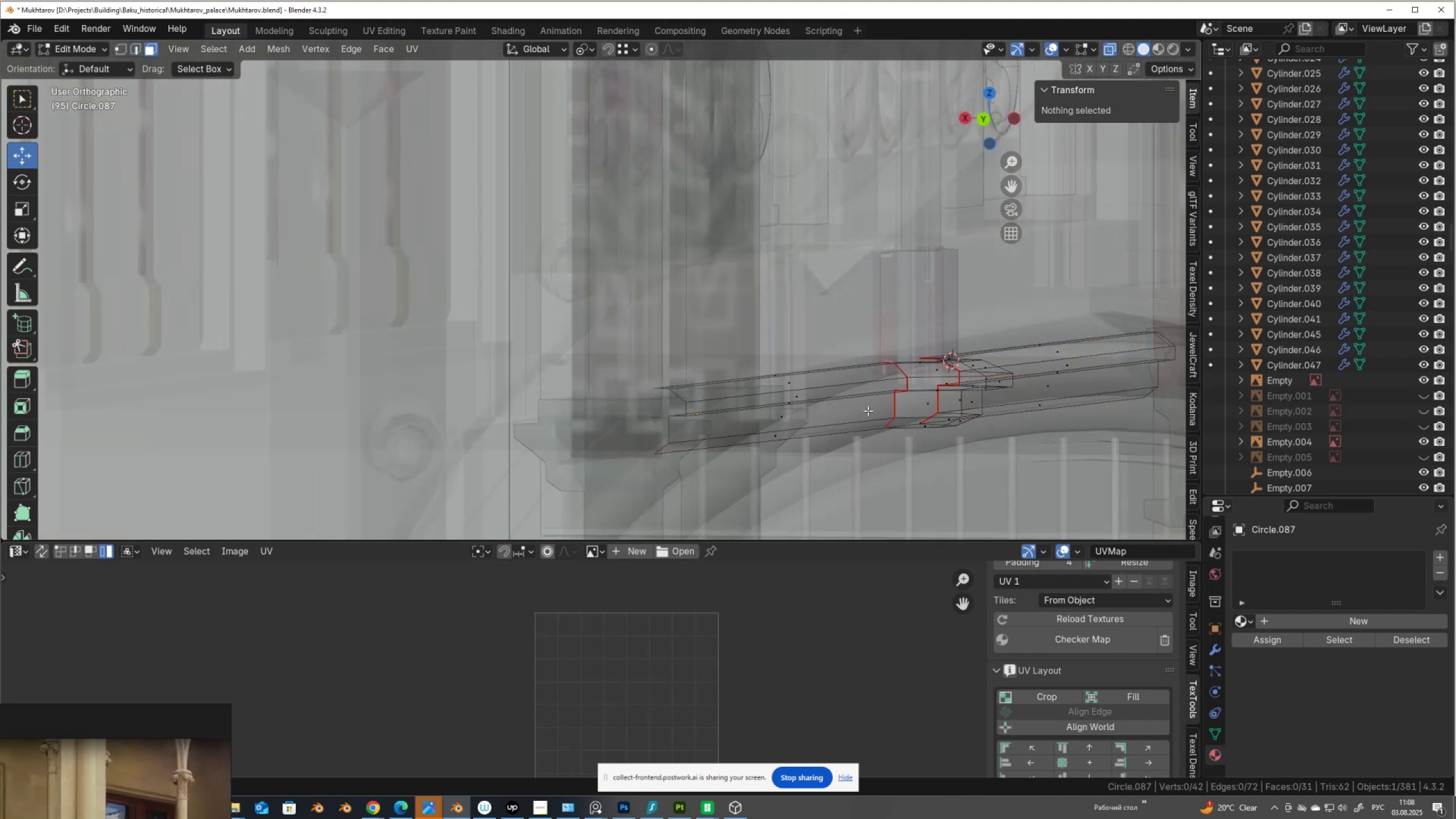 
type(au)
 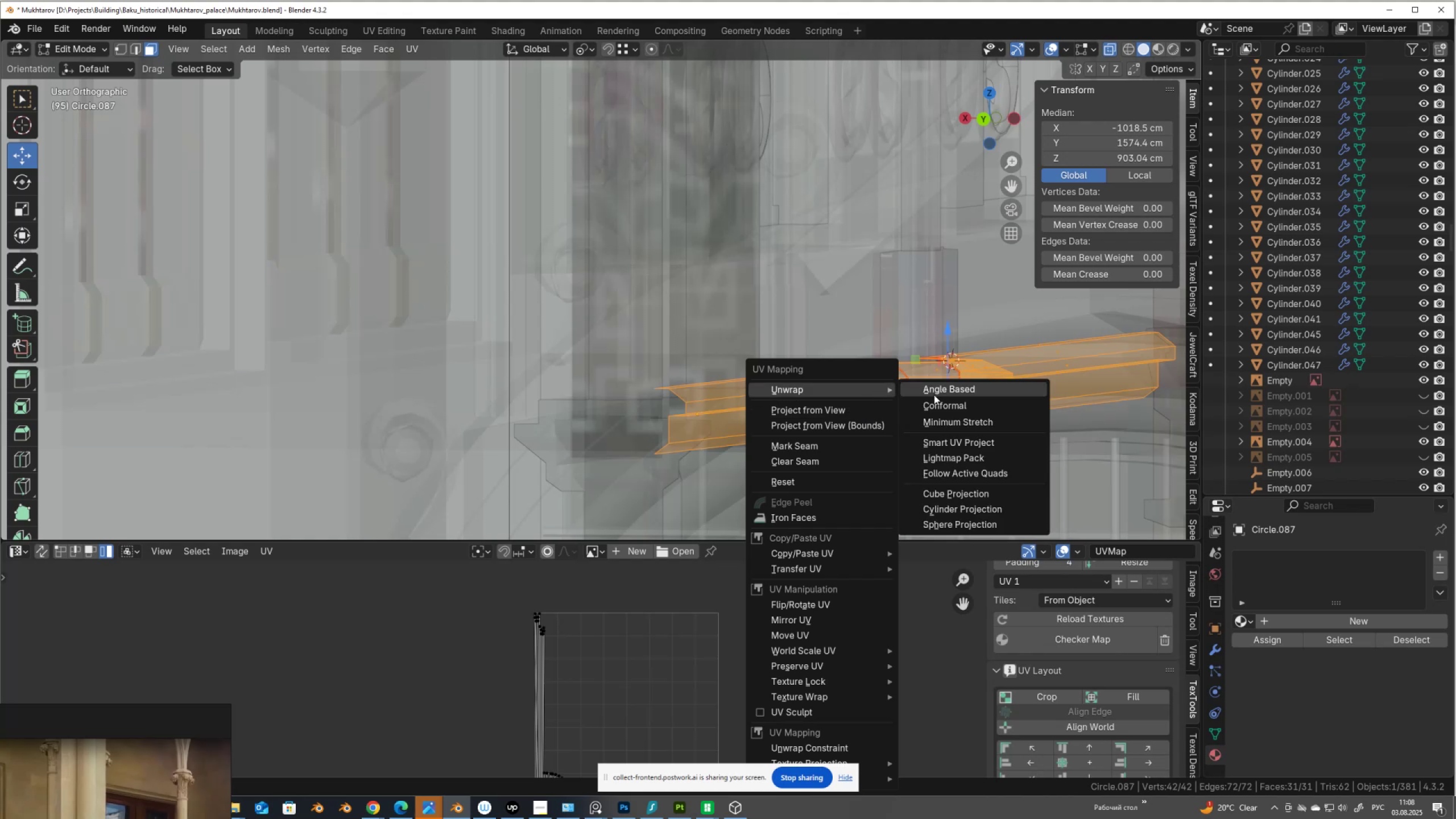 
left_click([948, 391])
 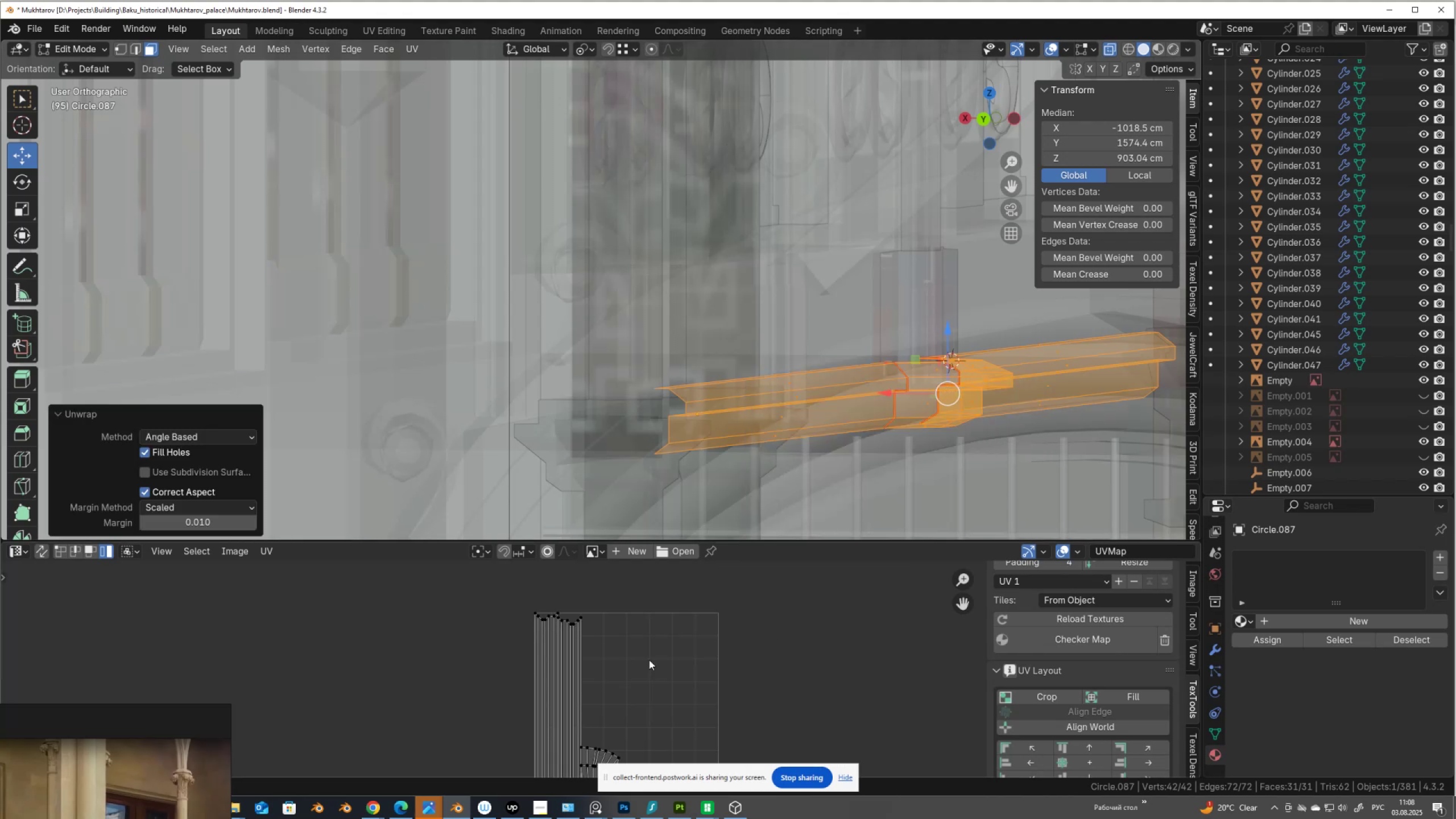 
scroll: coordinate [626, 655], scroll_direction: down, amount: 3.0
 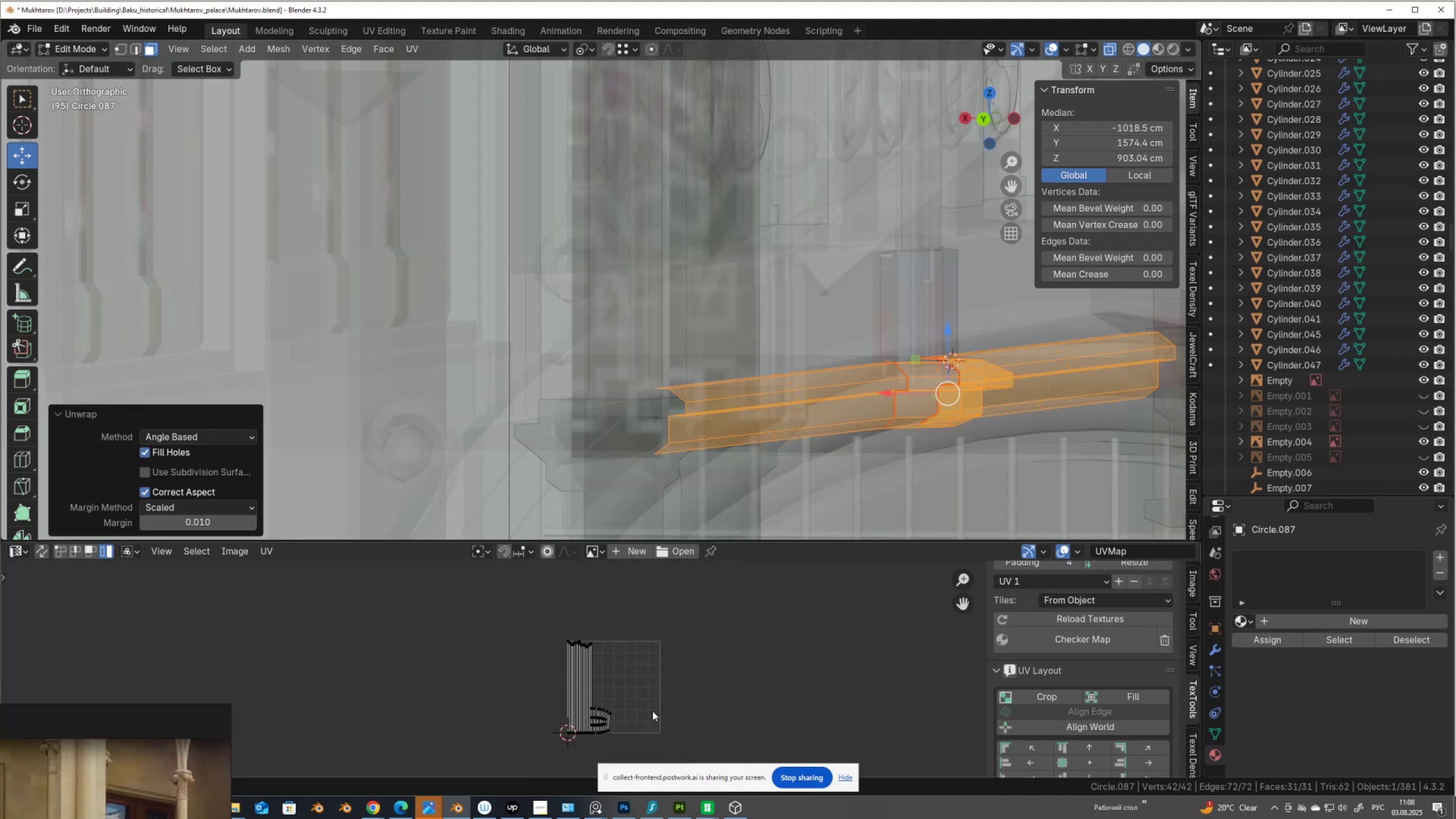 
scroll: coordinate [847, 446], scroll_direction: up, amount: 3.0
 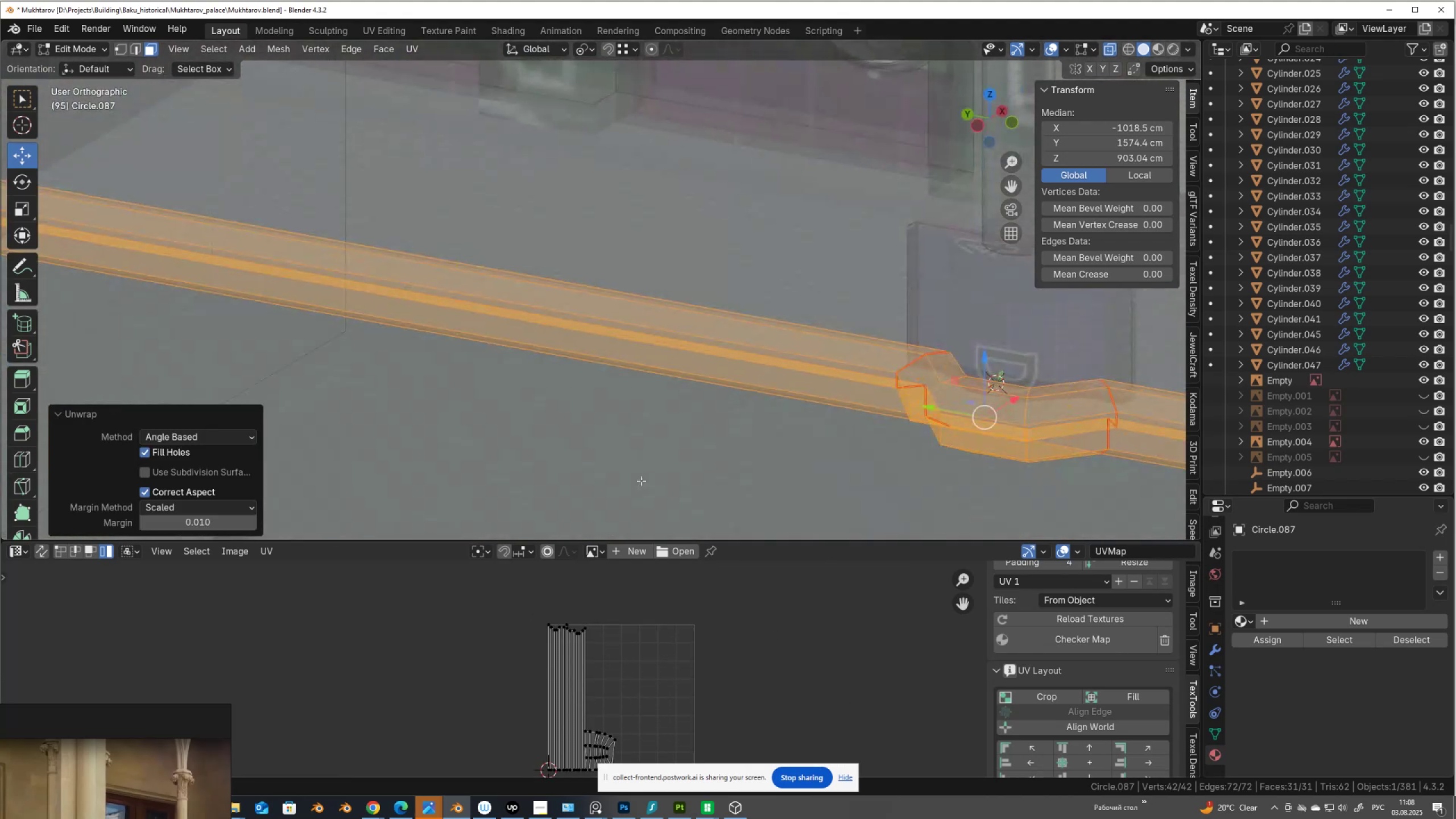 
hold_key(key=ShiftLeft, duration=0.54)
 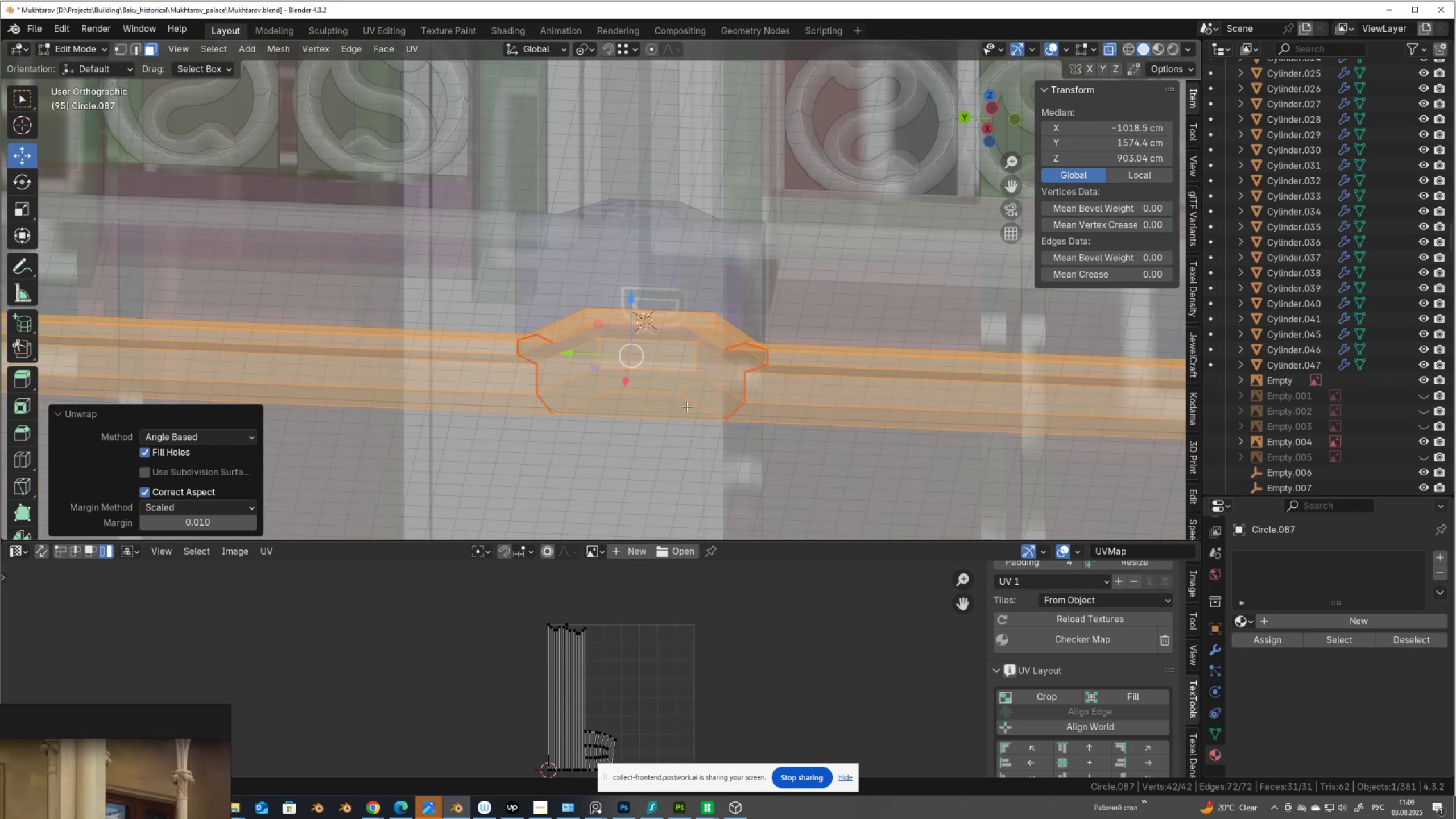 
wait(8.0)
 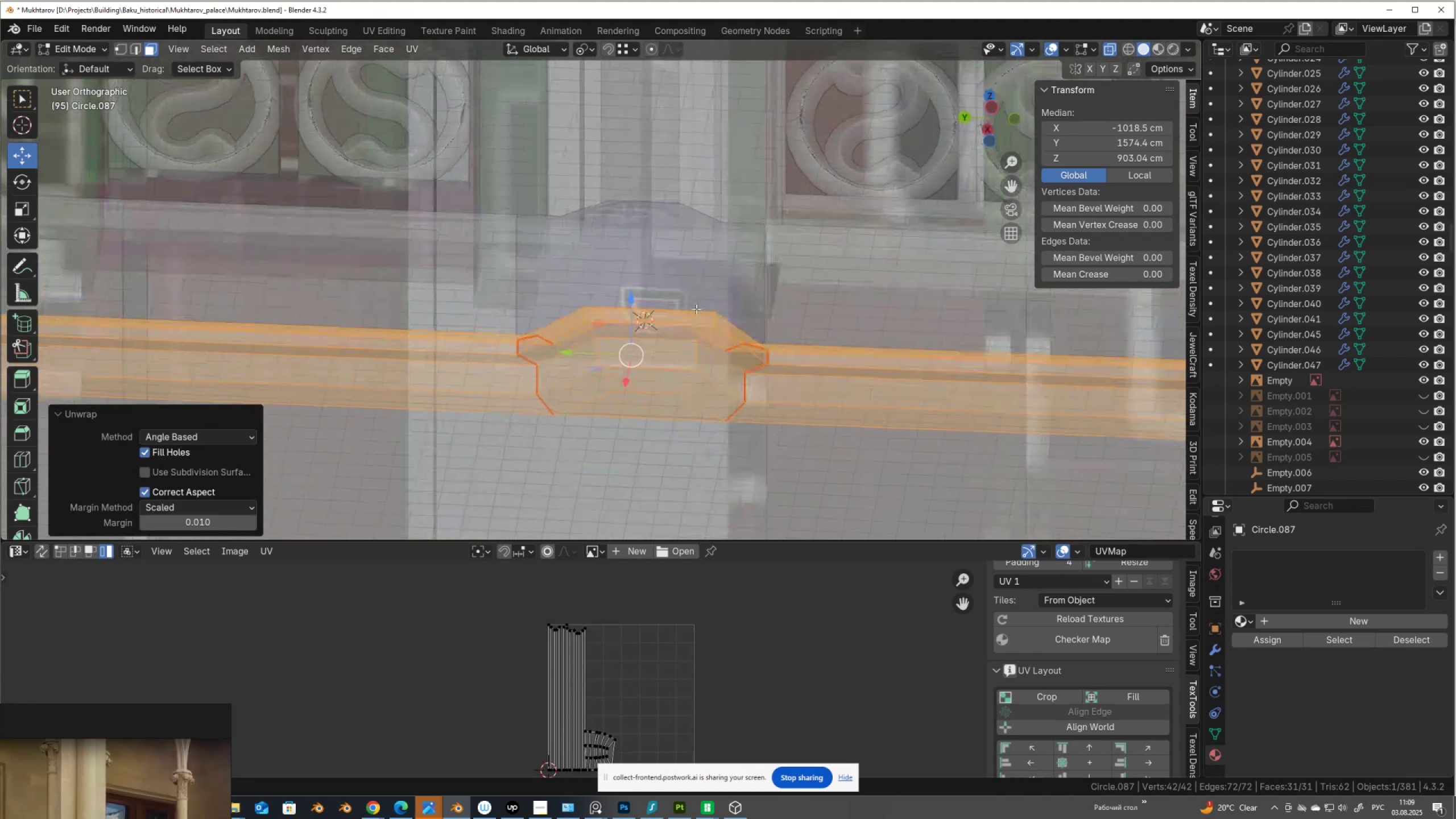 
key(2)
 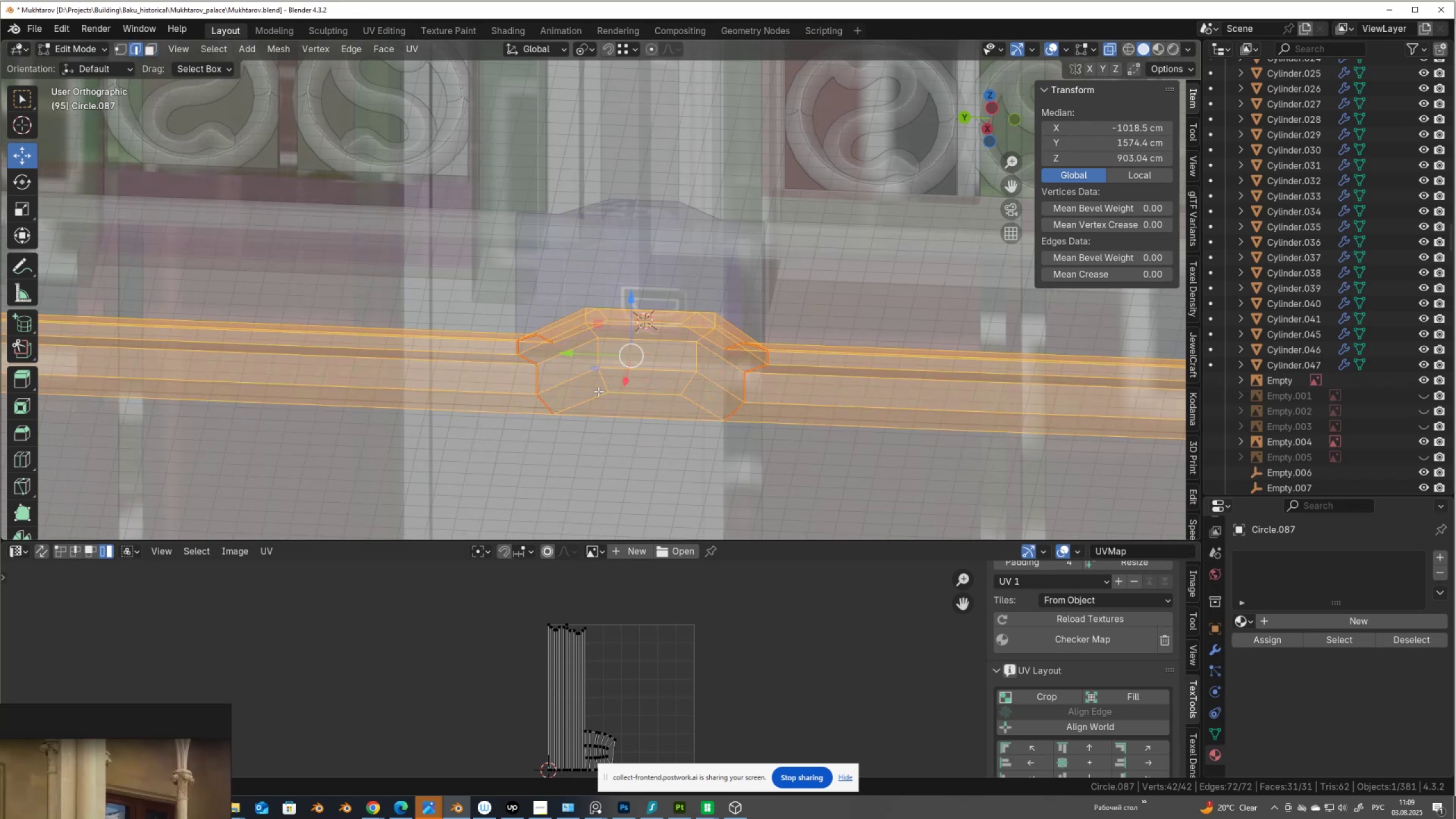 
left_click([597, 394])
 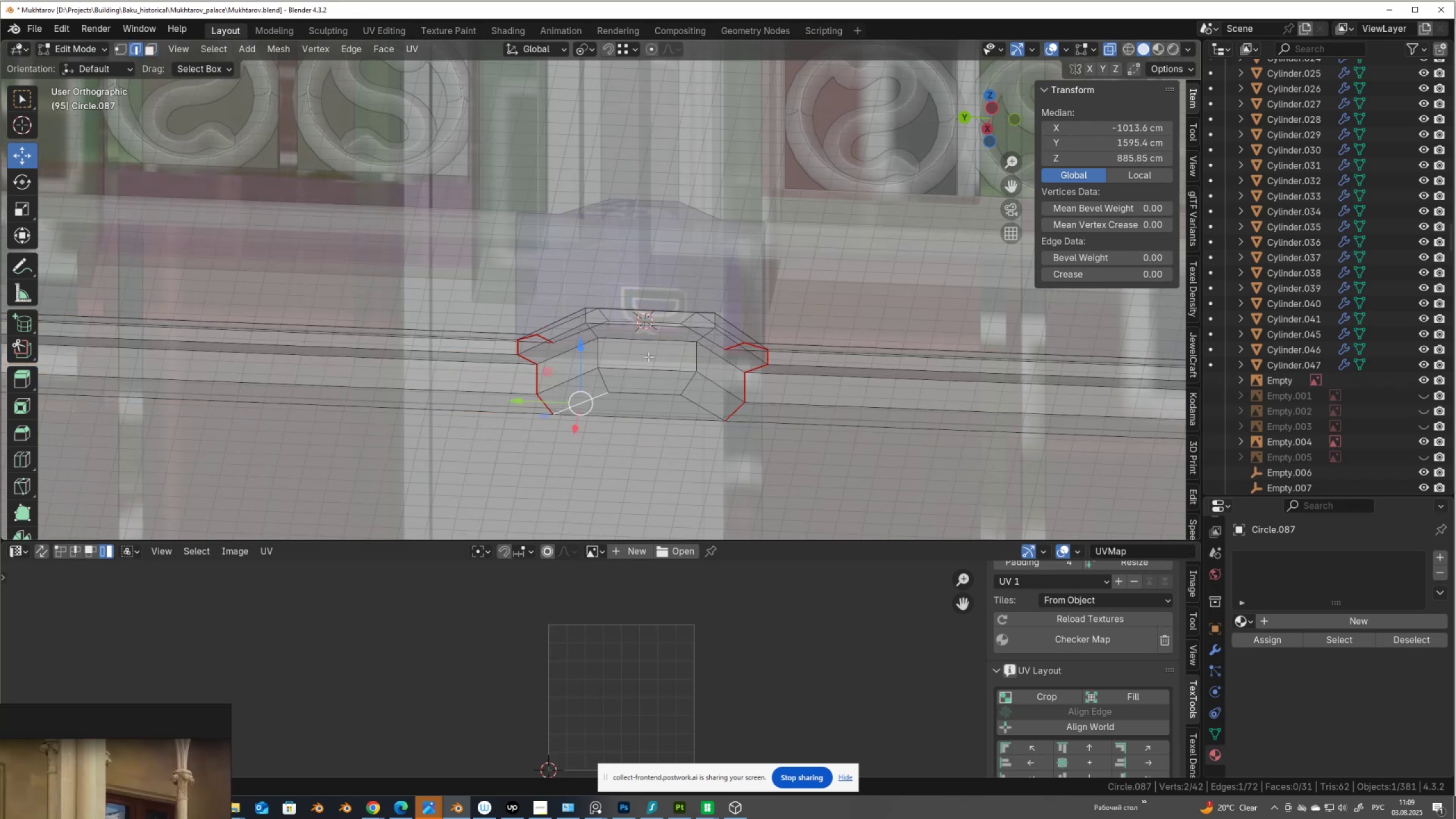 
hold_key(key=ShiftLeft, duration=1.53)
left_click([649, 389])
 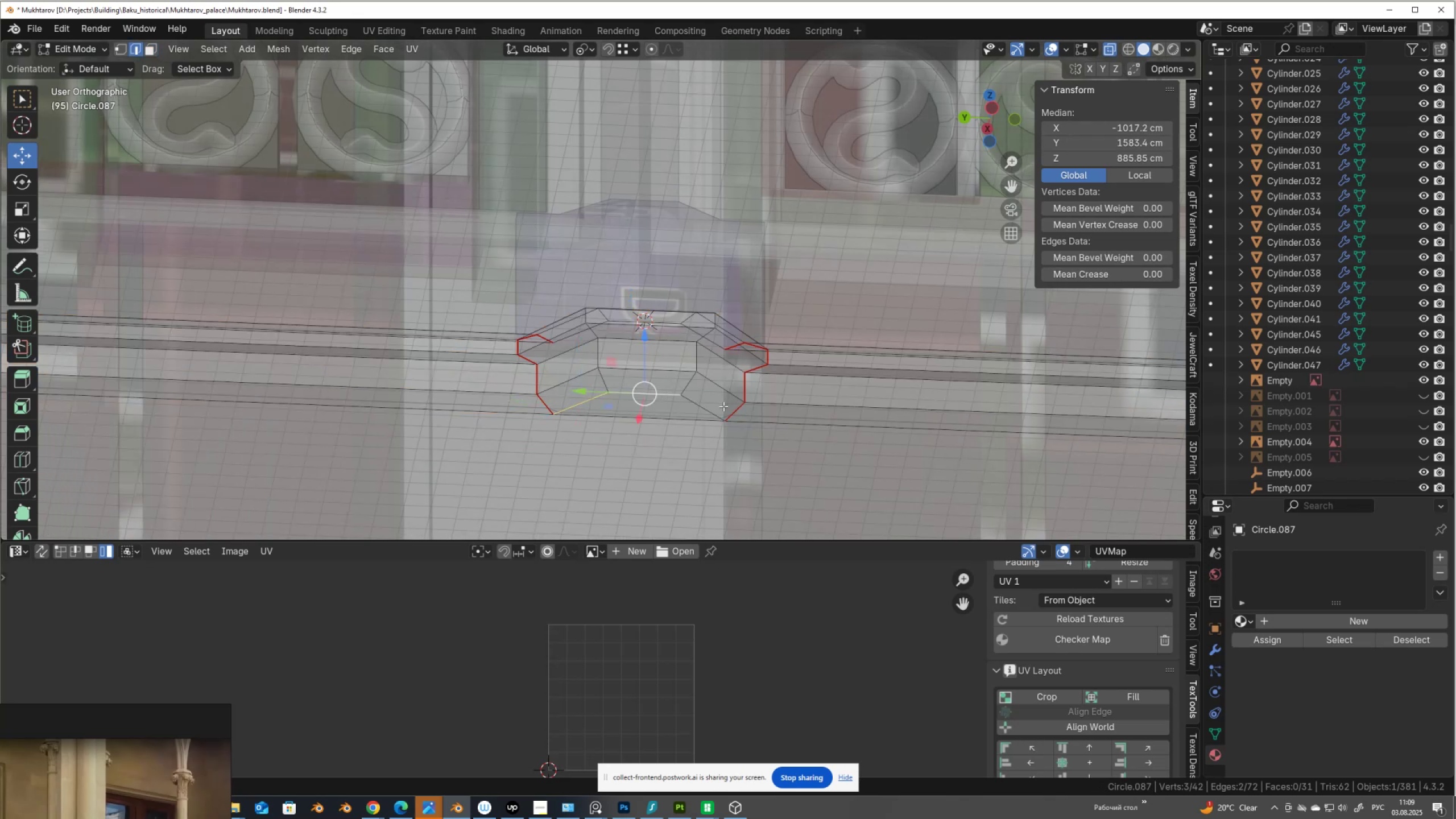 
hold_key(key=ShiftLeft, duration=0.5)
left_click([705, 407])
 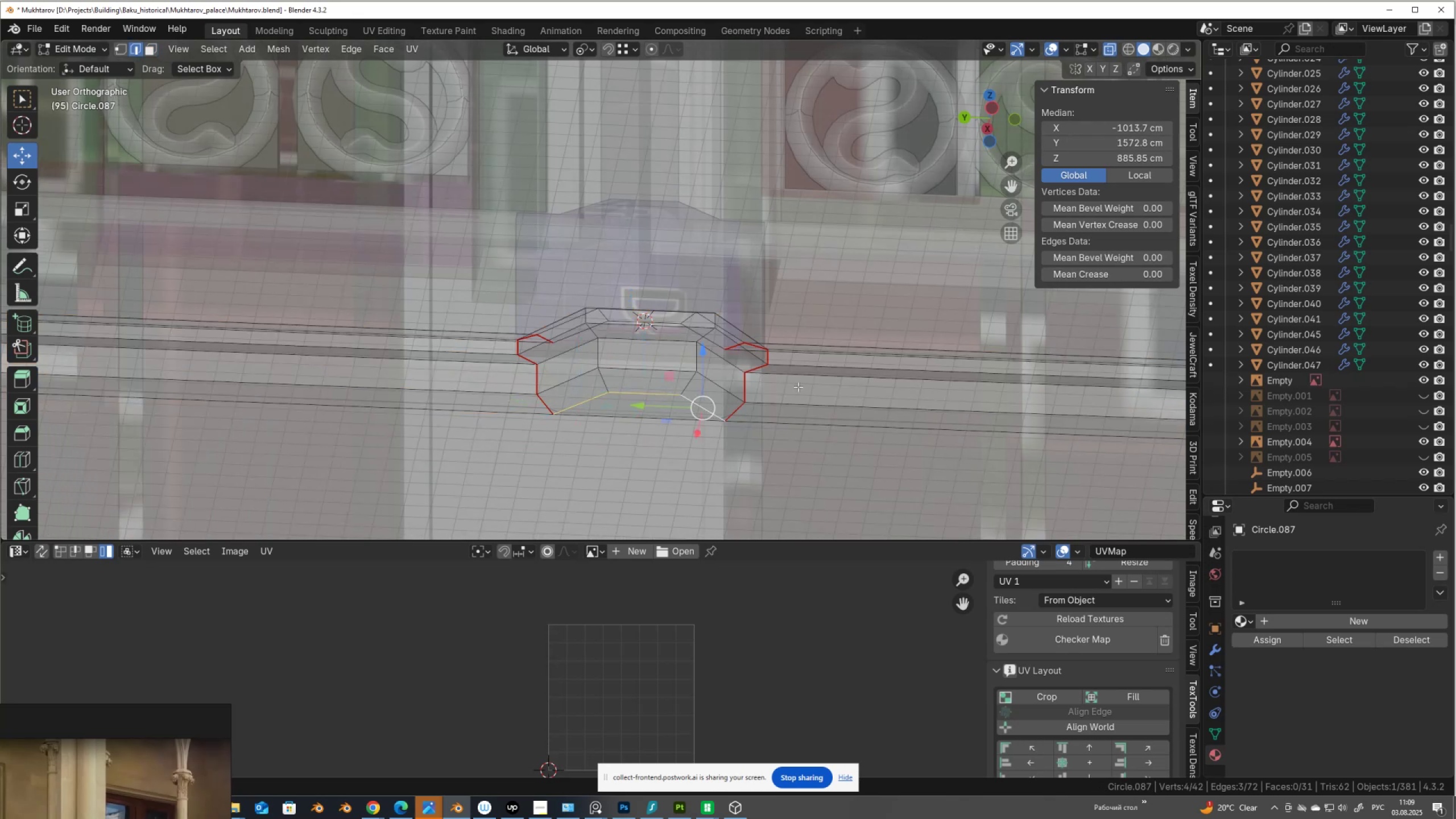 
right_click([798, 387])
 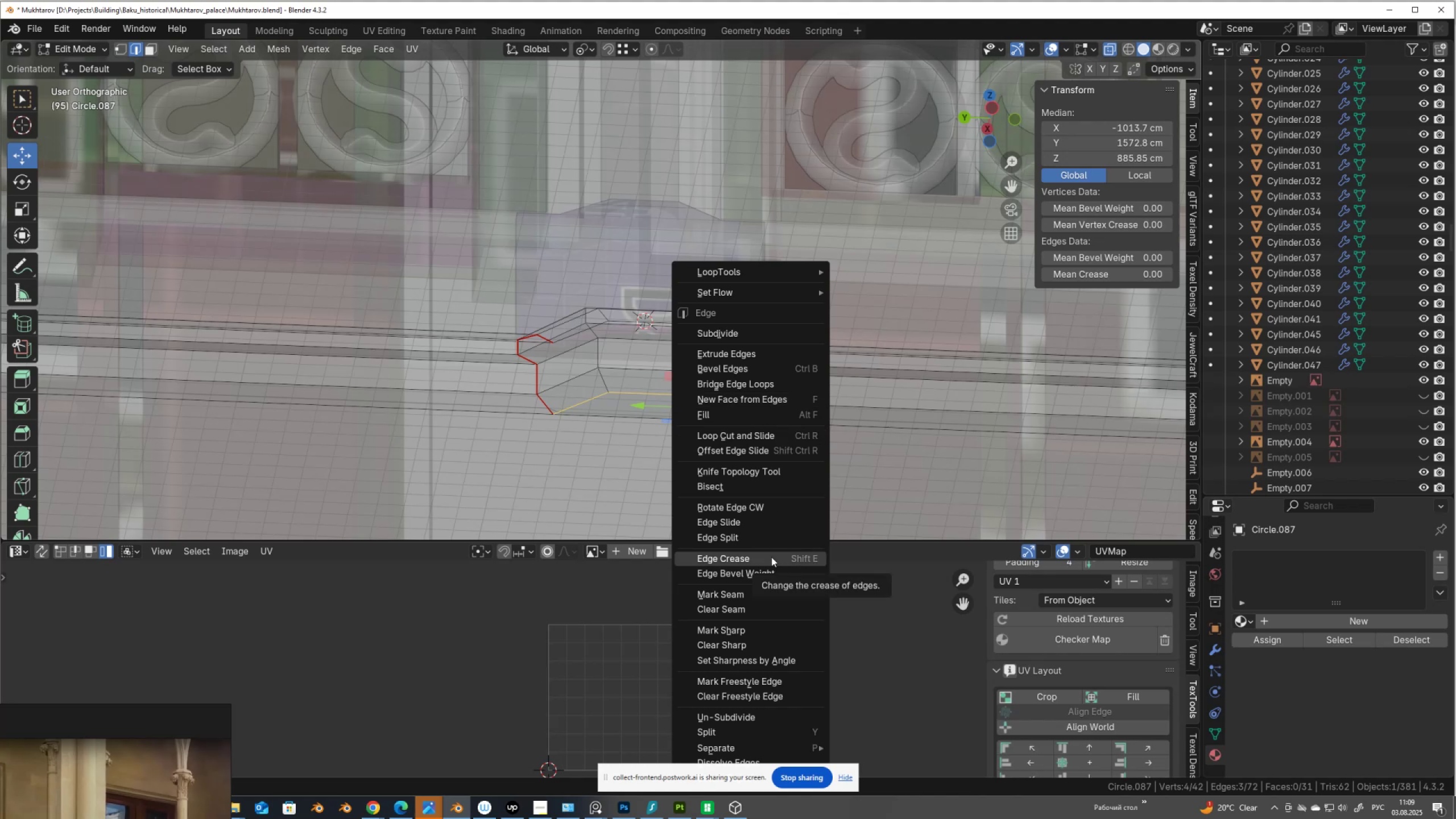 
left_click([762, 593])
 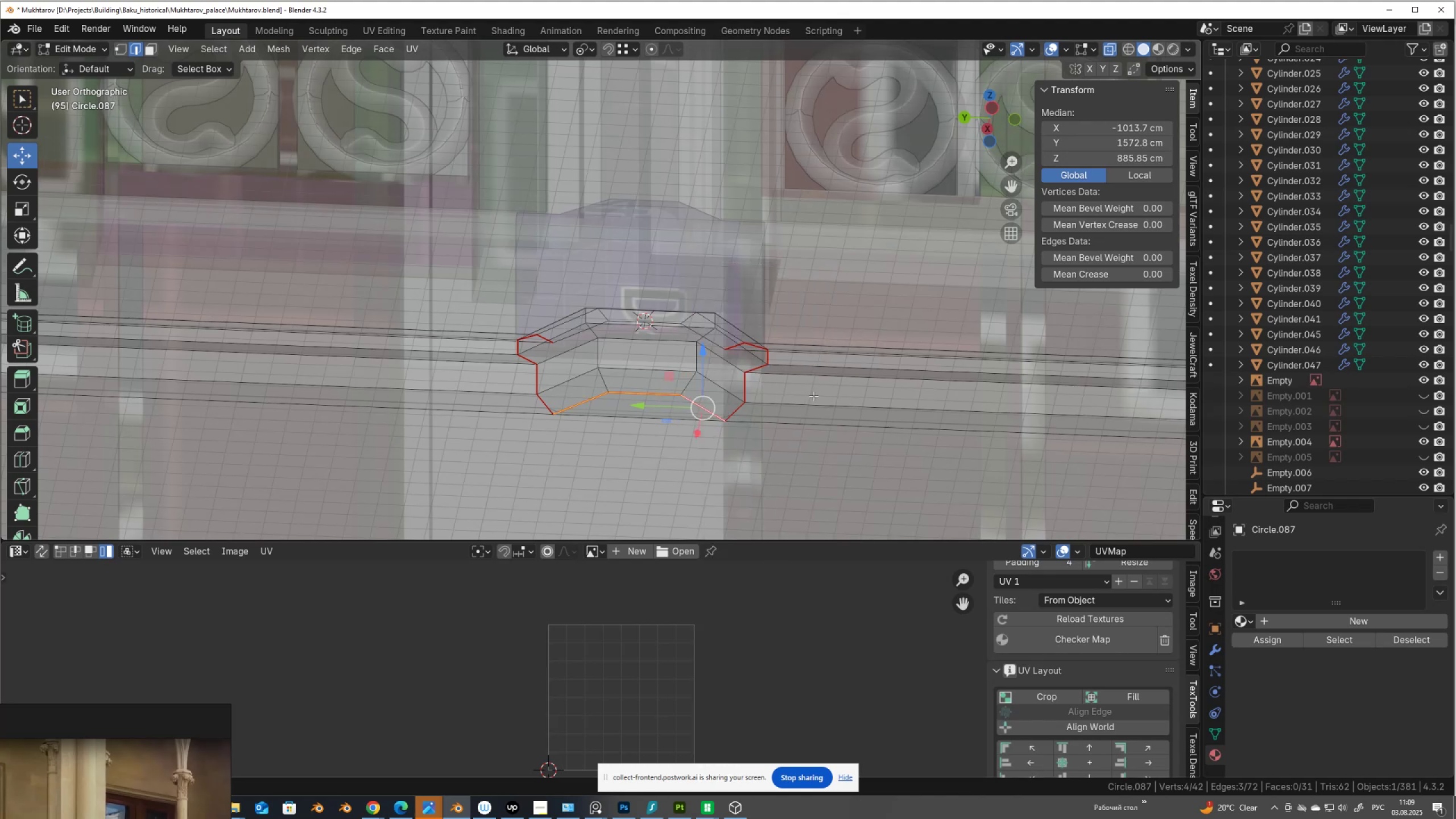 
hold_key(key=AltLeft, duration=1.54)
left_click([599, 354])
 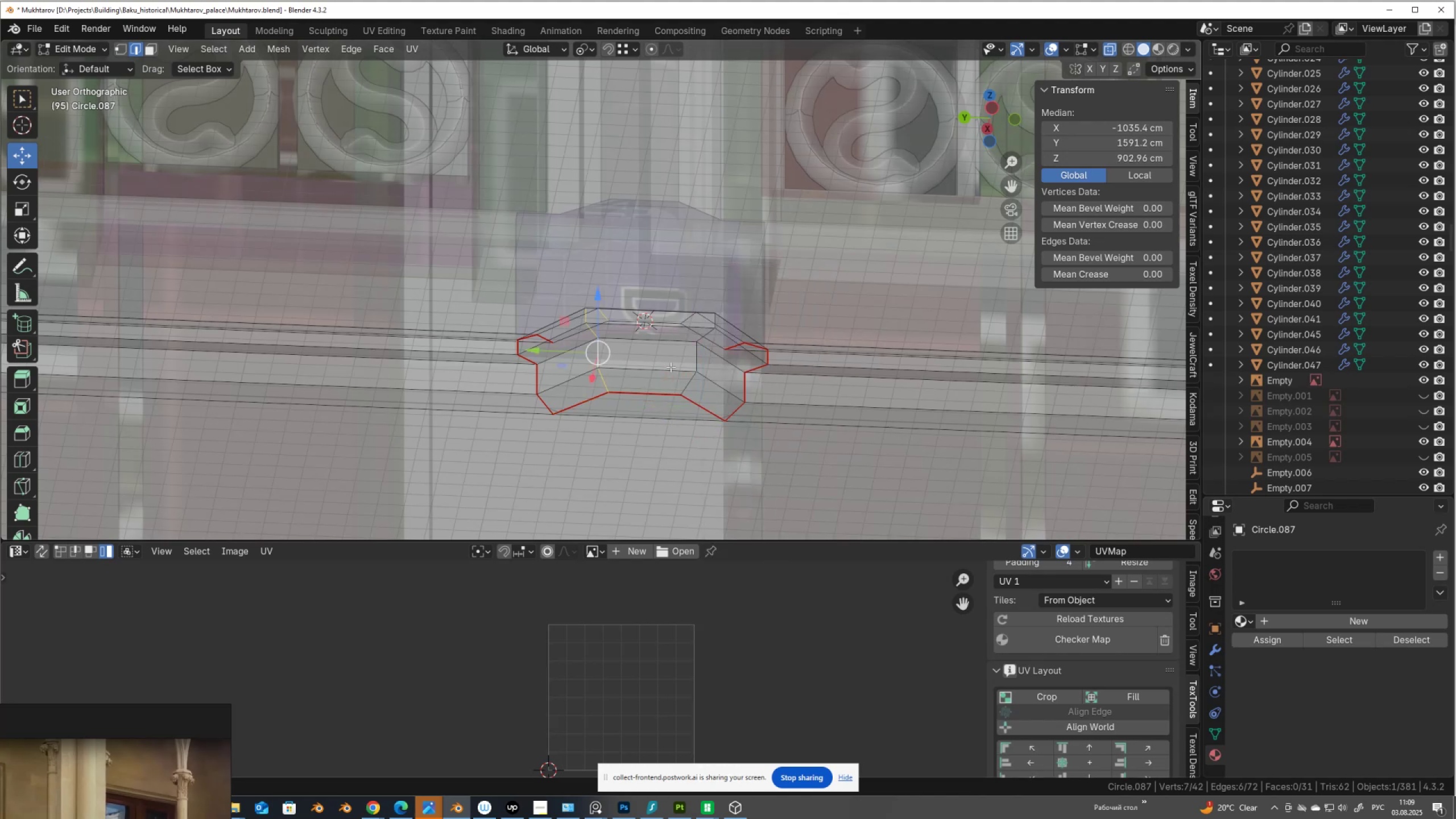 
hold_key(key=ShiftLeft, duration=0.99)
left_click([698, 363])
 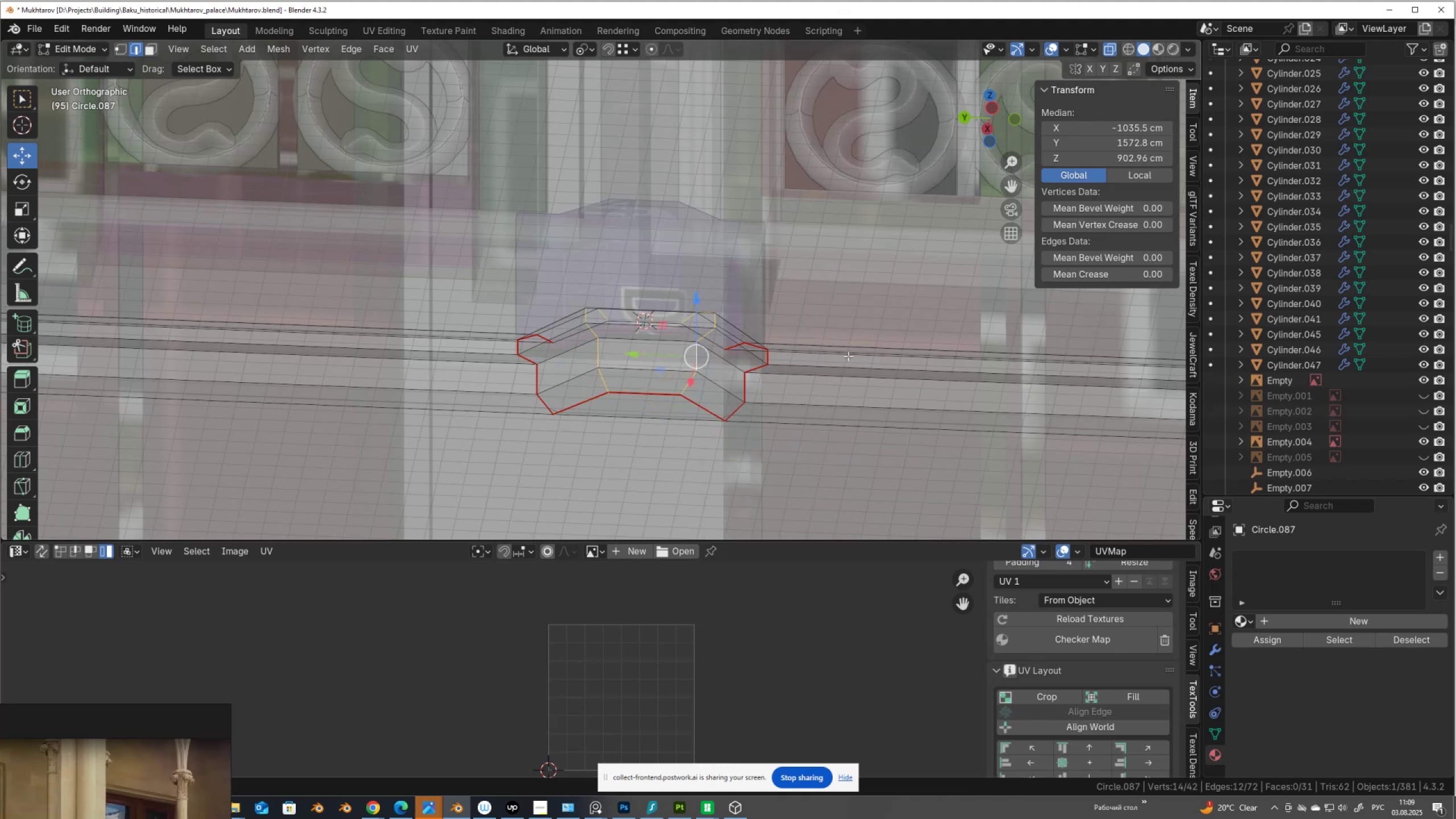 
right_click([848, 356])
 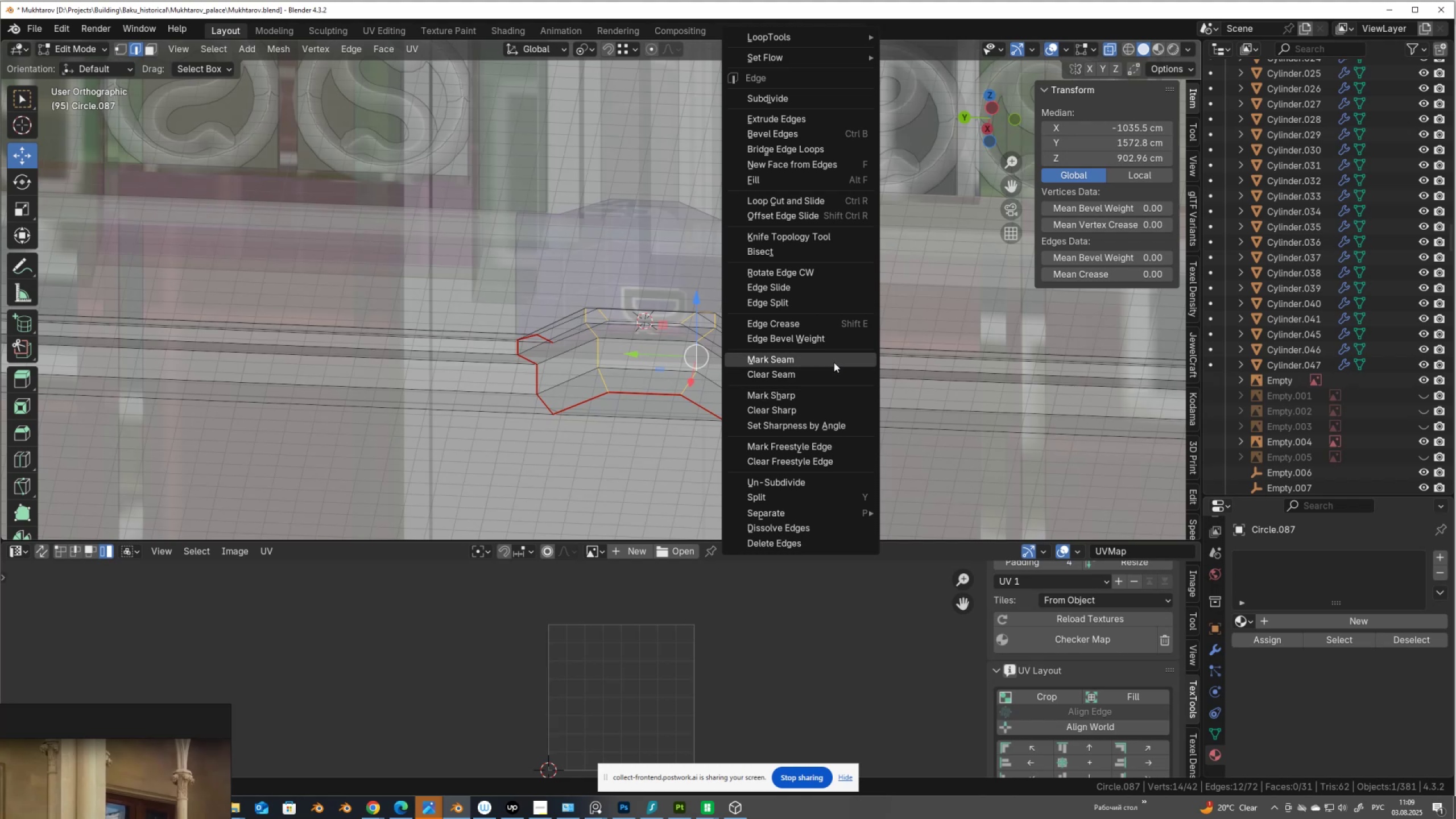 
left_click([833, 361])
 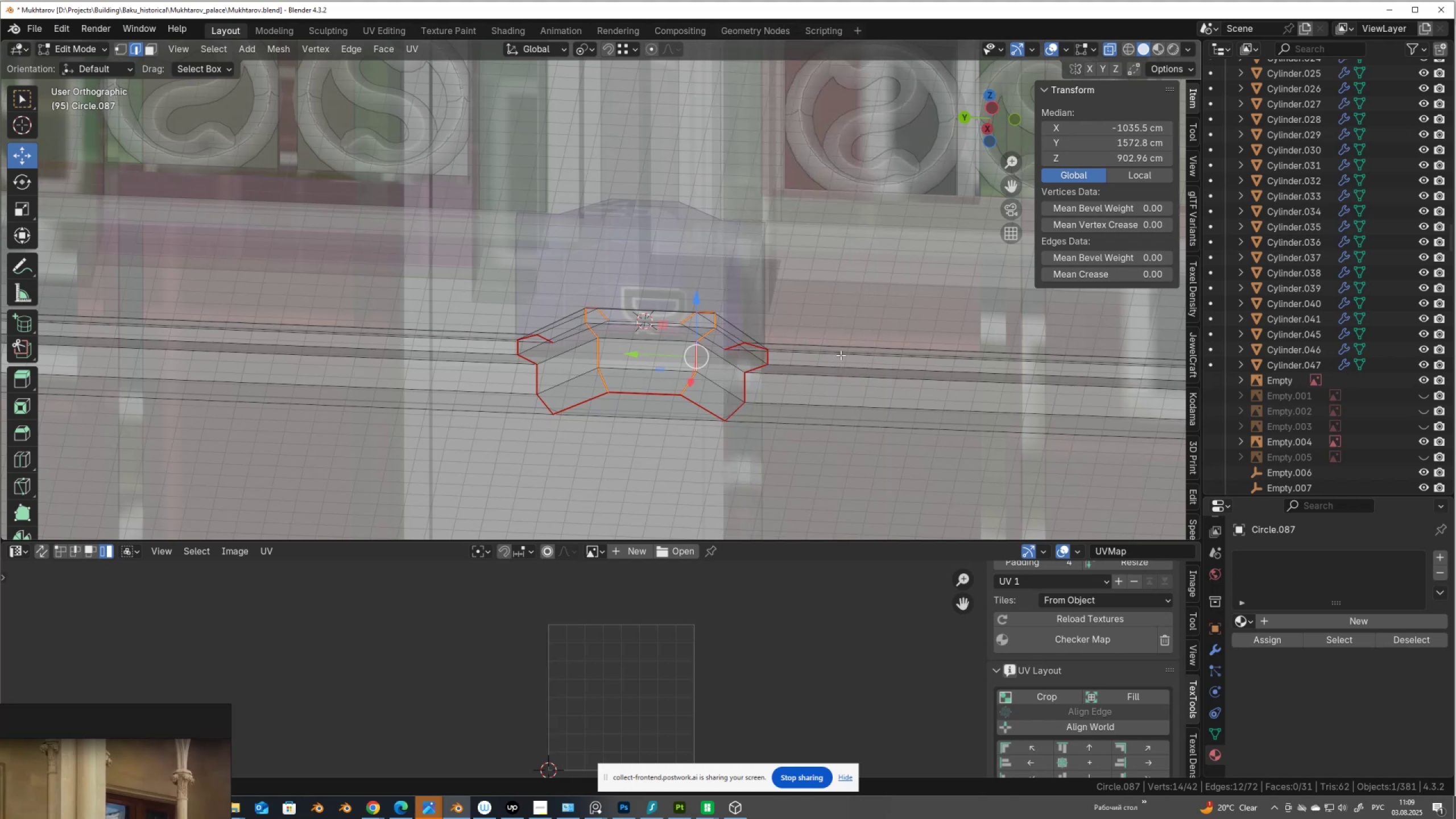 
type(au)
 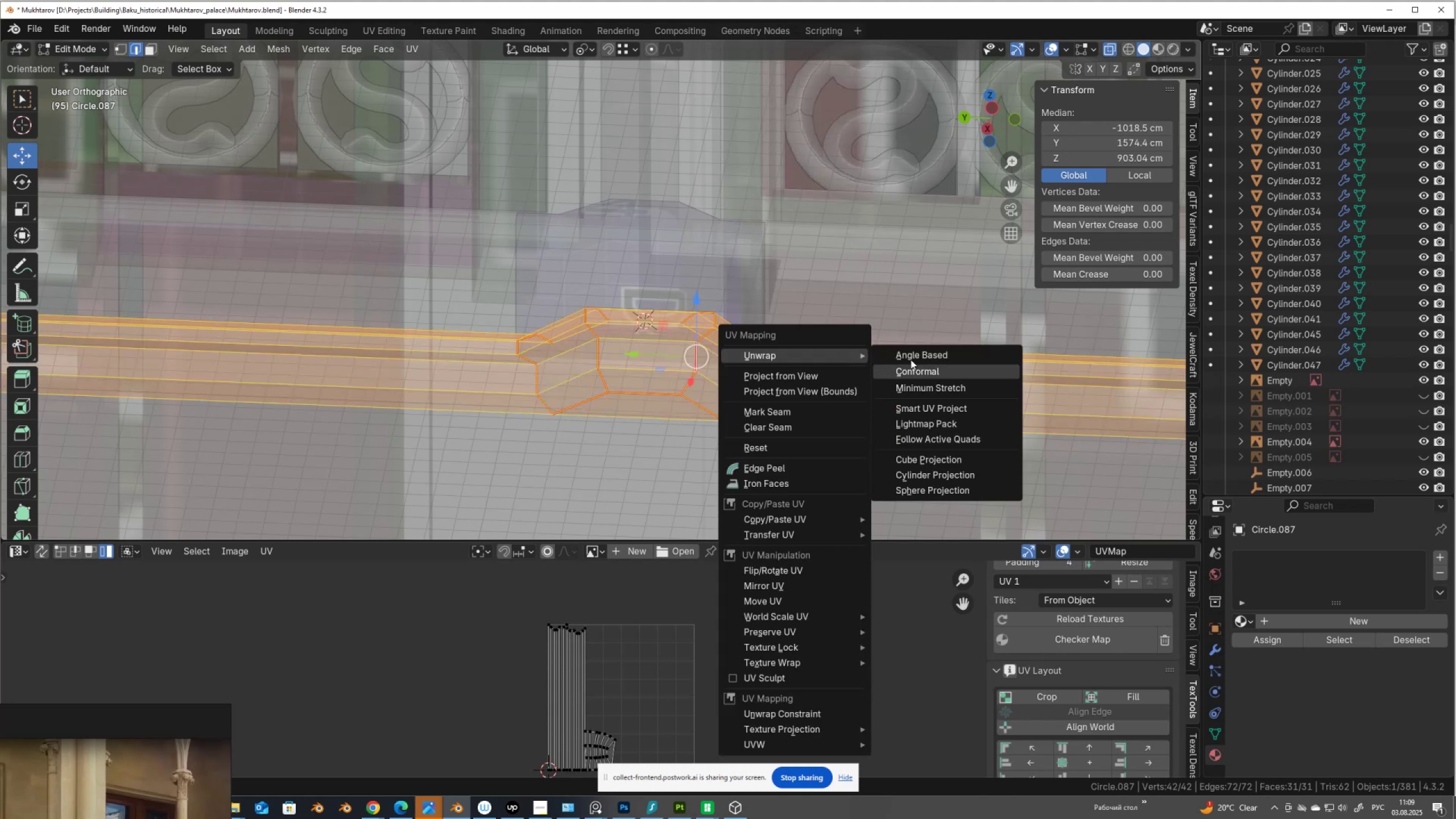 
left_click([911, 357])
 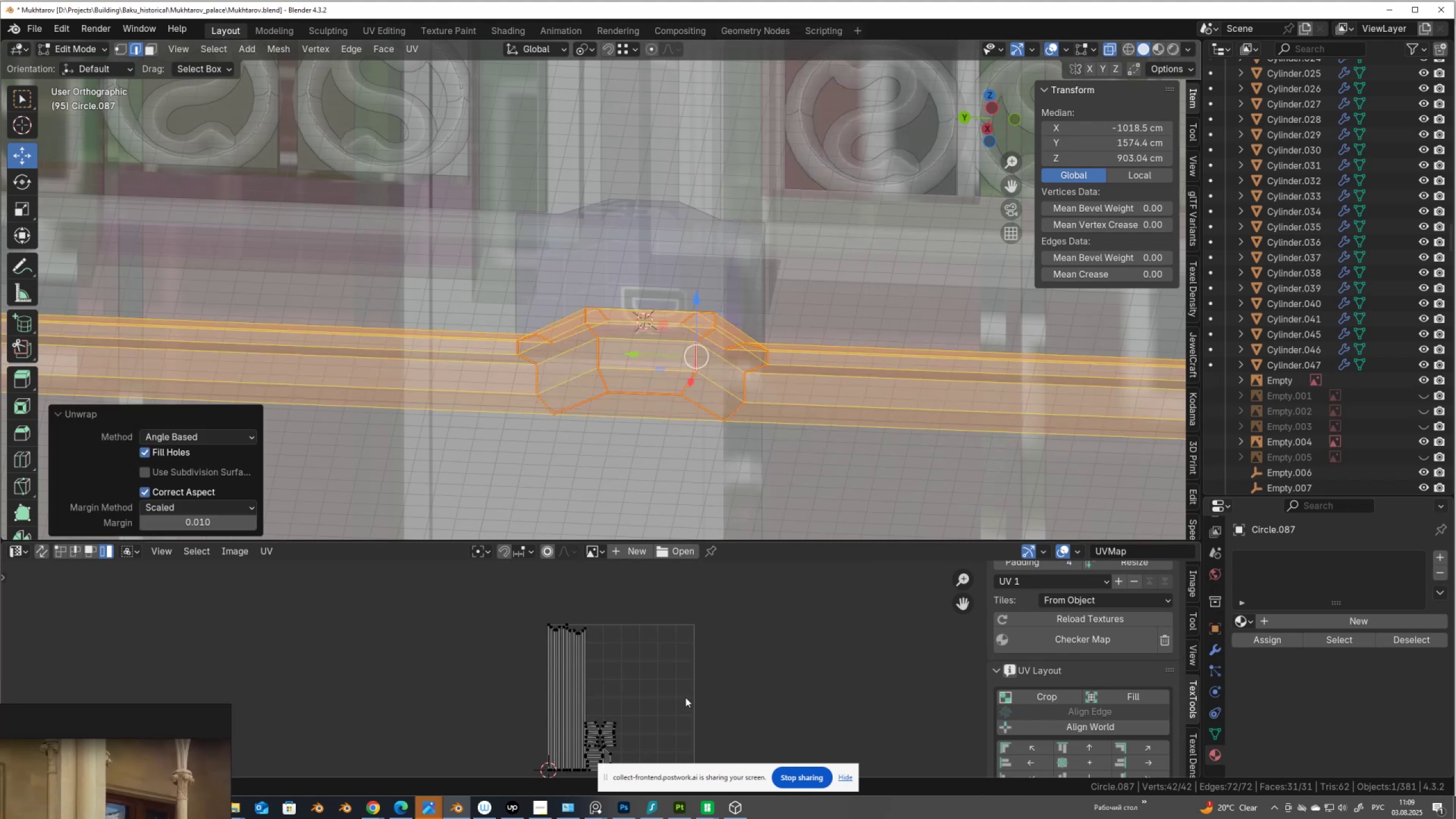 
type(as)
 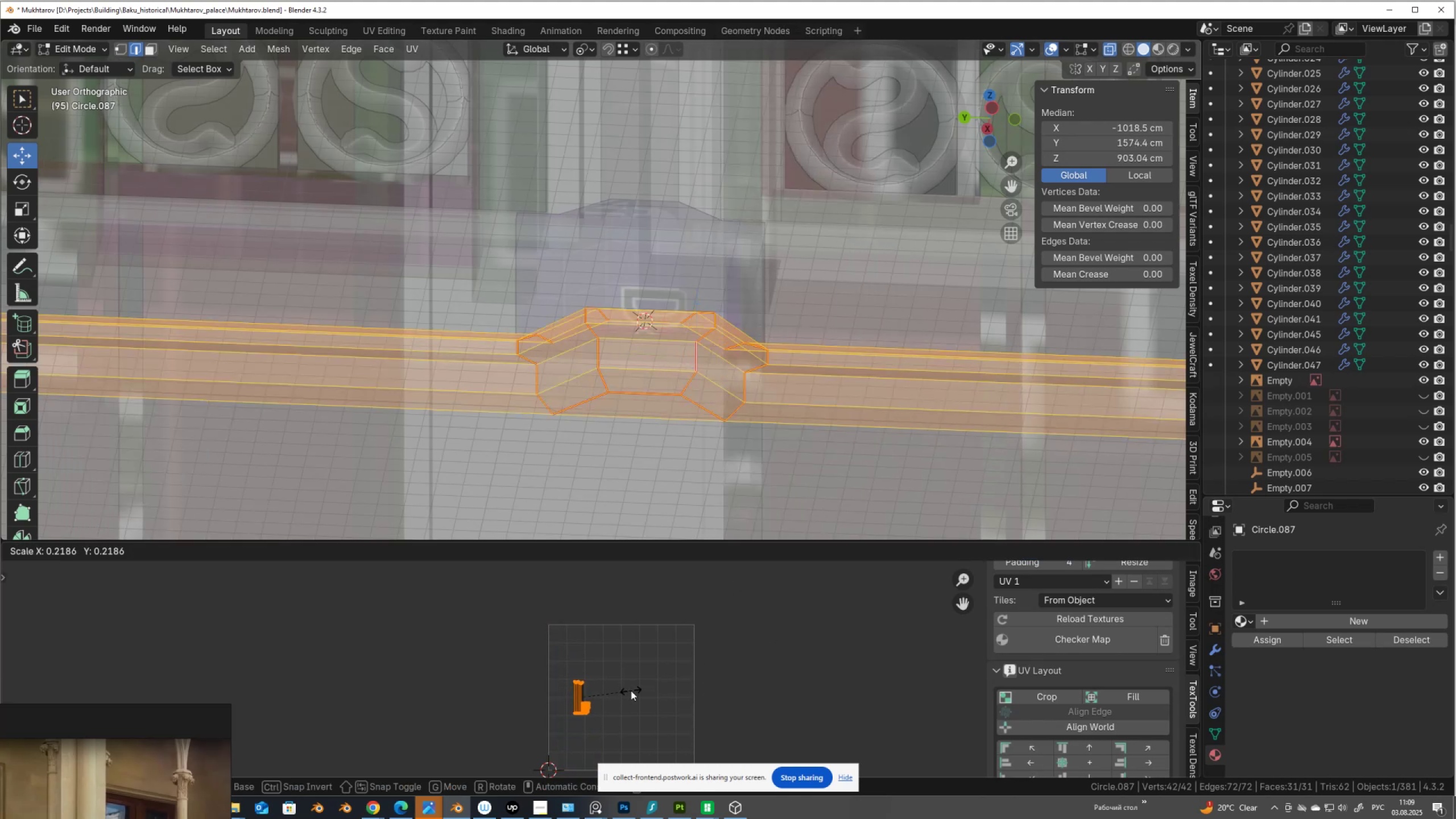 
left_click([631, 690])
 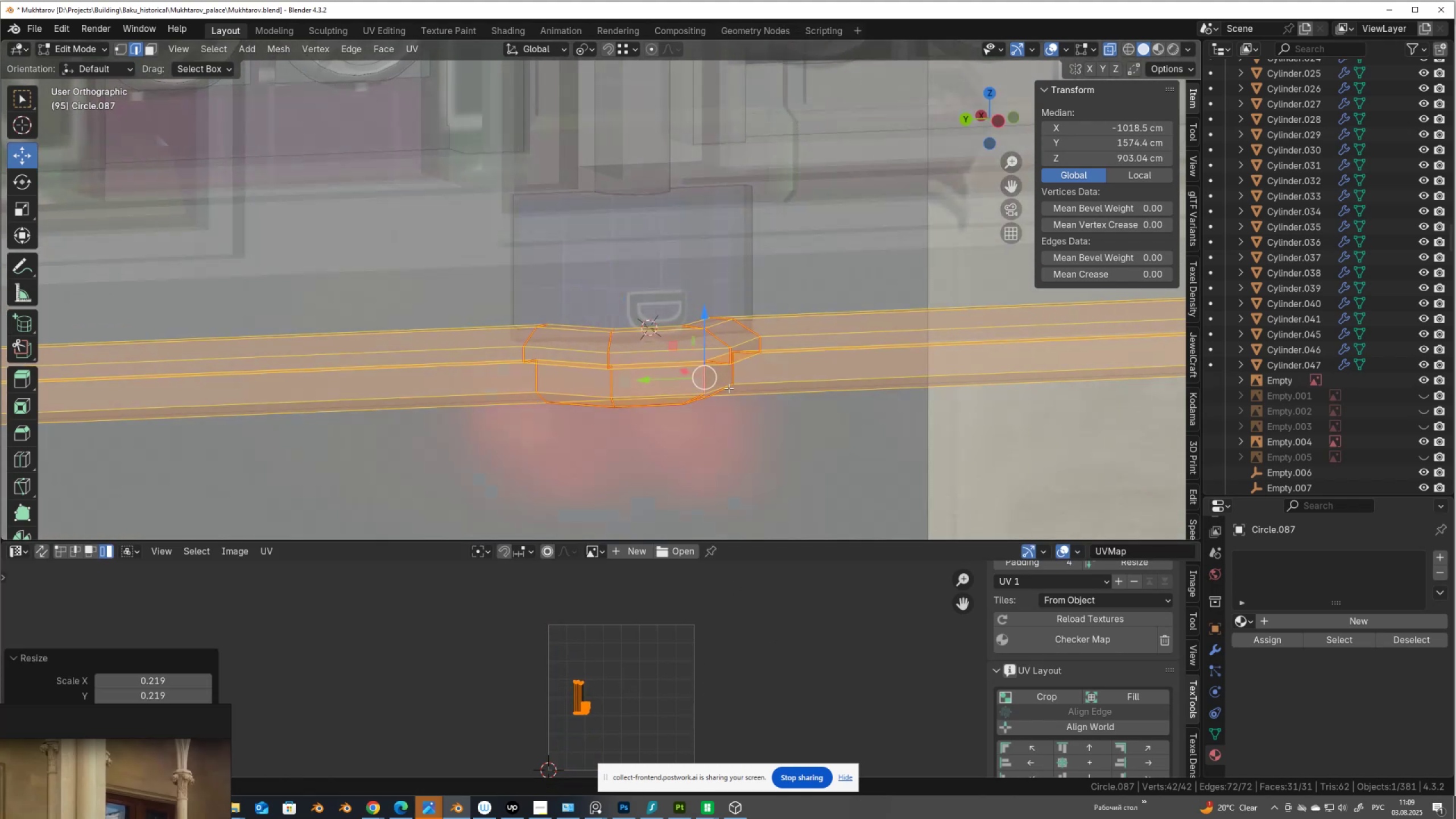 
key(Alt+AltLeft)
 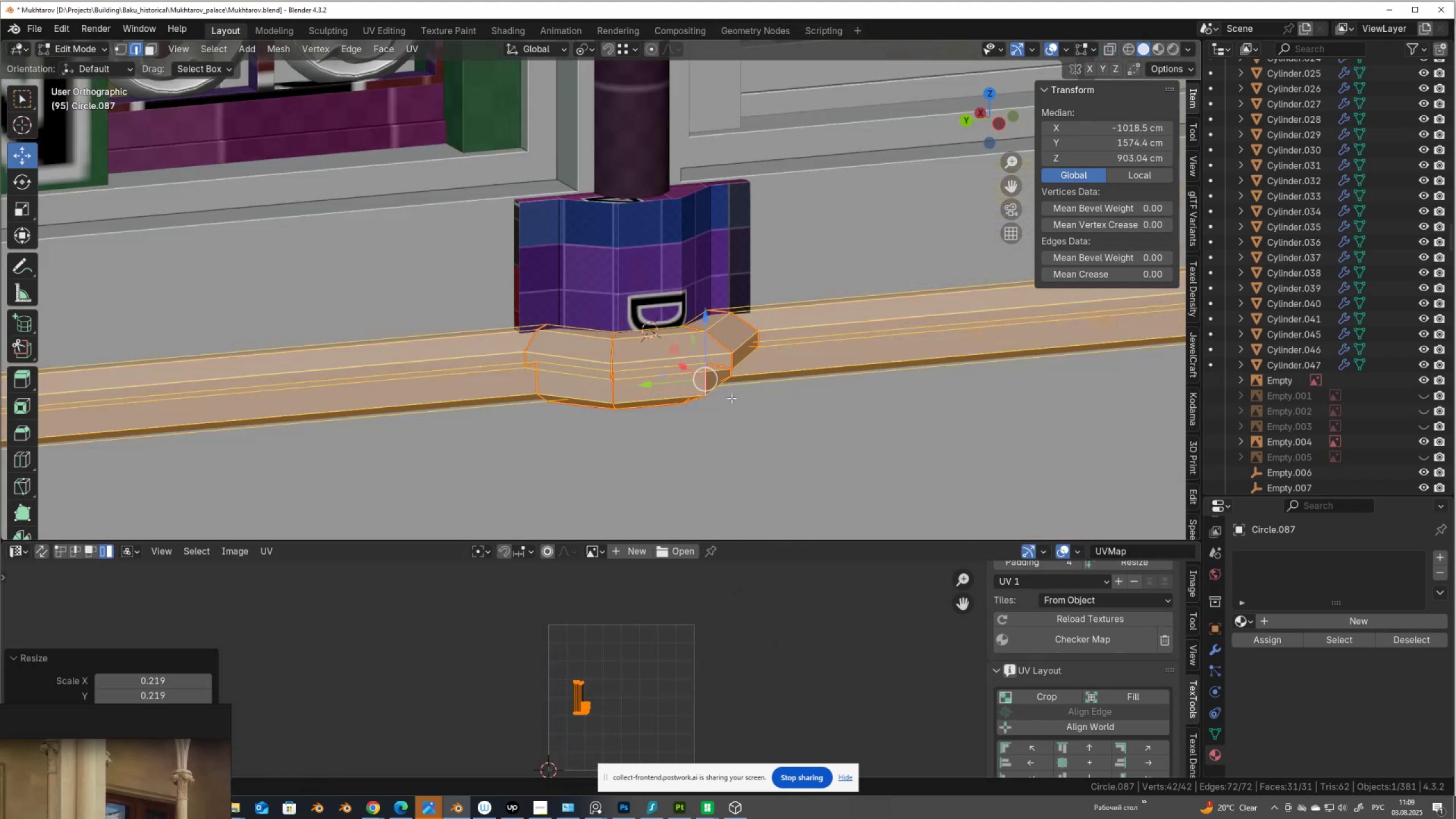 
key(Alt+Z)
 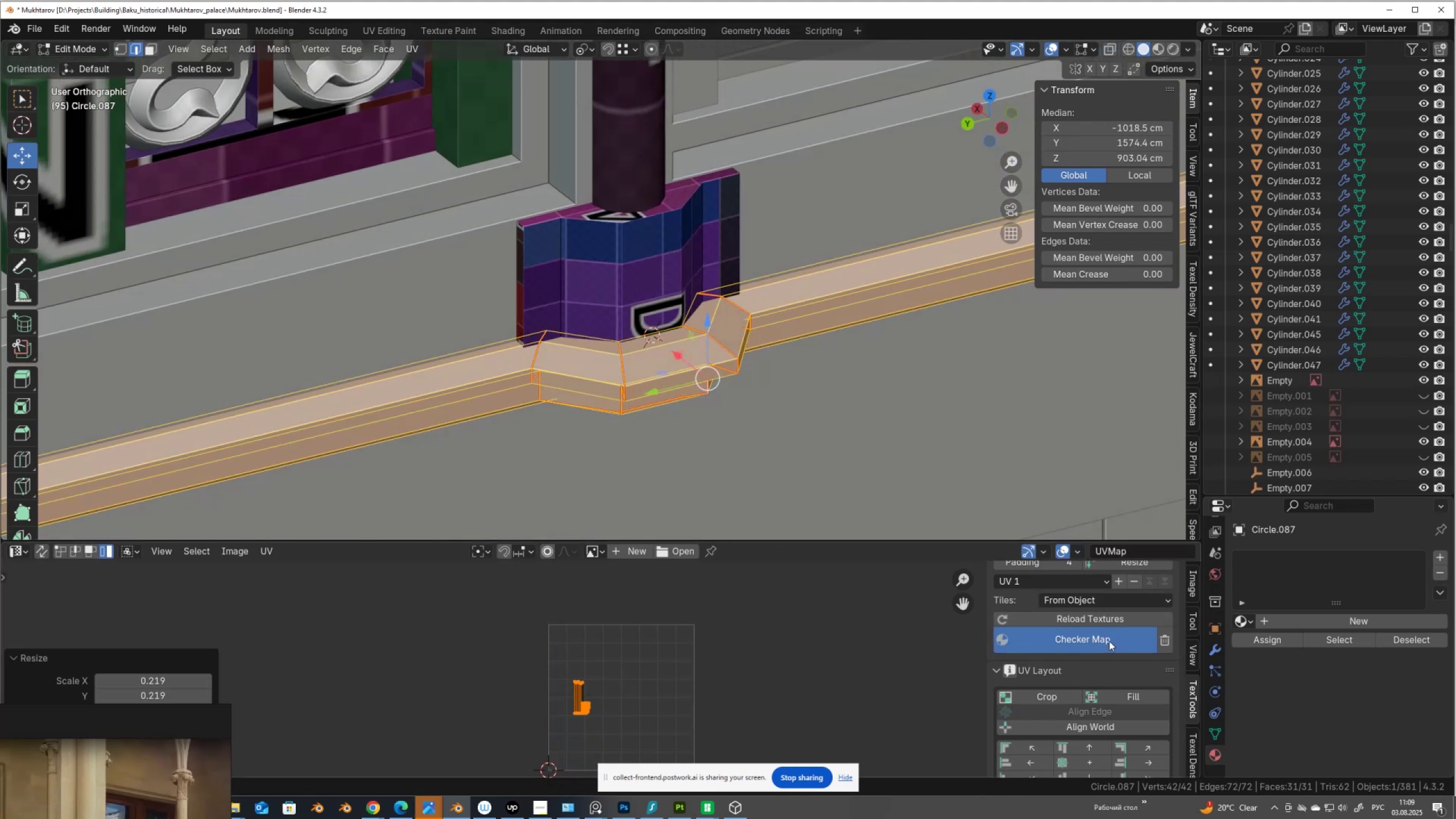 
double_click([1109, 641])
 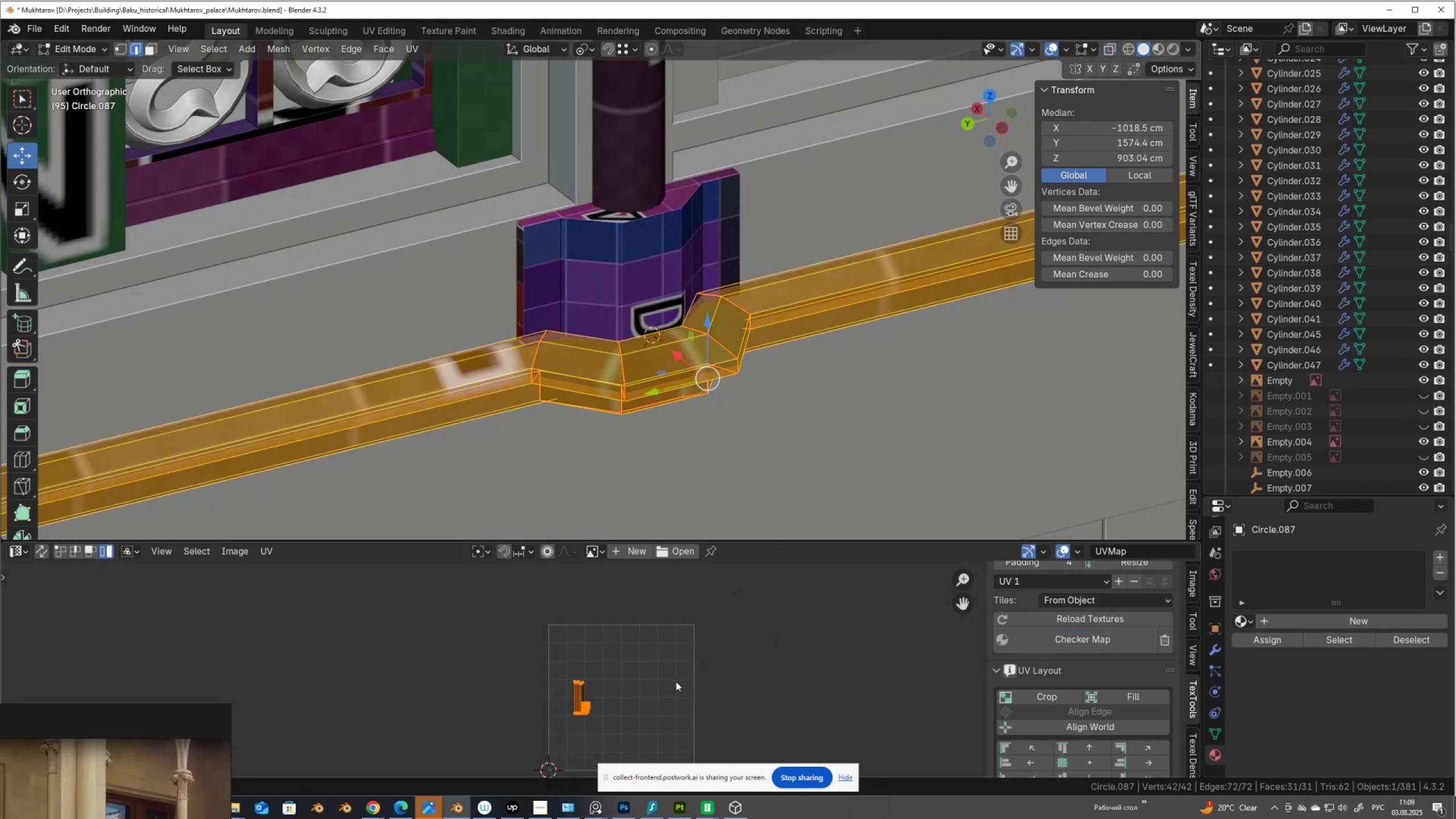 
key(G)
 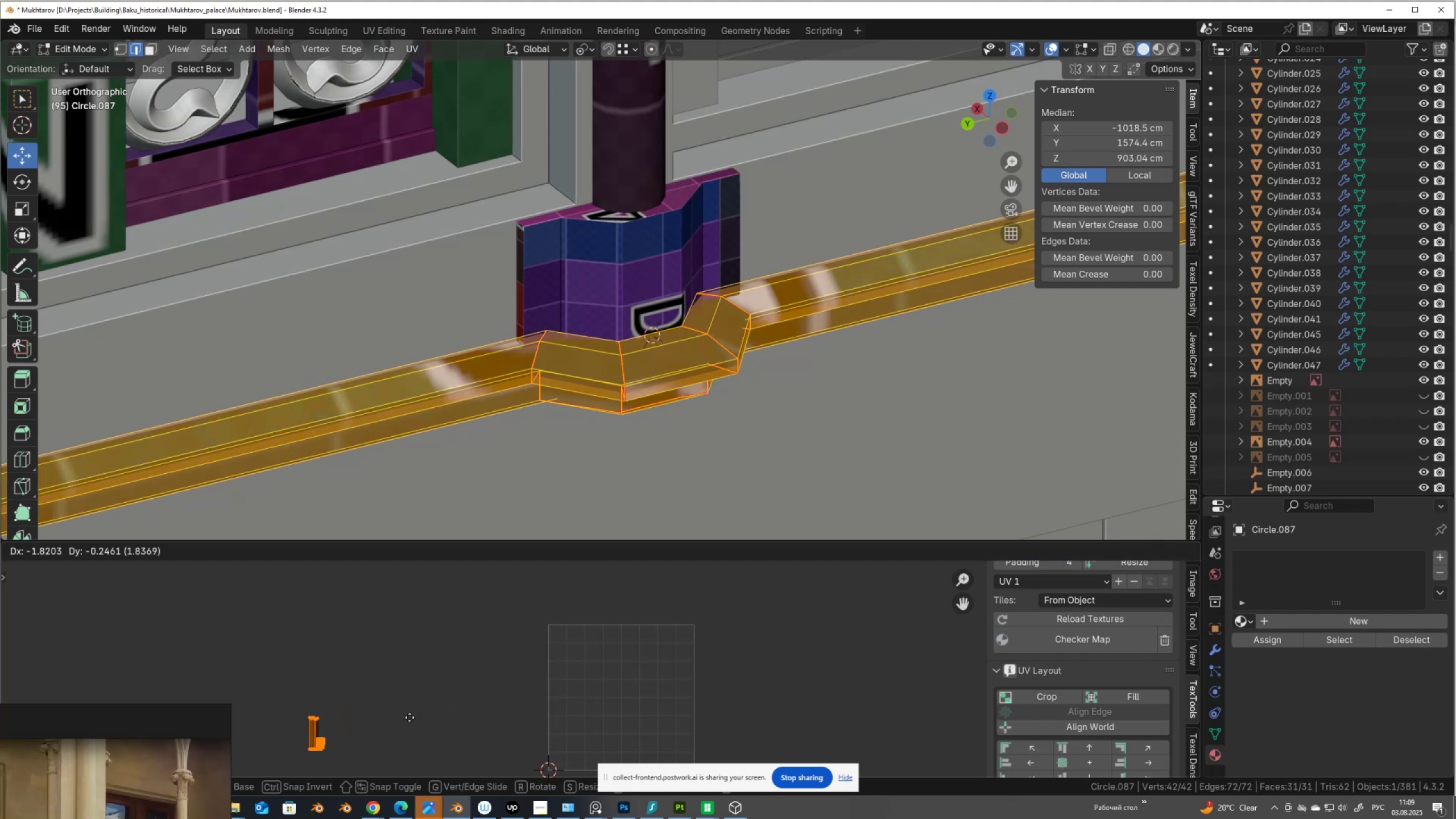 
left_click([410, 717])
 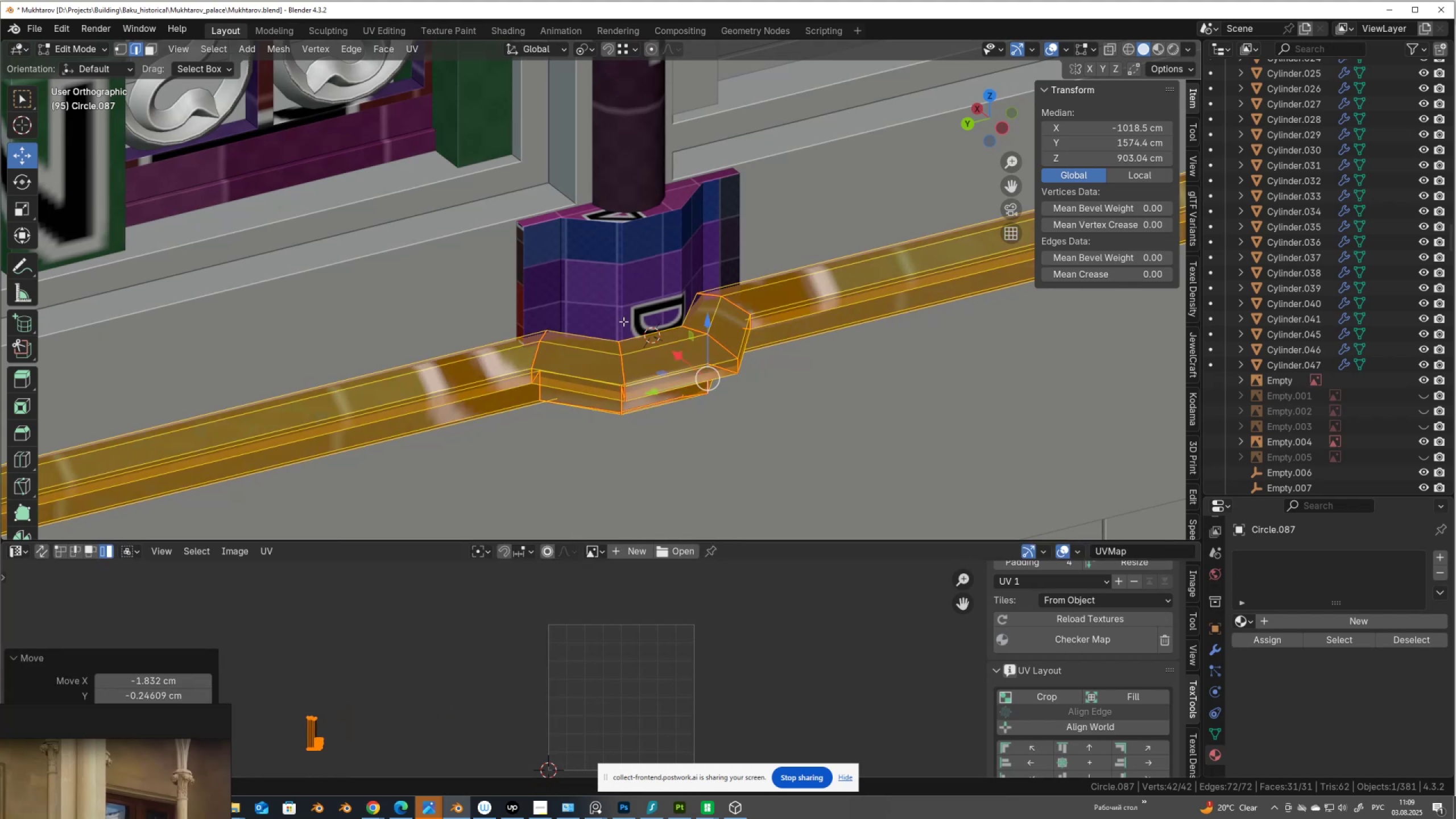 
key(Tab)
 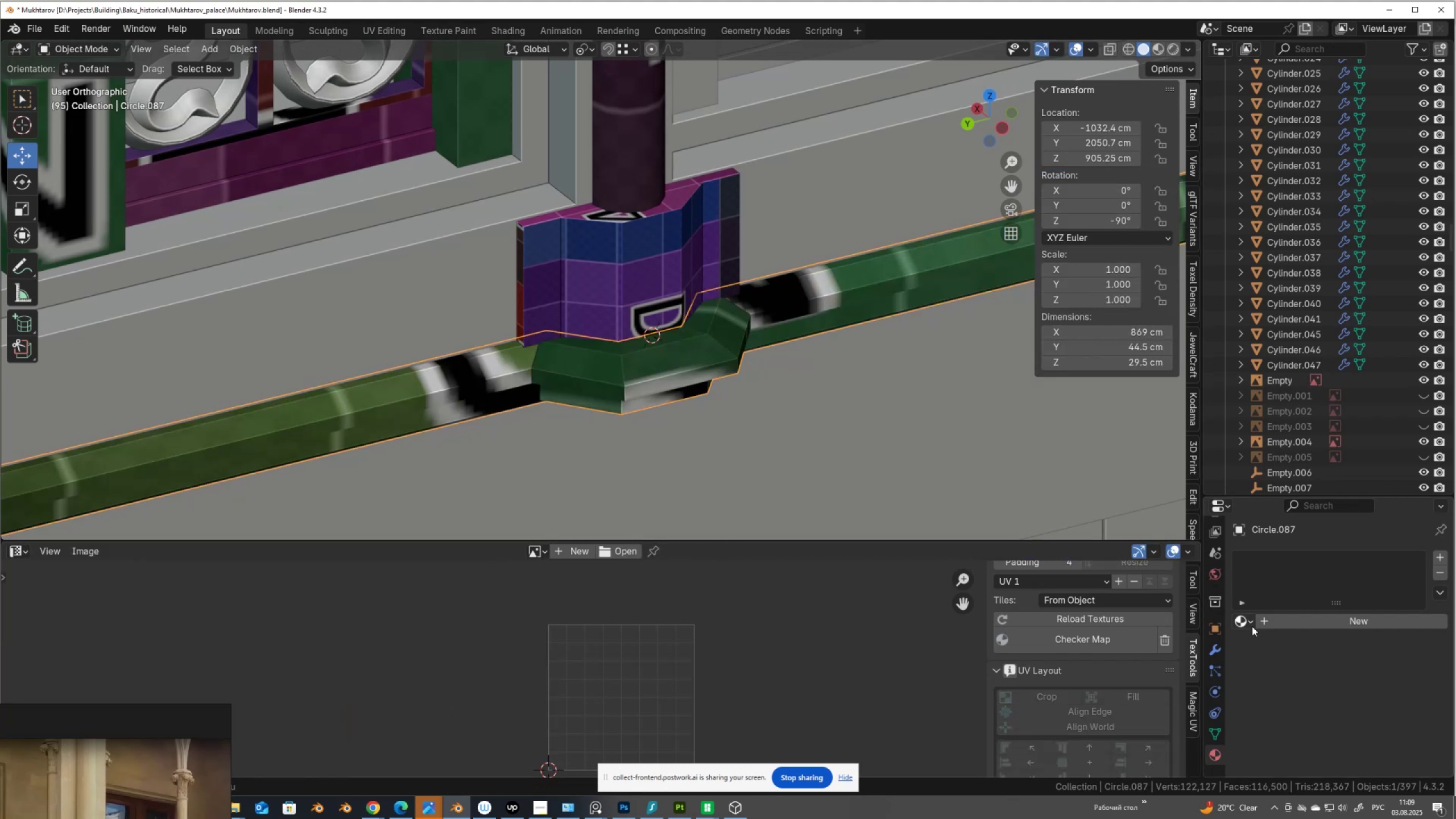 
left_click([1251, 623])
 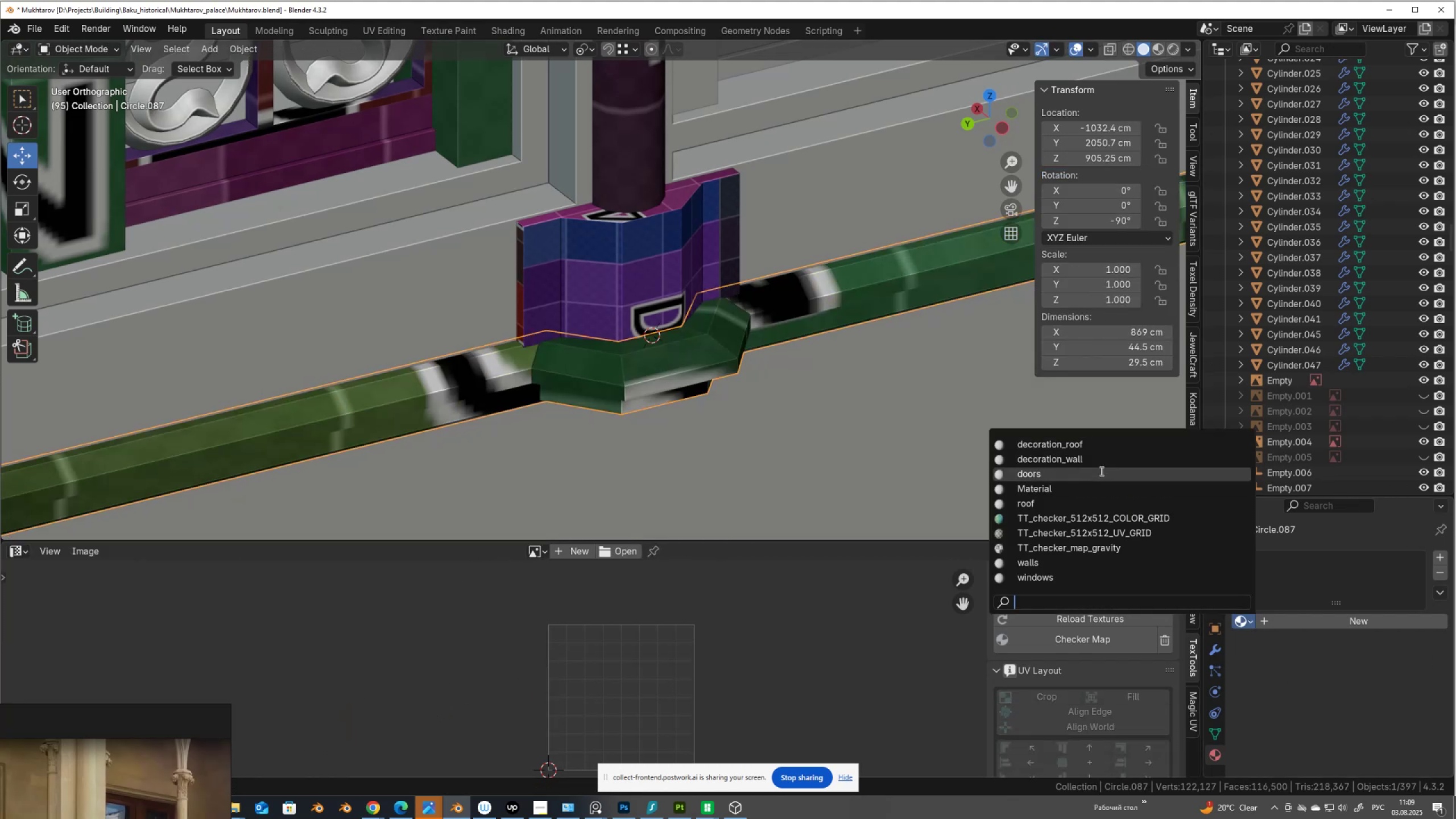 
left_click([1094, 462])
 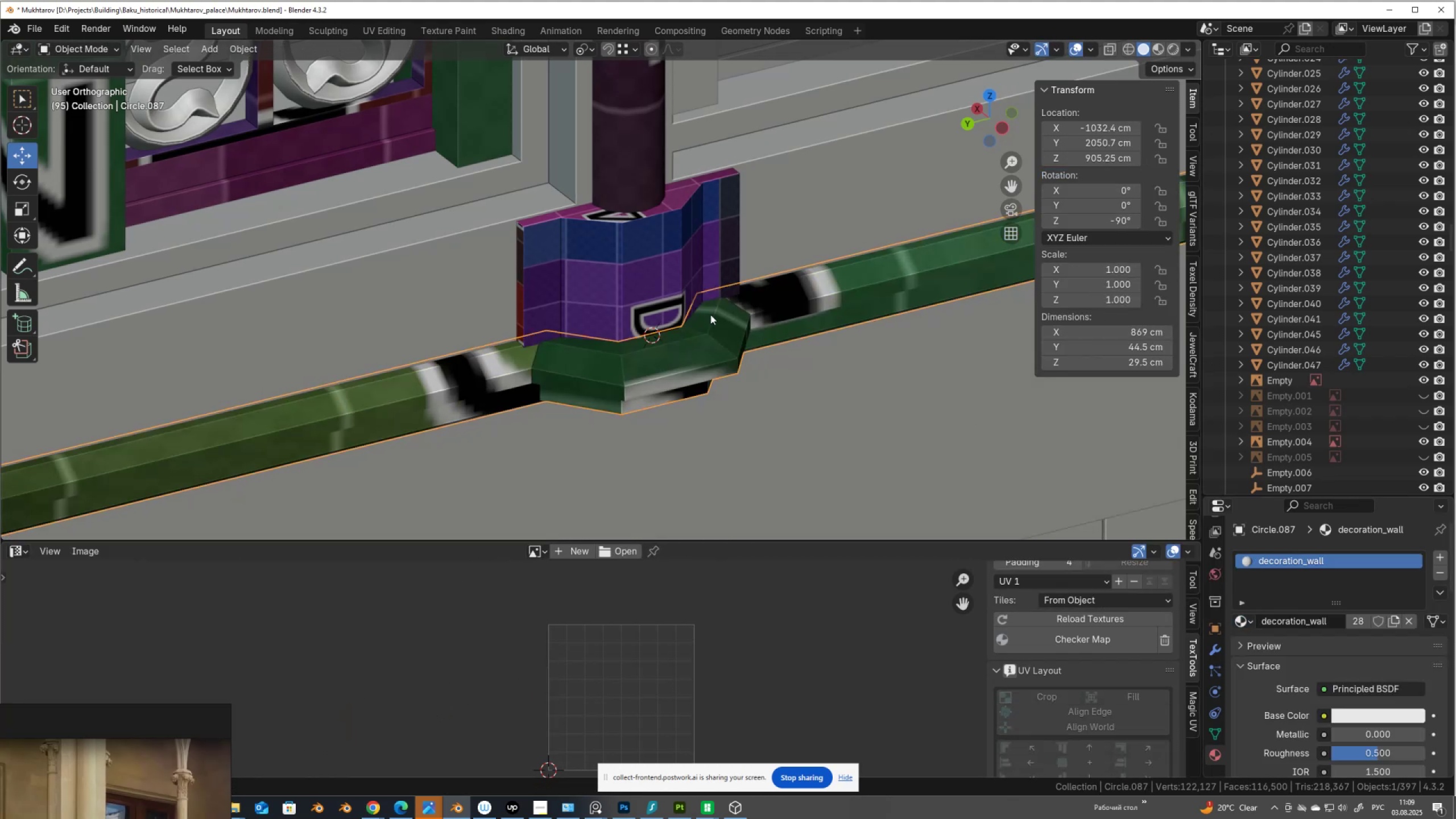 
scroll: coordinate [701, 322], scroll_direction: down, amount: 8.0
 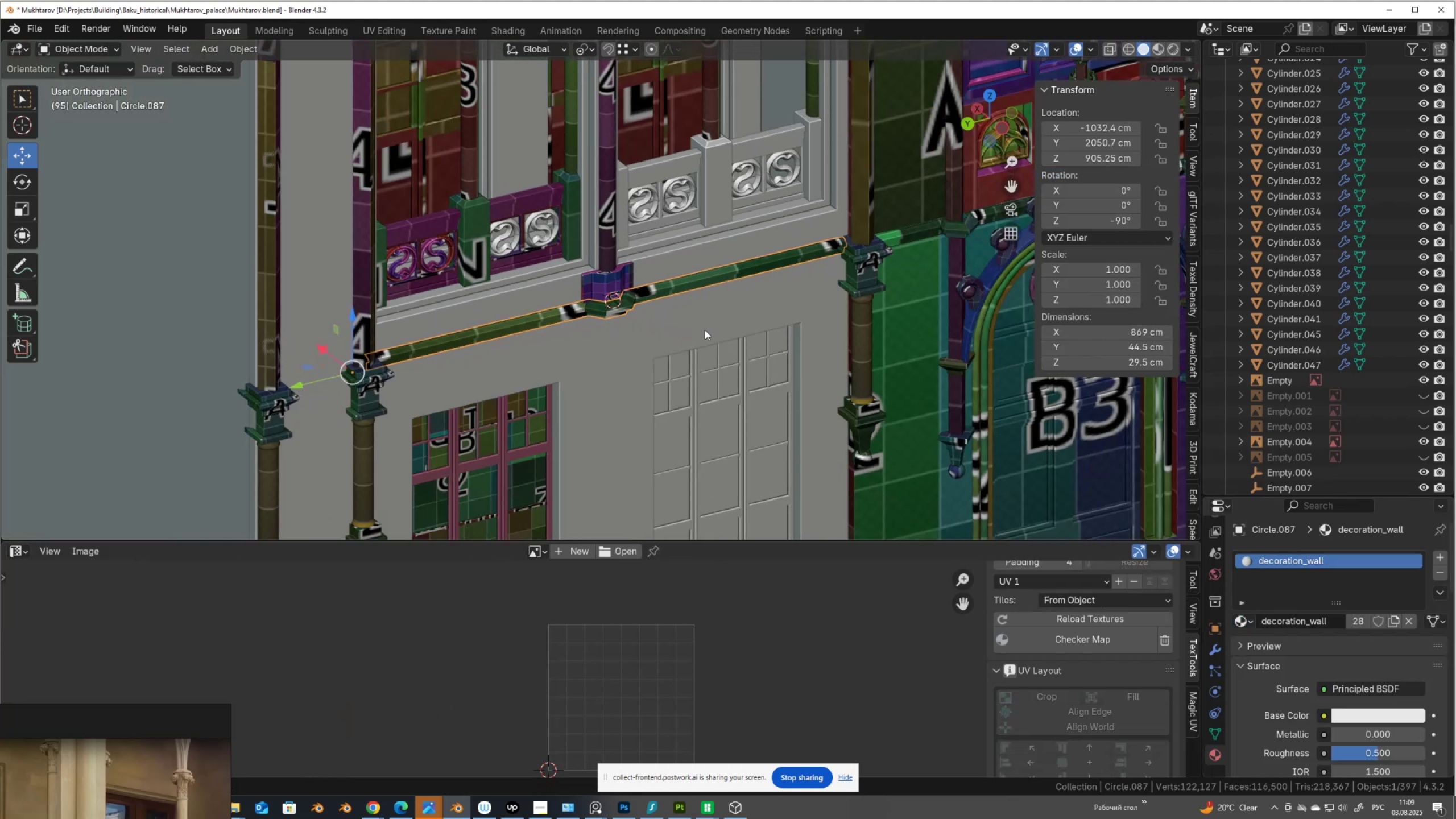 
hold_key(key=ShiftLeft, duration=0.54)
 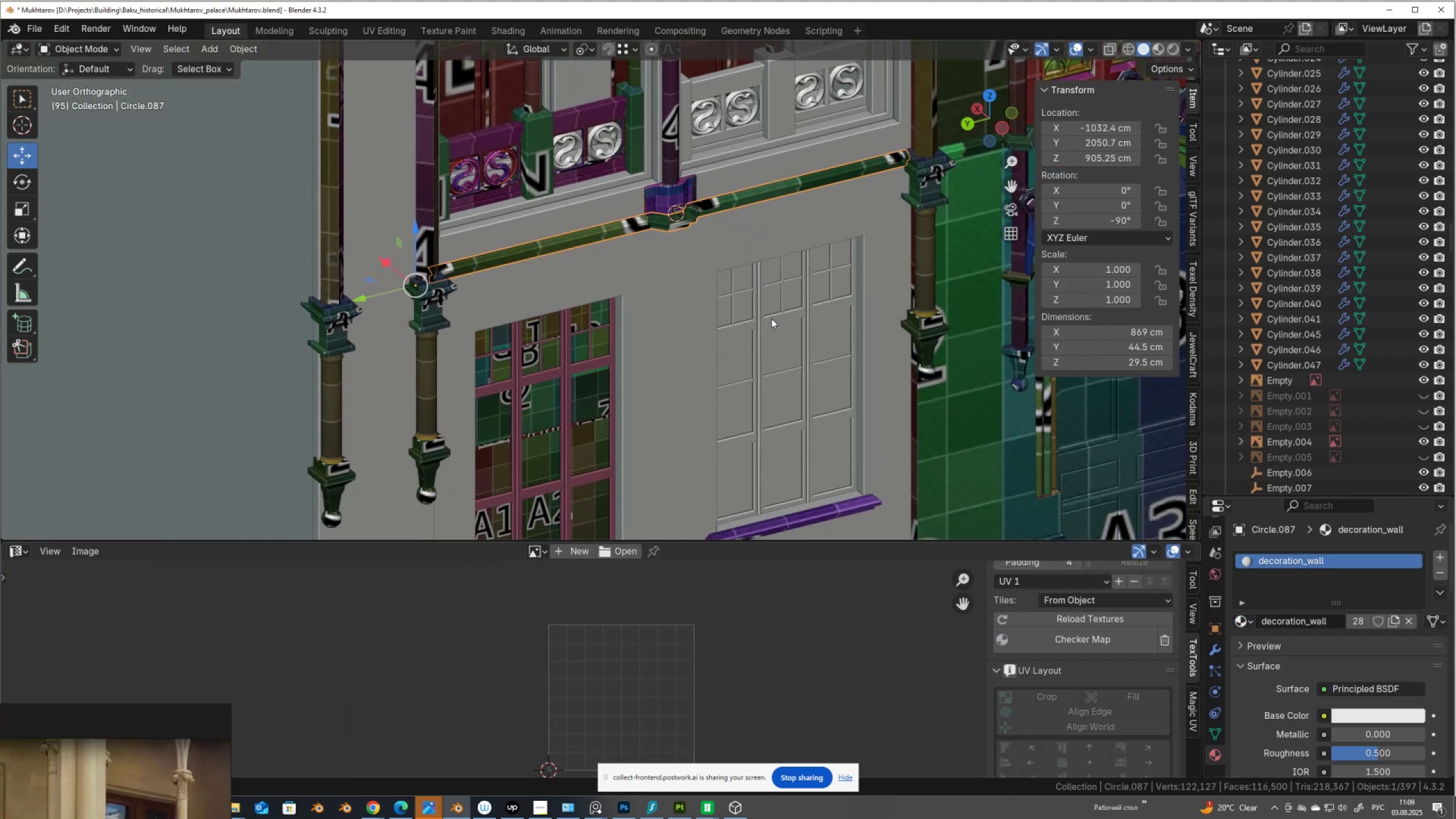 
left_click([771, 318])
 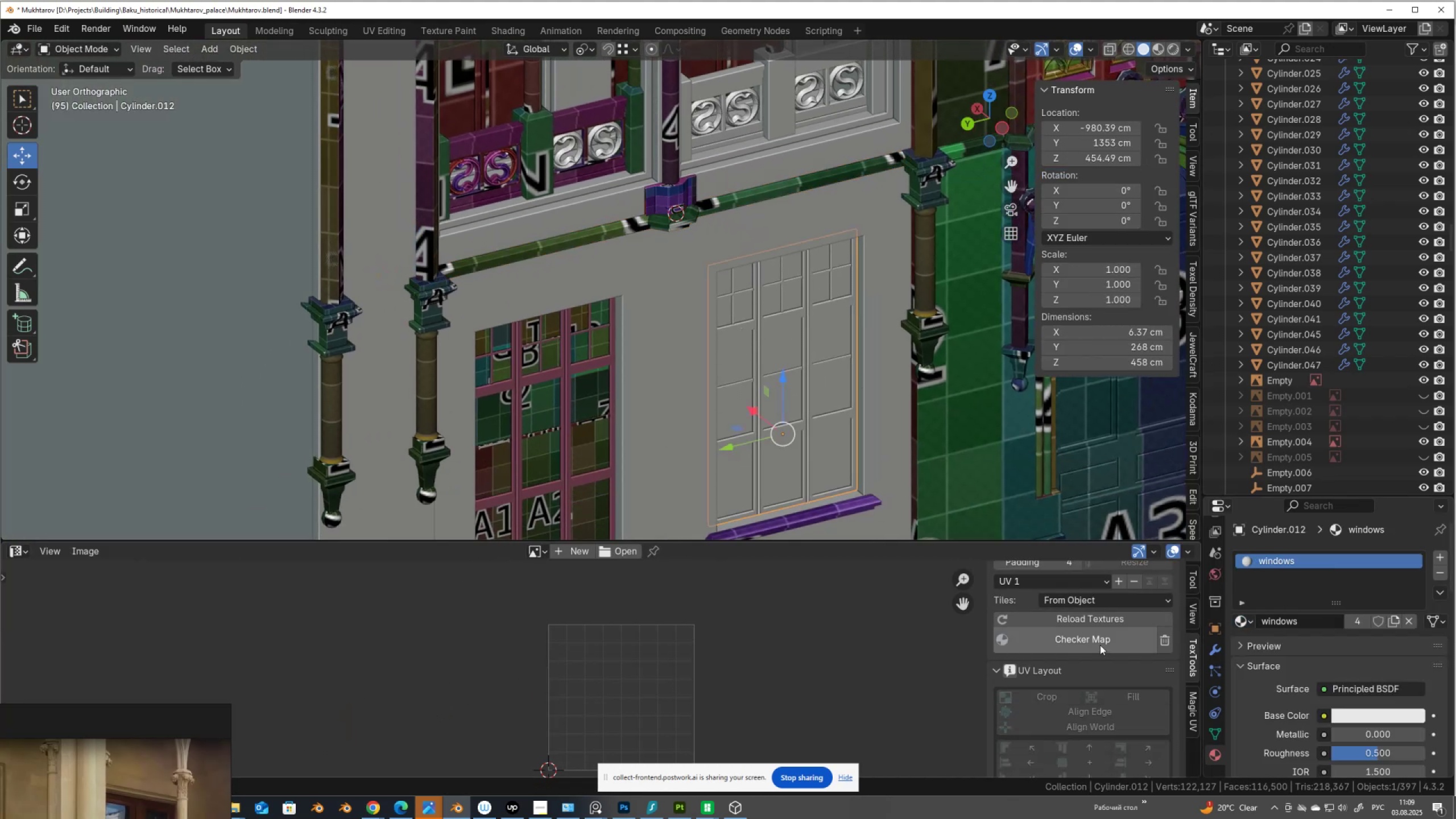 
left_click([1104, 642])
 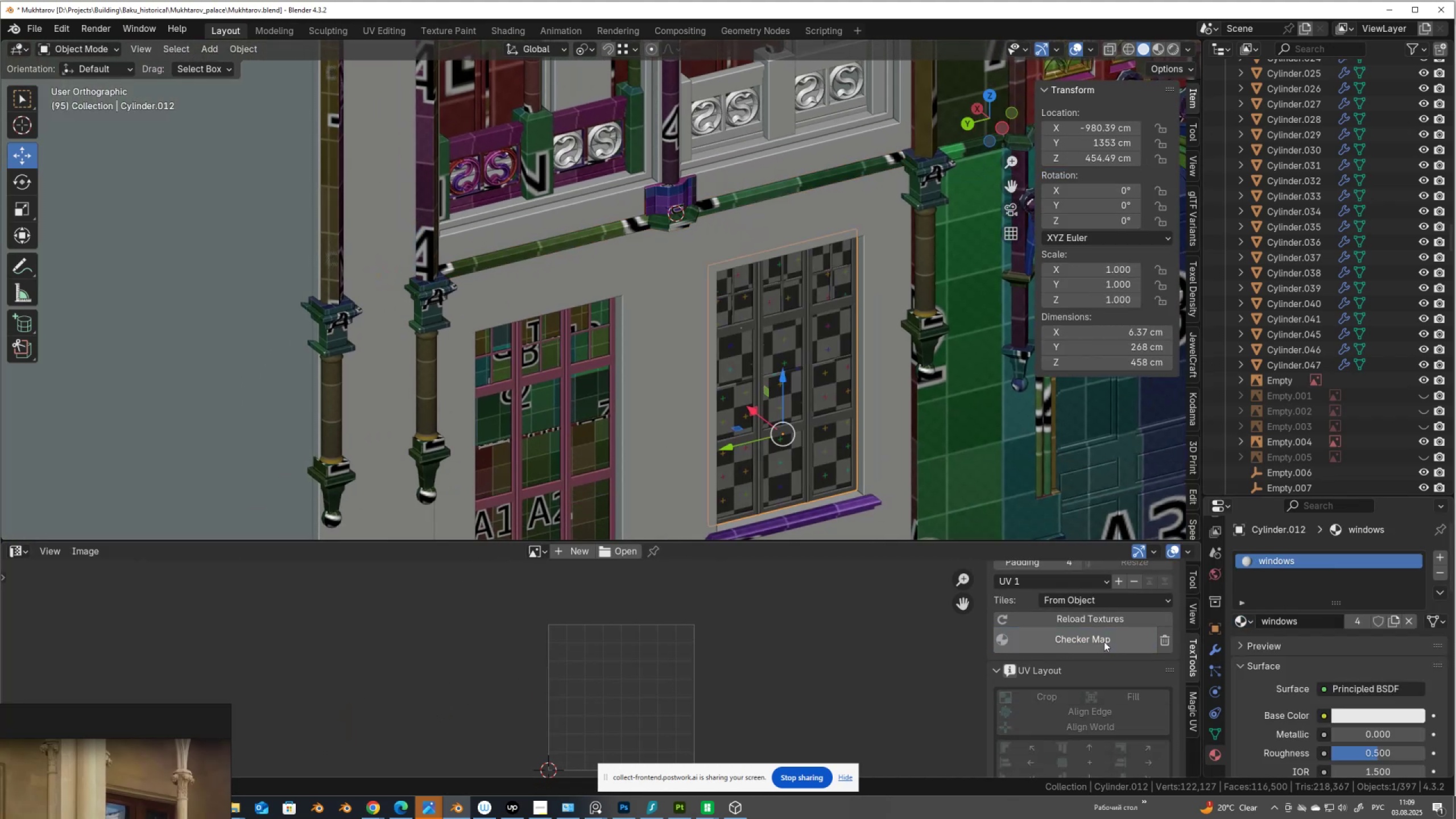 
left_click([1104, 642])
 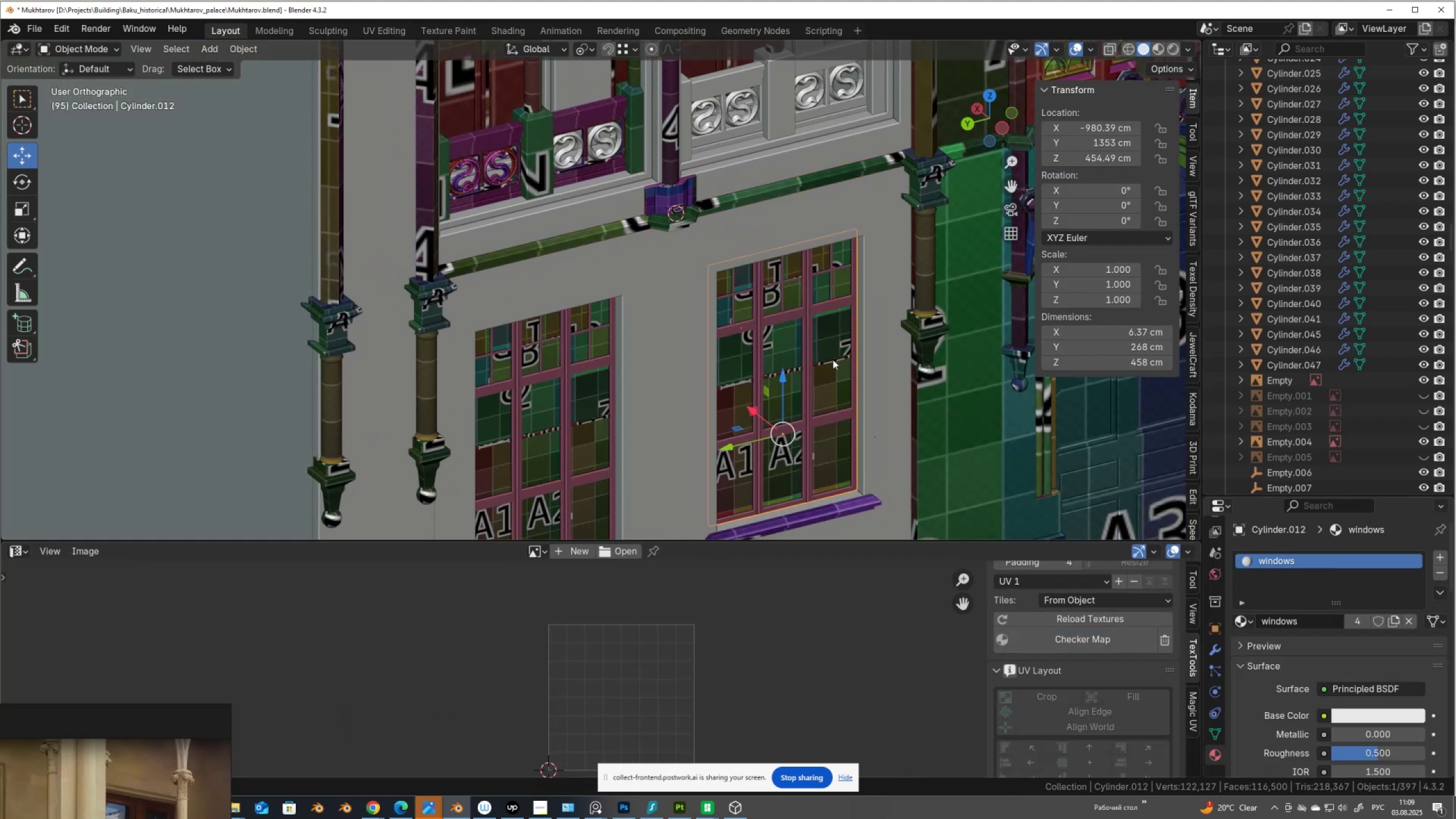 
scroll: coordinate [829, 348], scroll_direction: down, amount: 3.0
 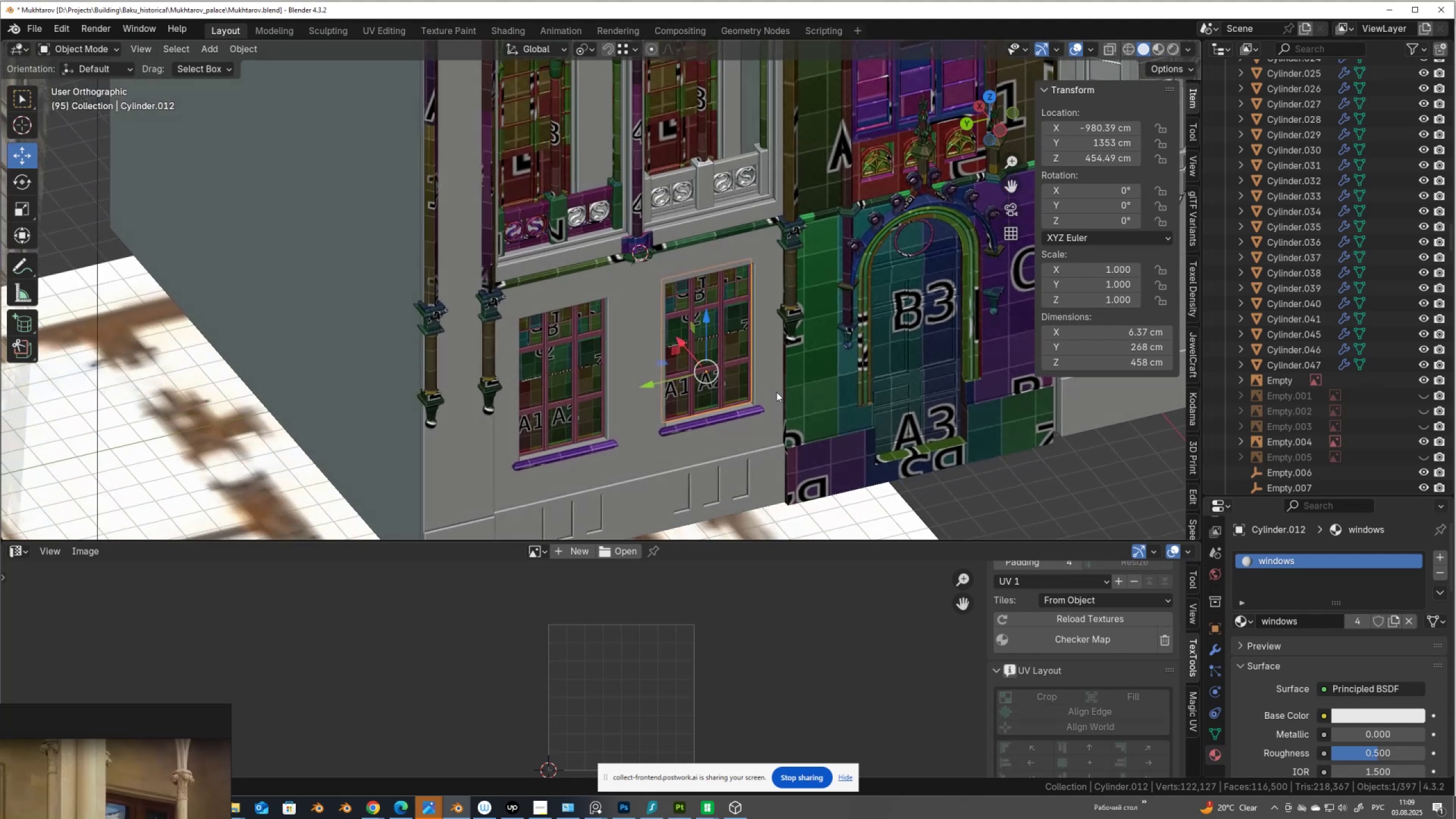 
hold_key(key=ShiftLeft, duration=0.52)
 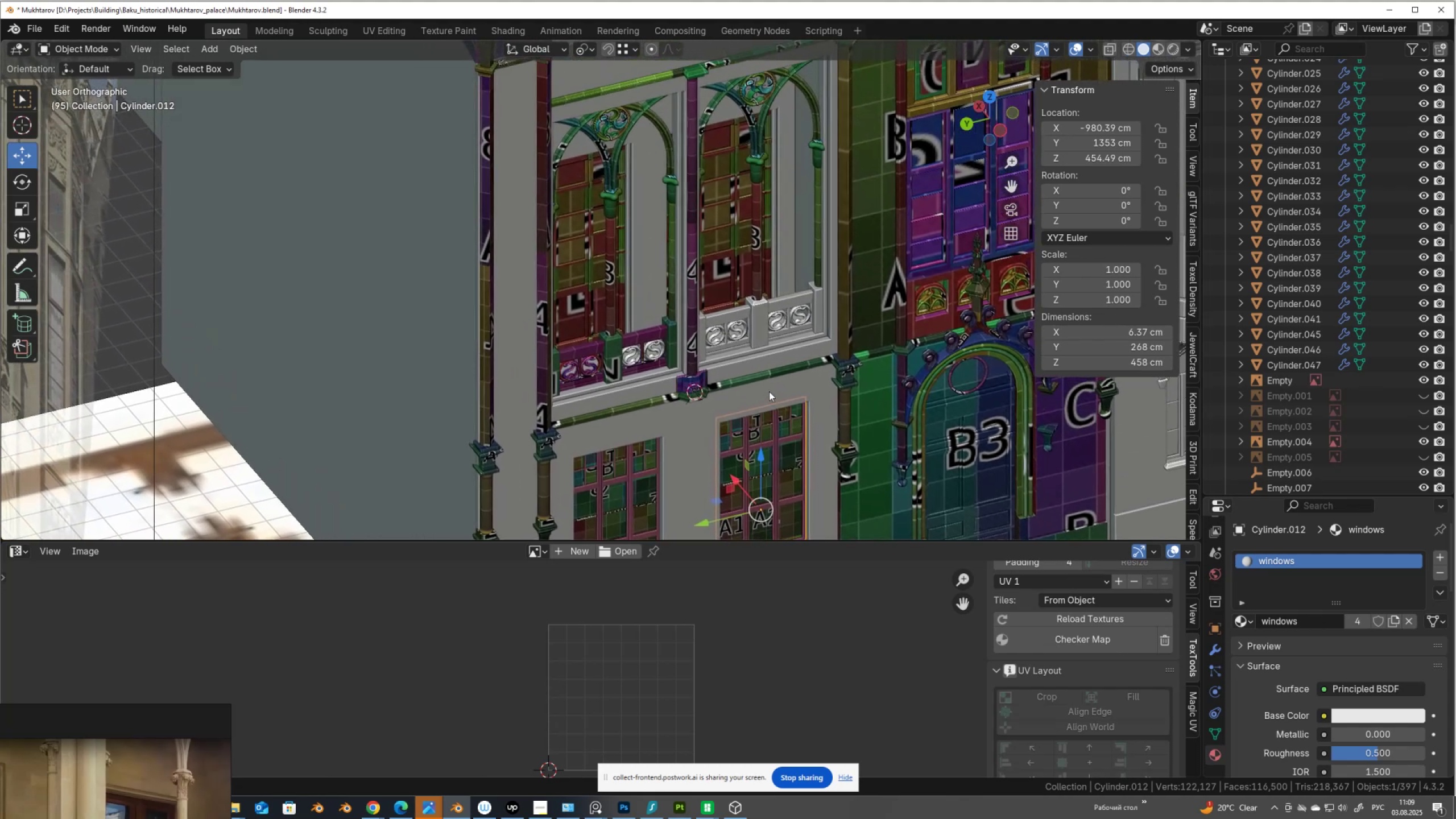 
scroll: coordinate [769, 391], scroll_direction: up, amount: 6.0
 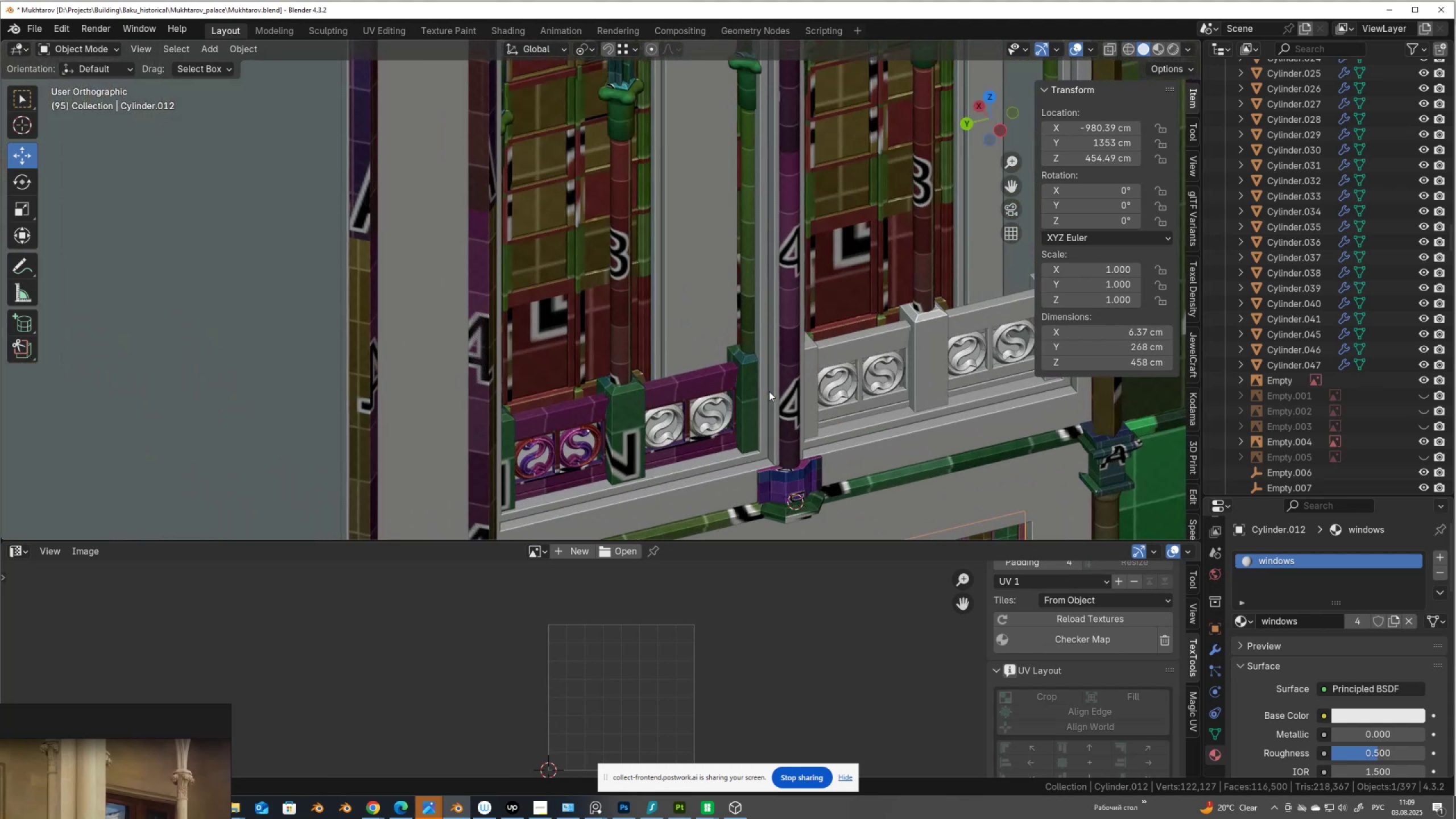 
scroll: coordinate [769, 391], scroll_direction: down, amount: 3.0
 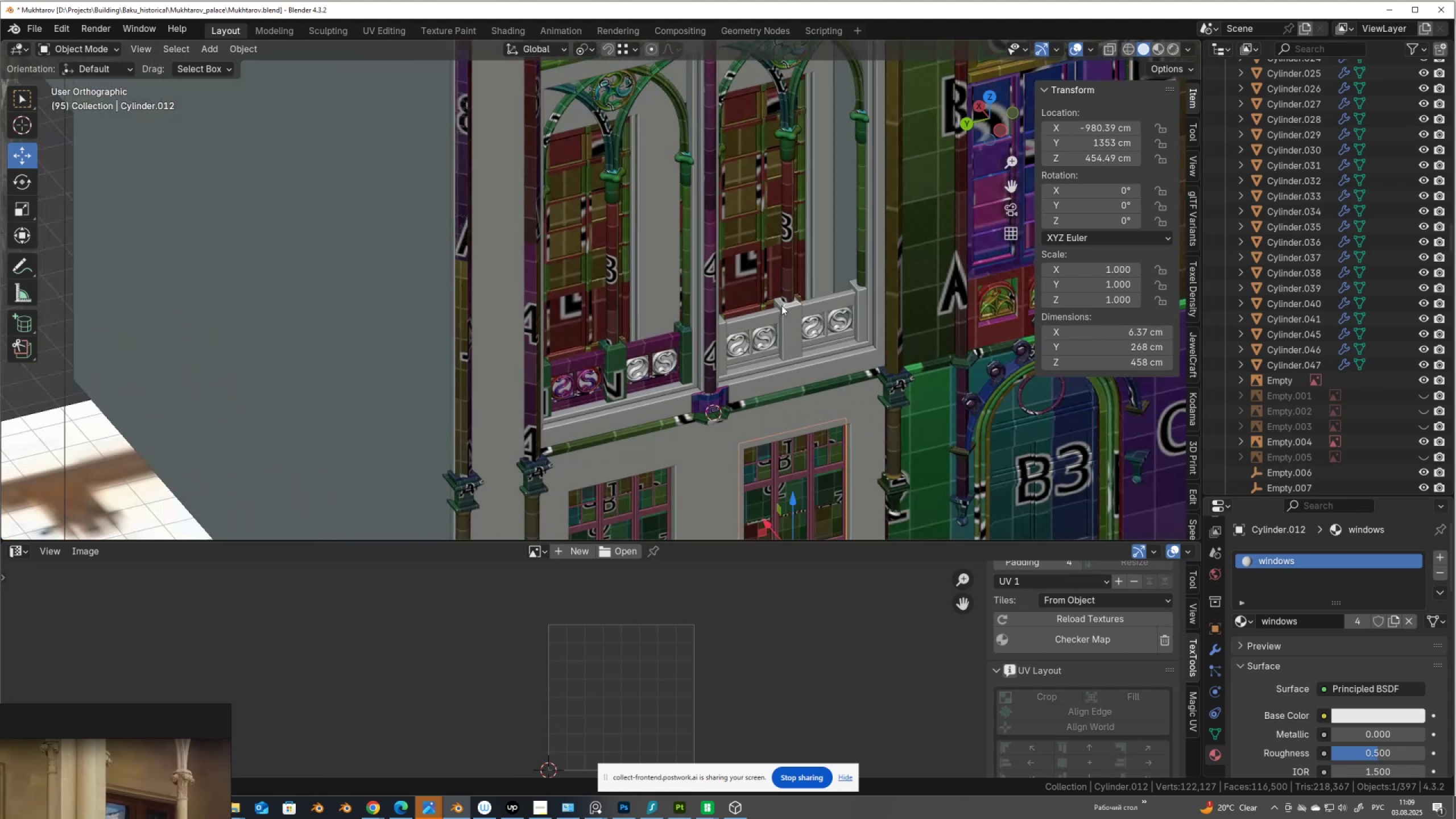 
hold_key(key=ShiftLeft, duration=1.14)
 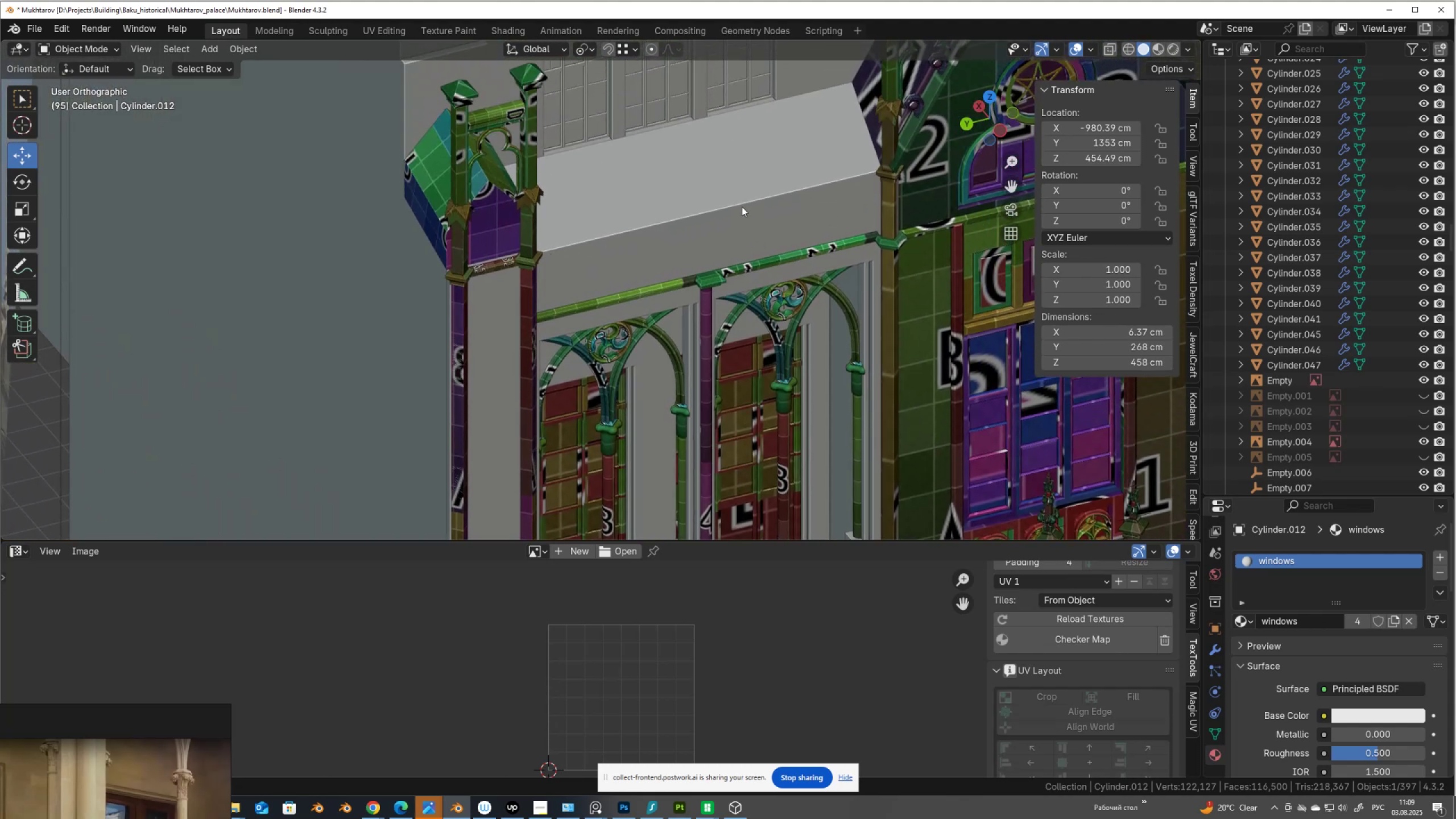 
hold_key(key=ShiftLeft, duration=0.38)
scroll: coordinate [698, 411], scroll_direction: up, amount: 2.0
 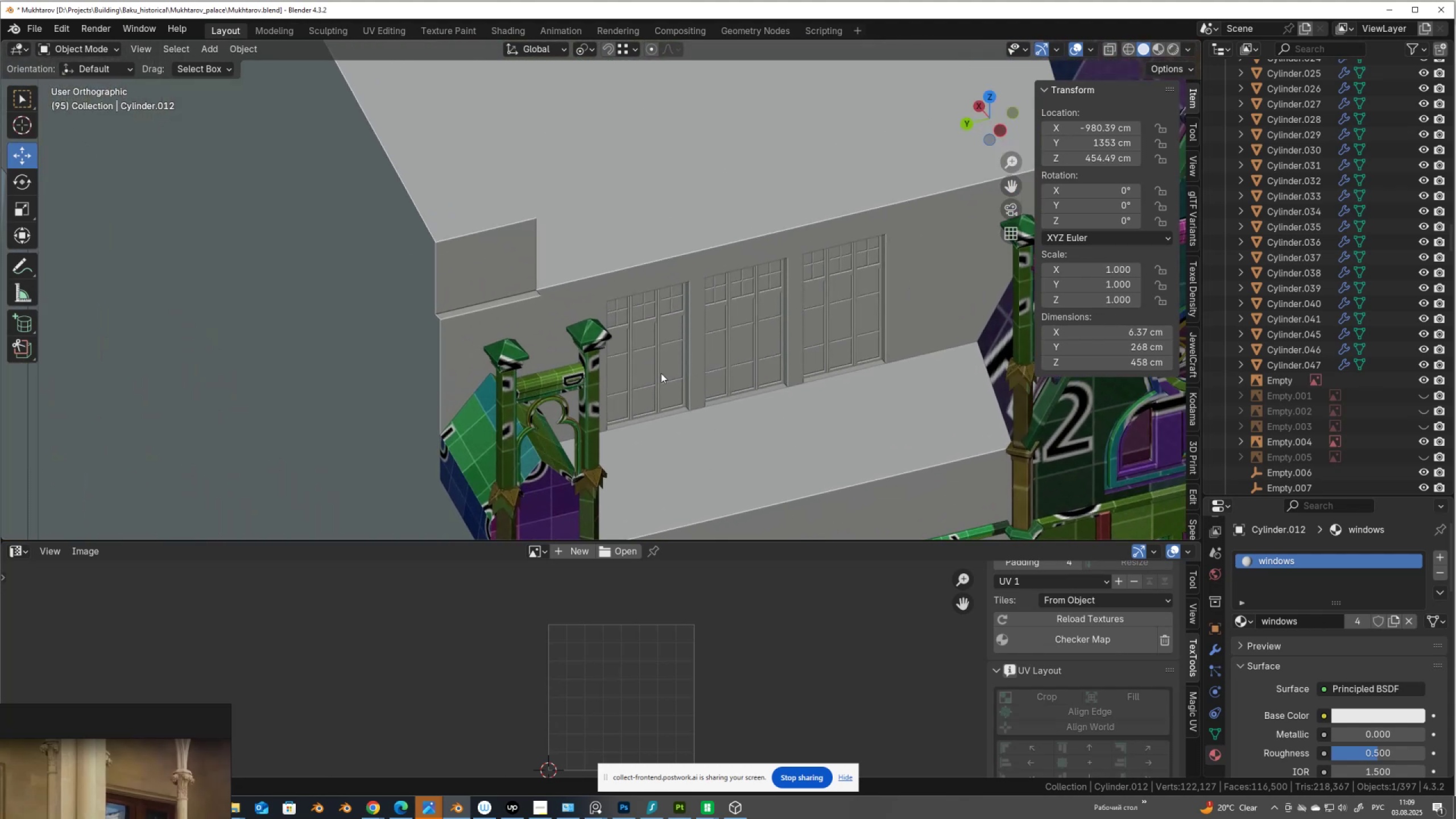 
left_click([661, 373])
 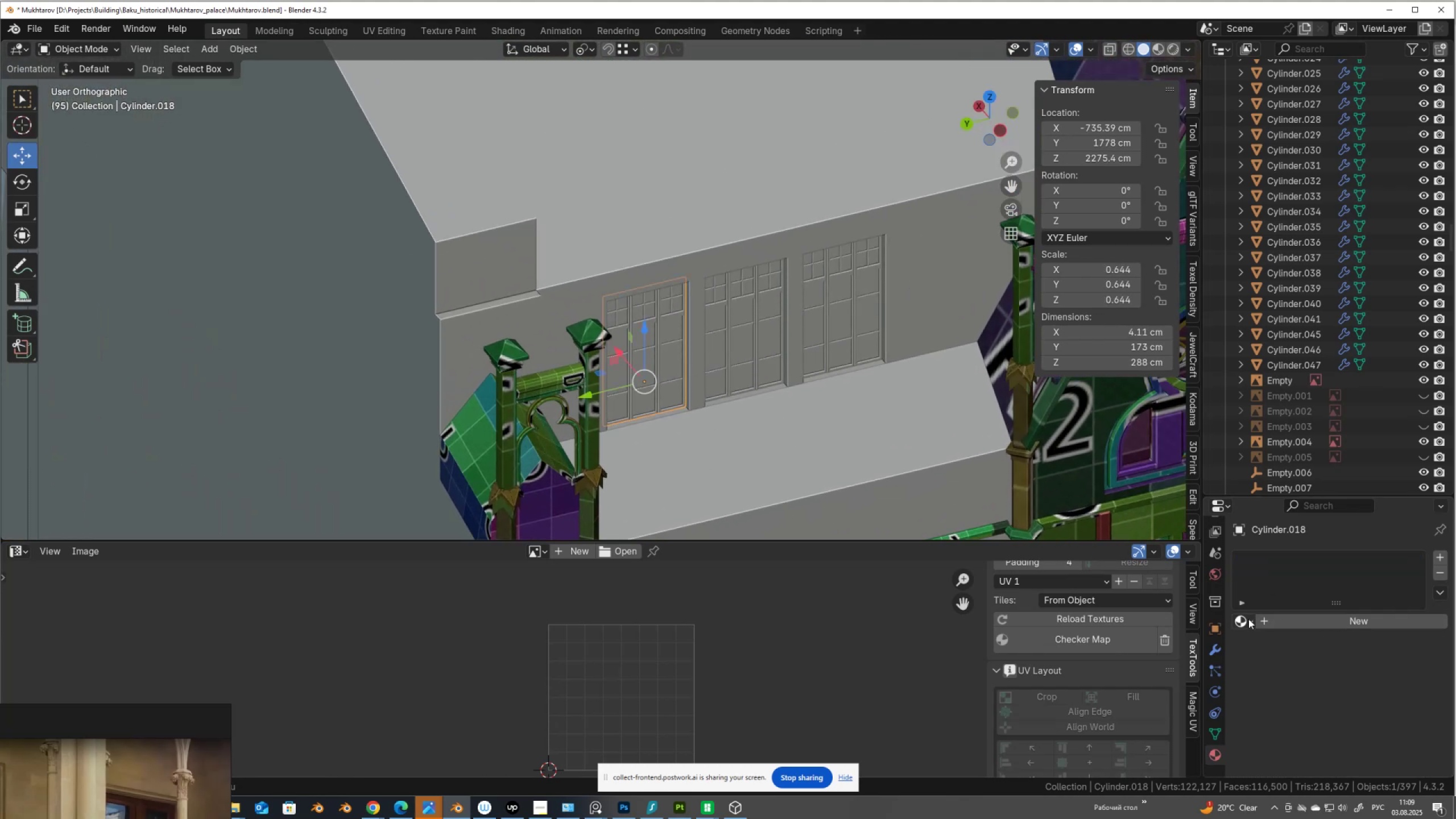 
left_click([1248, 624])
 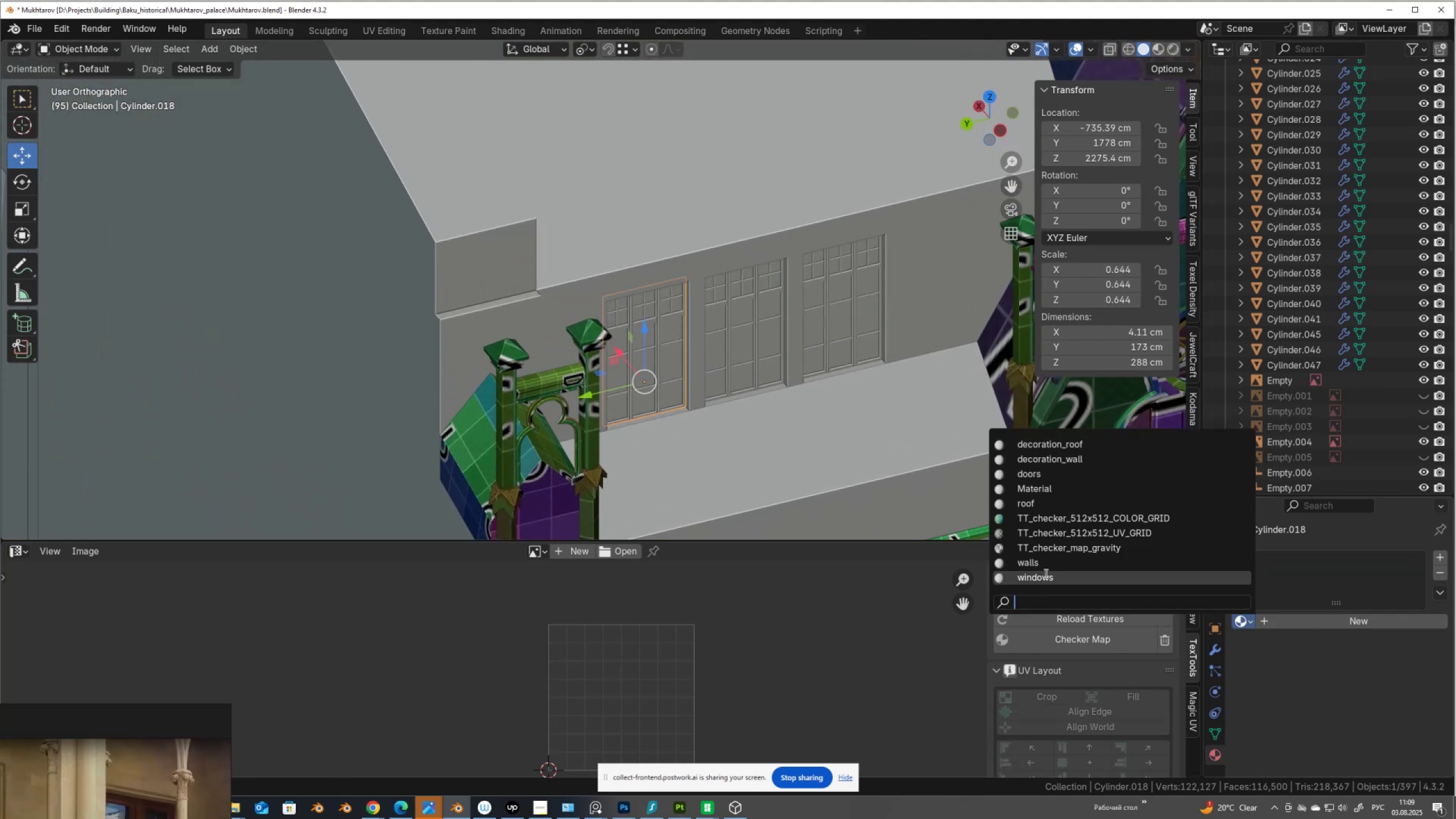 
left_click([1045, 573])
 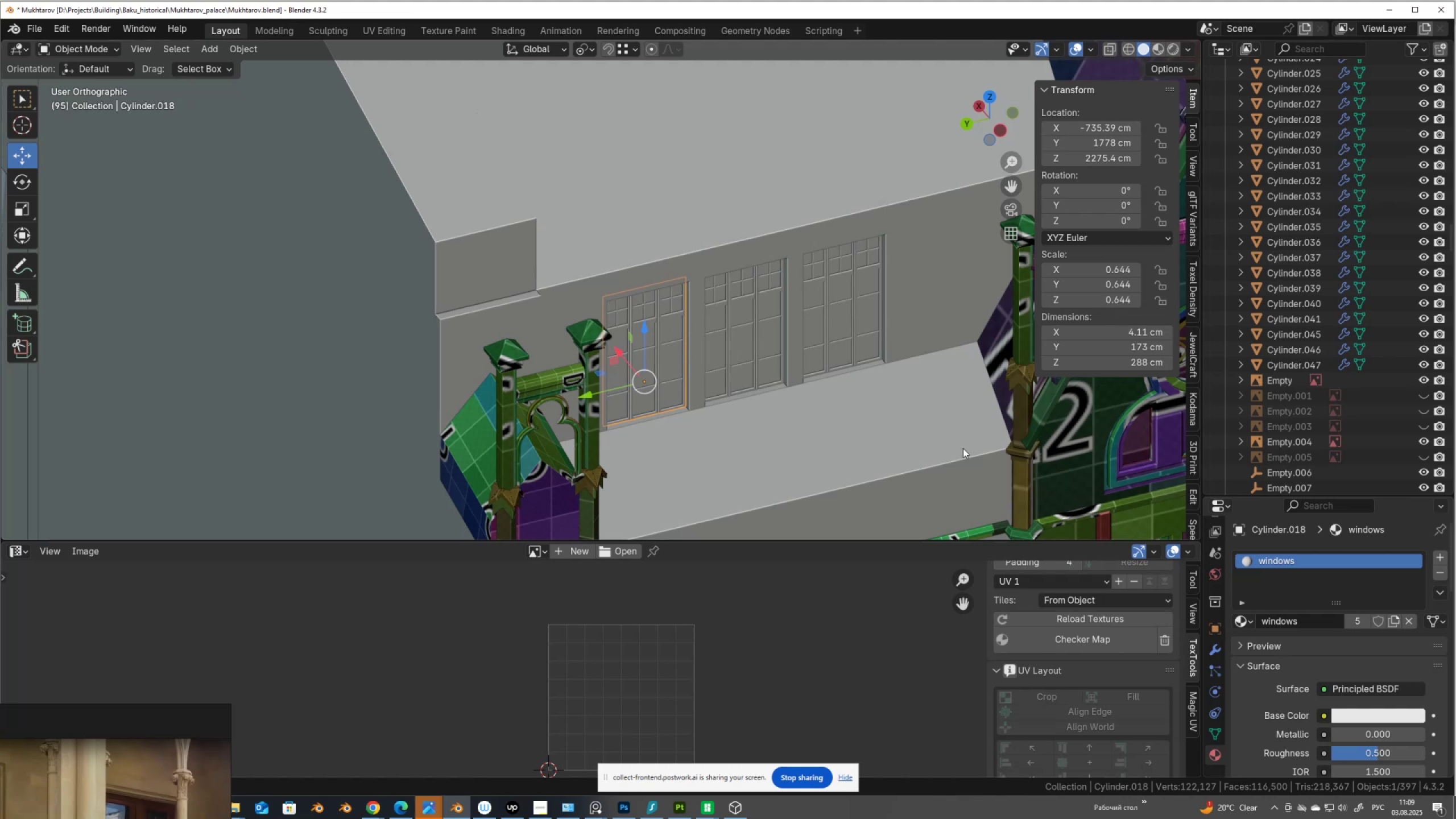 
scroll: coordinate [854, 402], scroll_direction: up, amount: 2.0
 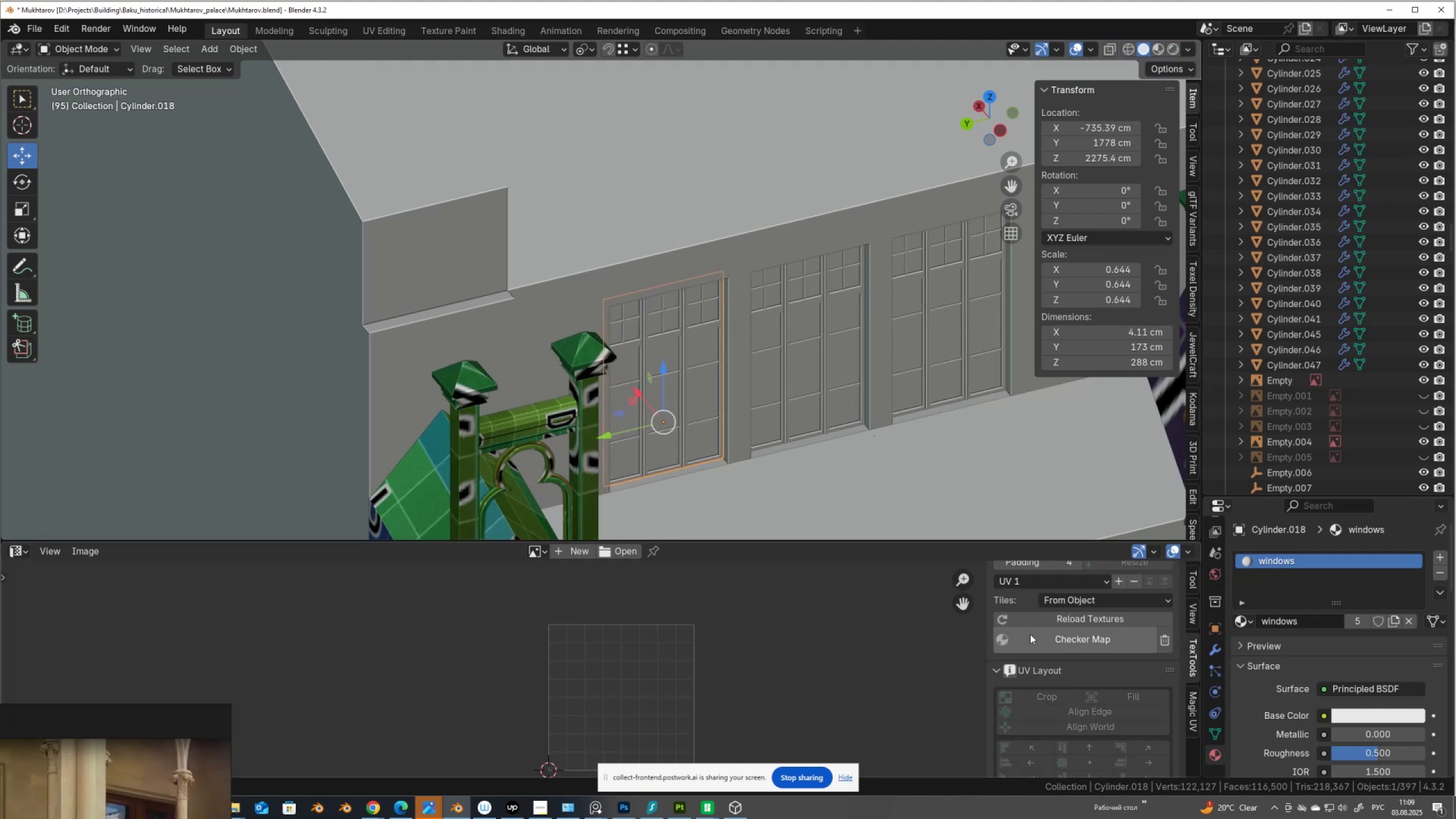 
double_click([1036, 638])
 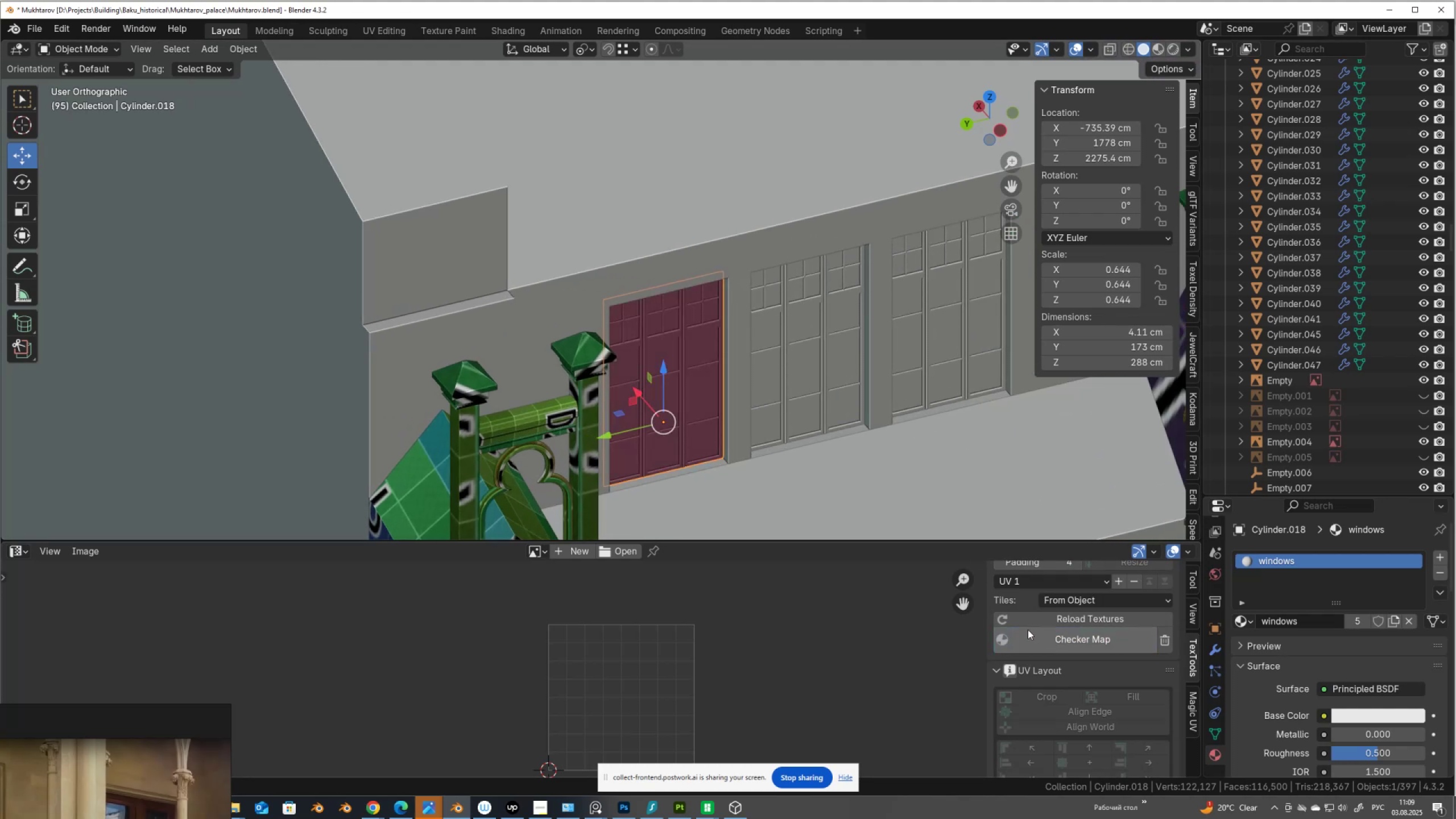 
key(Tab)
 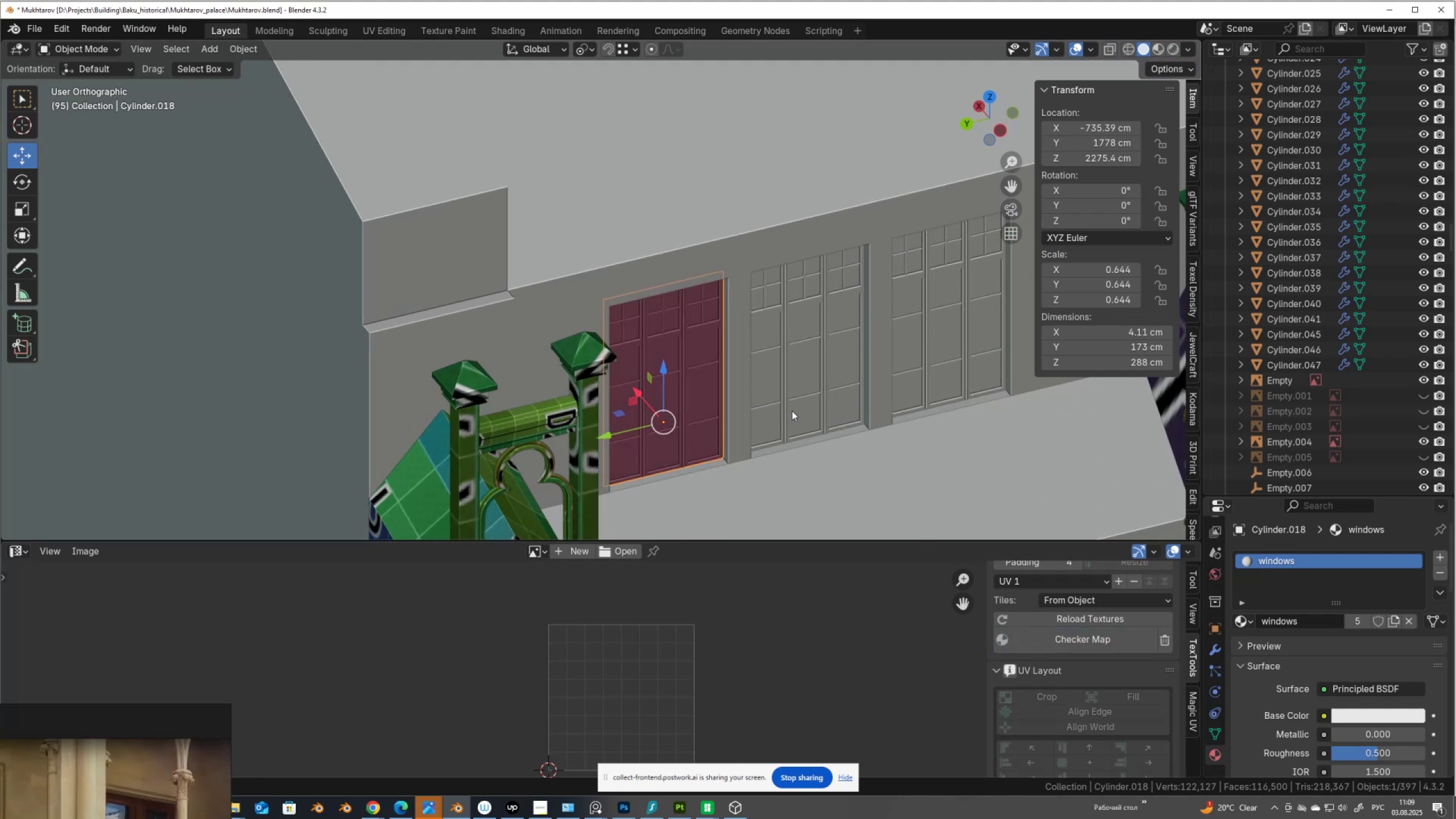 
scroll: coordinate [783, 407], scroll_direction: up, amount: 3.0
 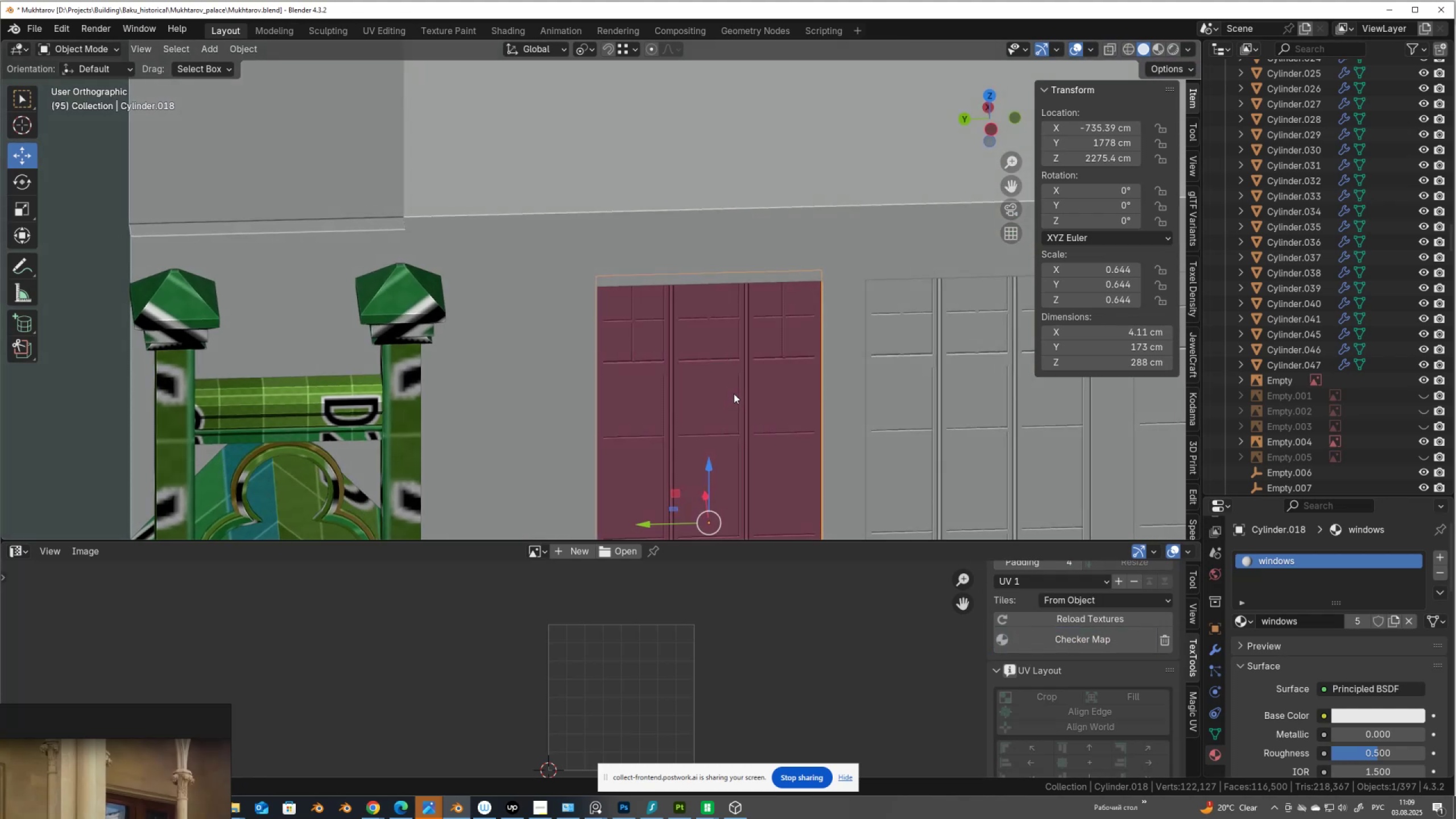 
key(Tab)
 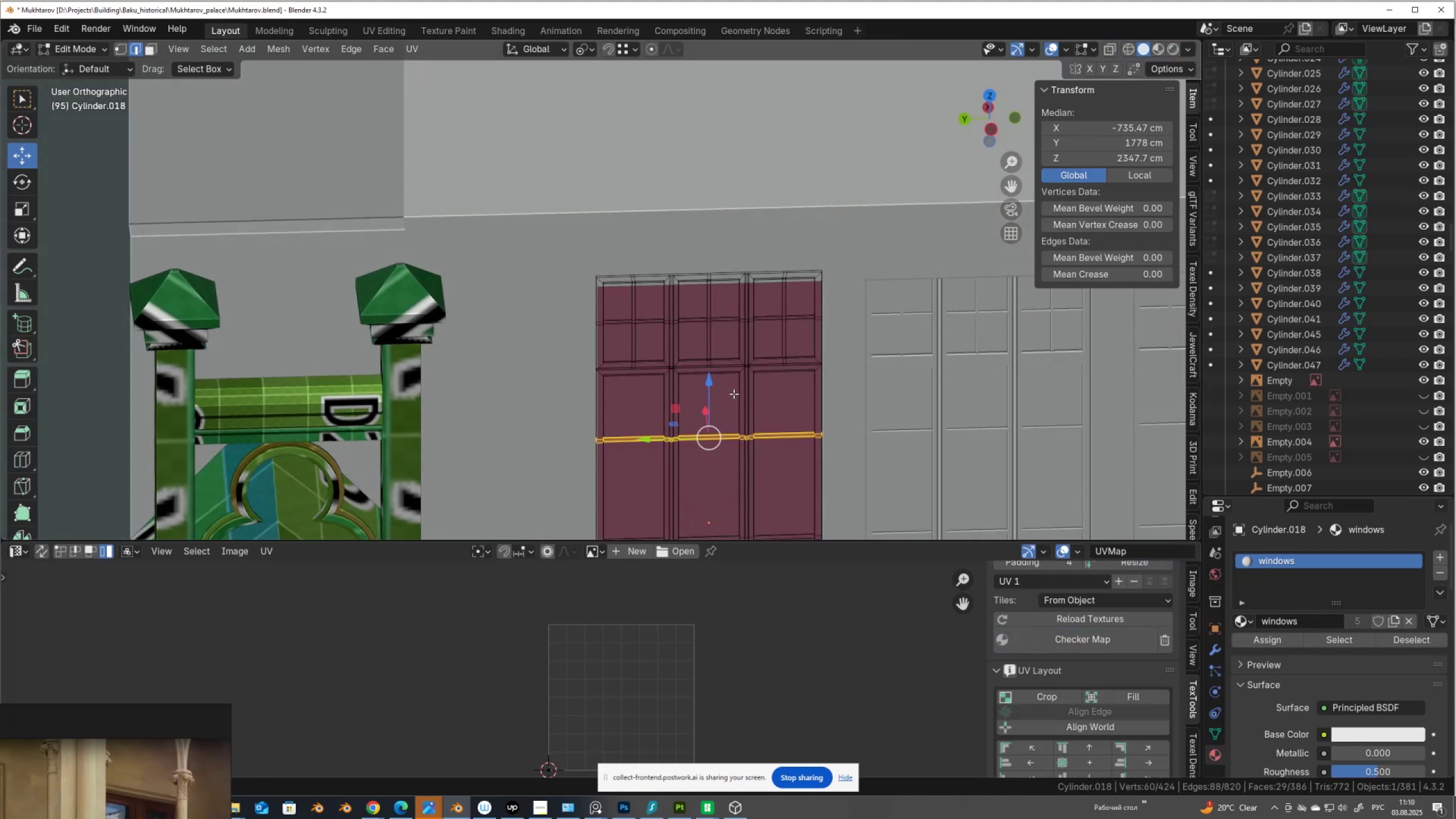 
scroll: coordinate [752, 413], scroll_direction: down, amount: 1.0
 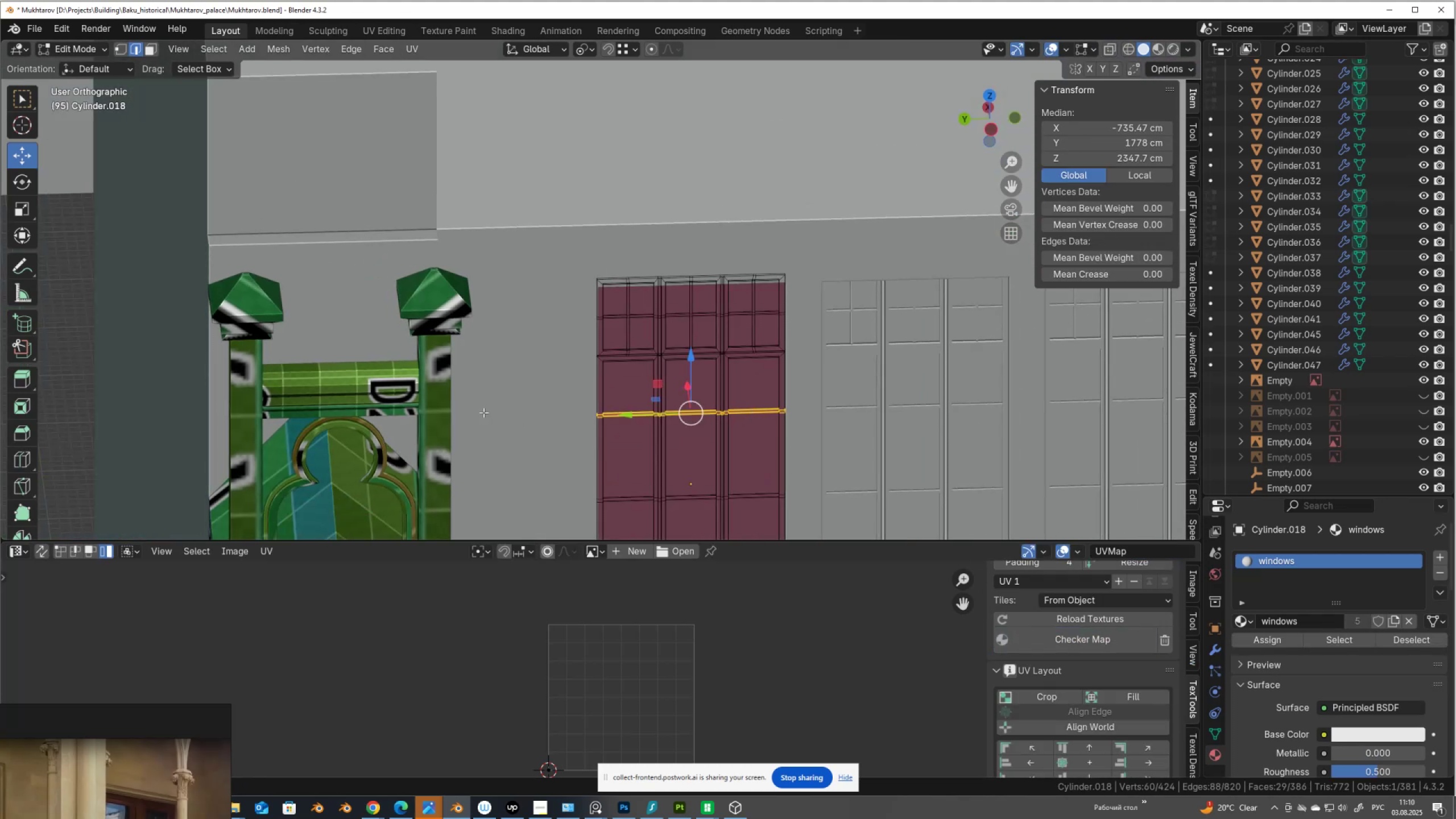 
left_click([483, 412])
 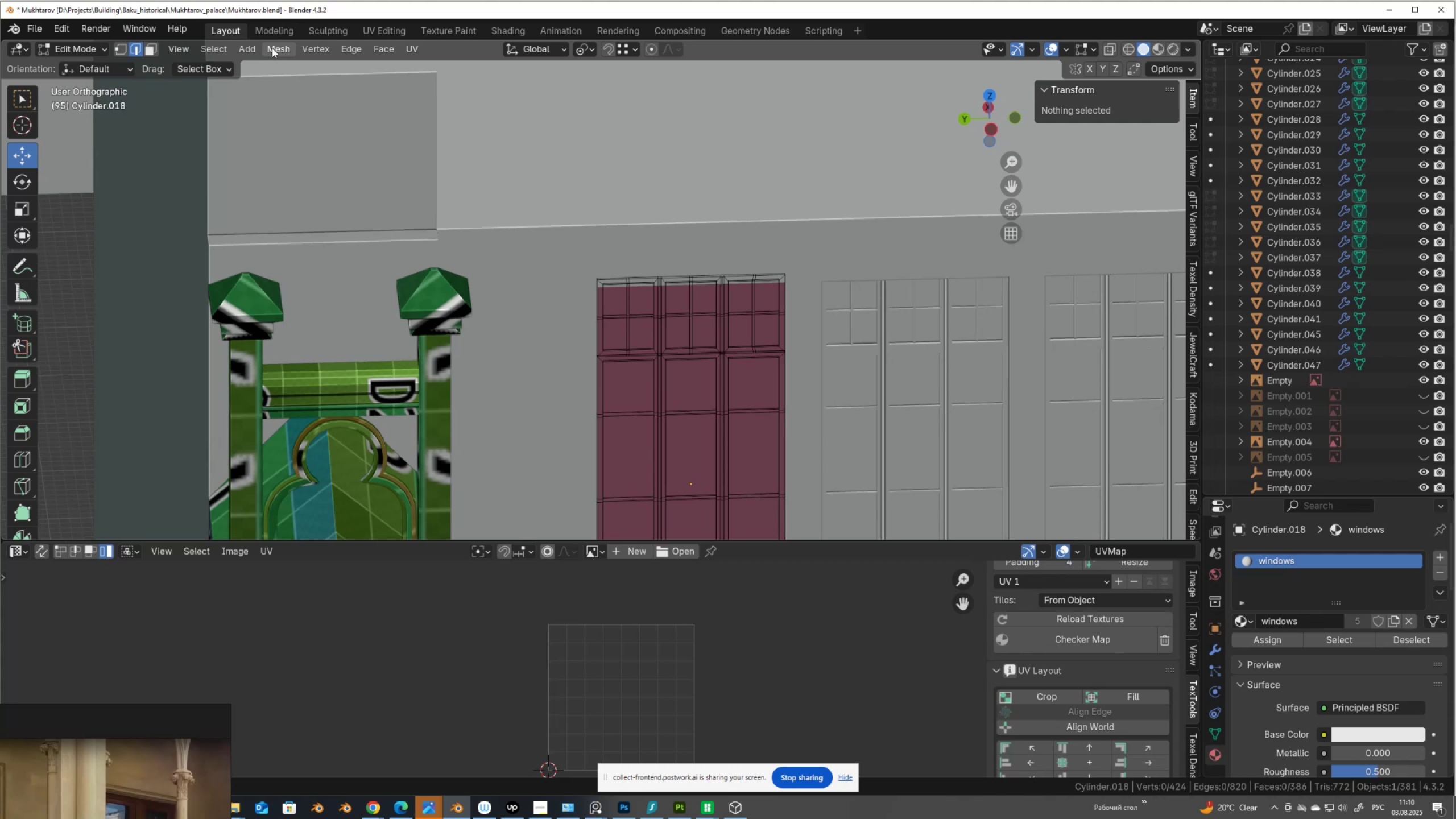 
left_click([220, 50])
 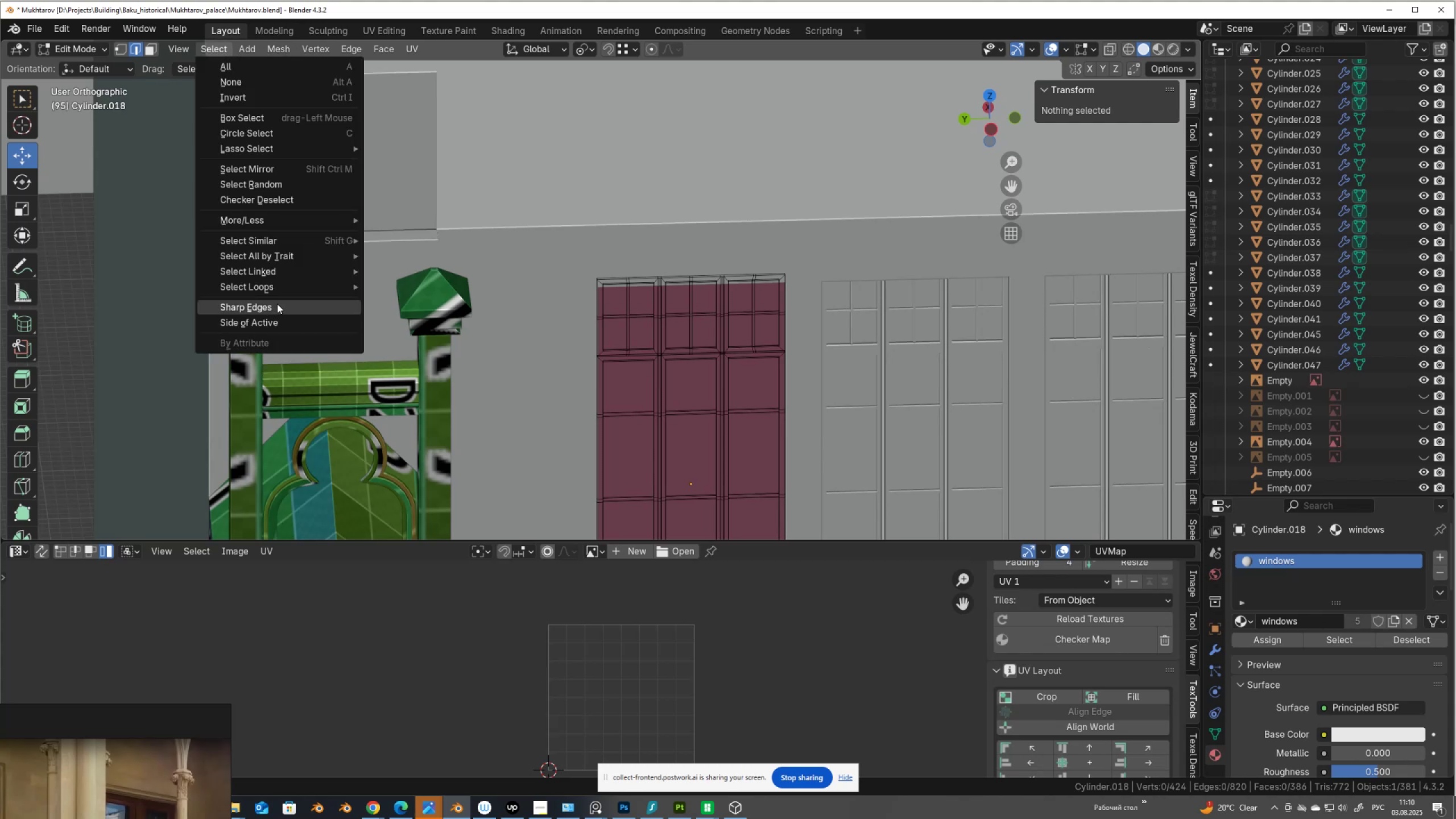 
left_click([278, 307])
 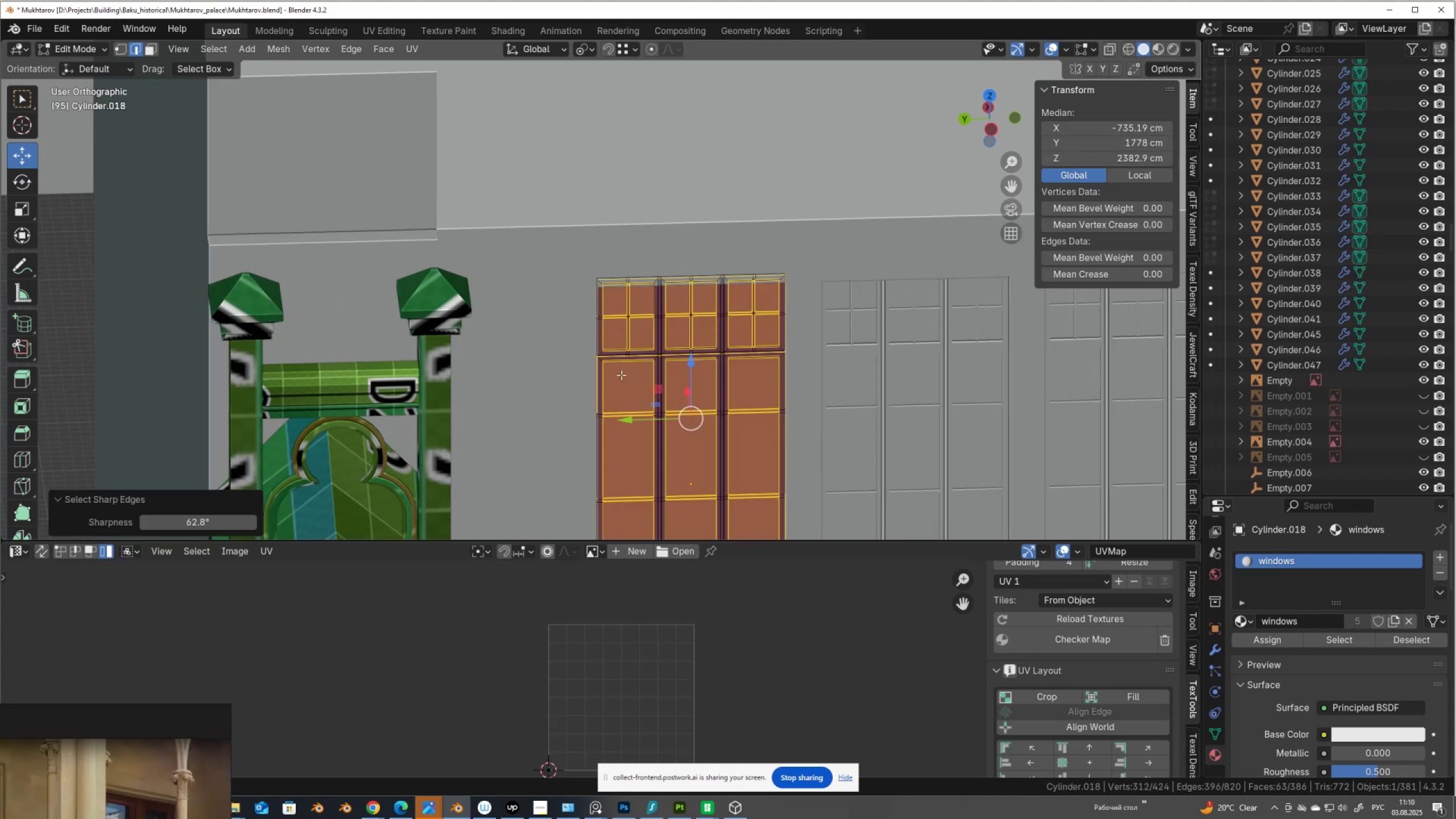 
scroll: coordinate [789, 421], scroll_direction: up, amount: 7.0
 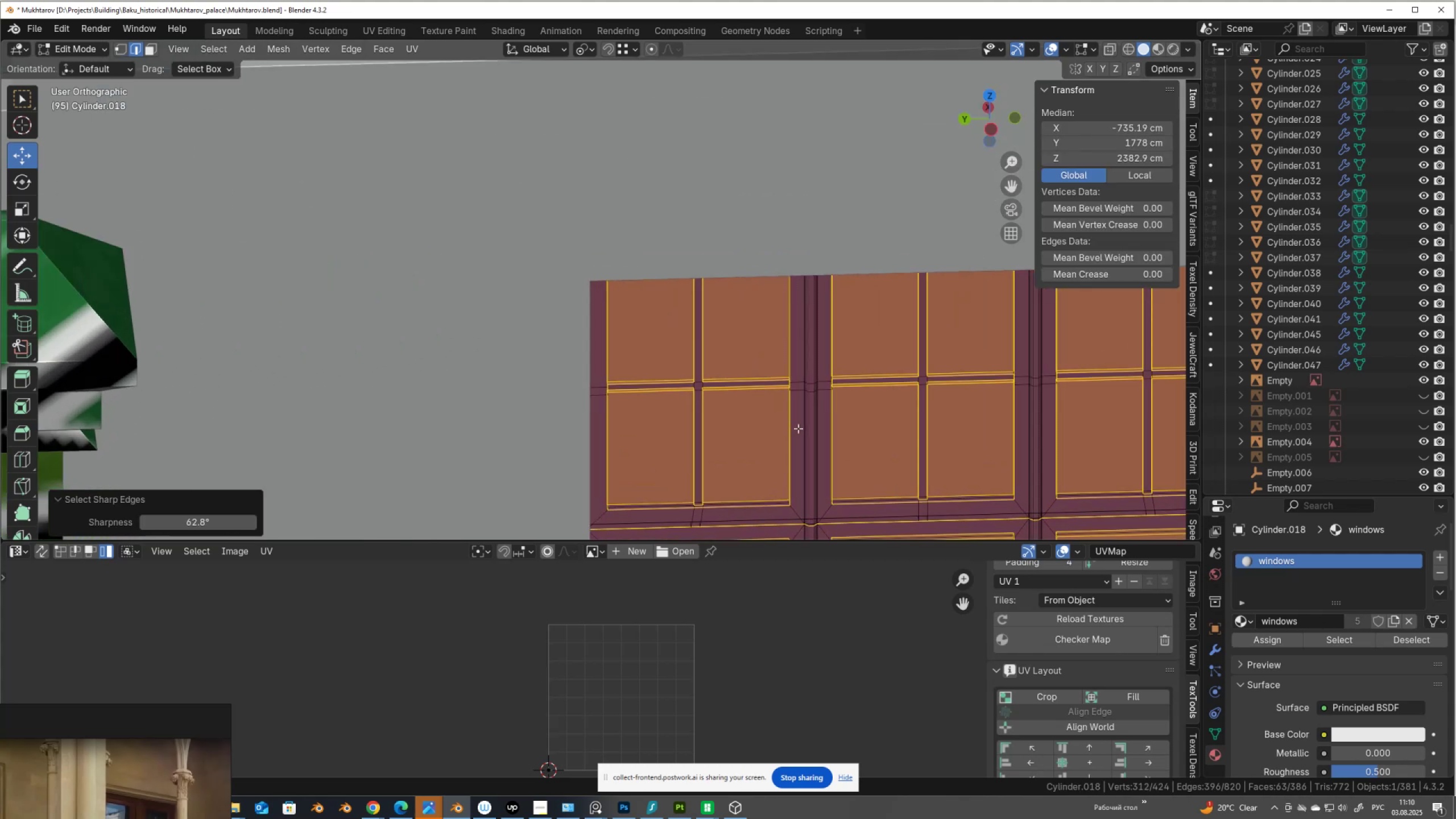 
hold_key(key=ShiftLeft, duration=0.5)
 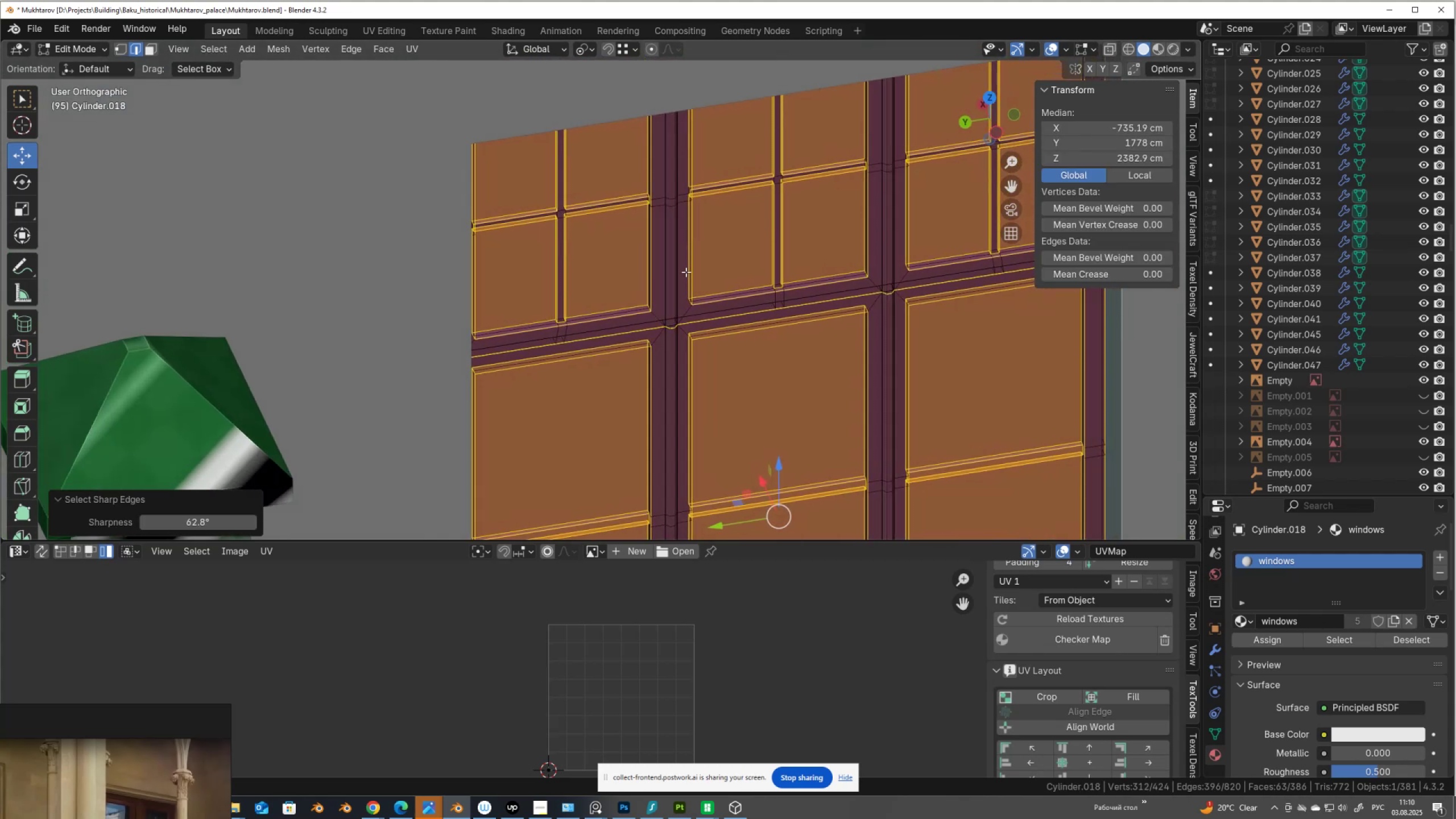 
scroll: coordinate [686, 272], scroll_direction: down, amount: 3.0
 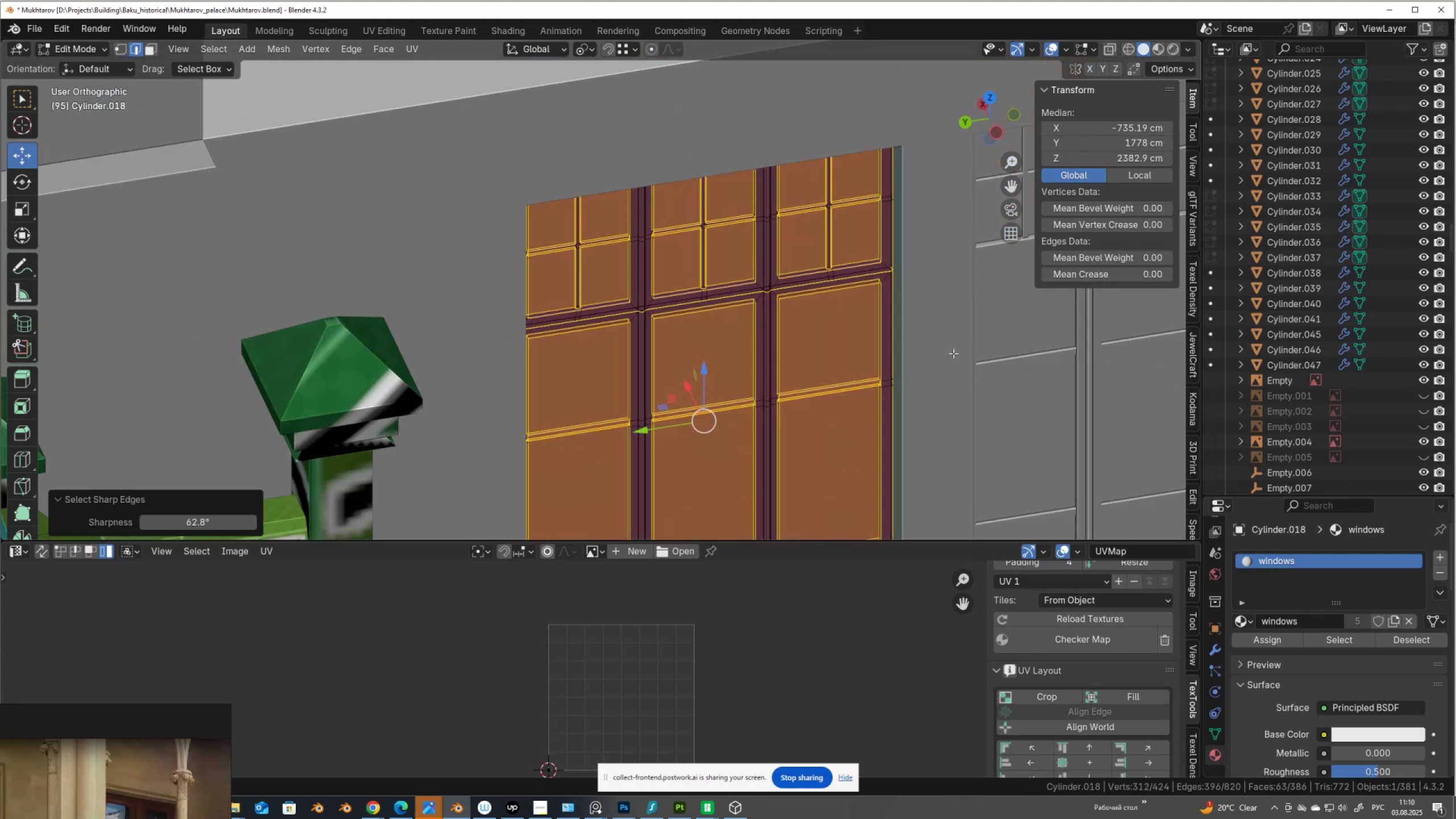 
right_click([954, 353])
 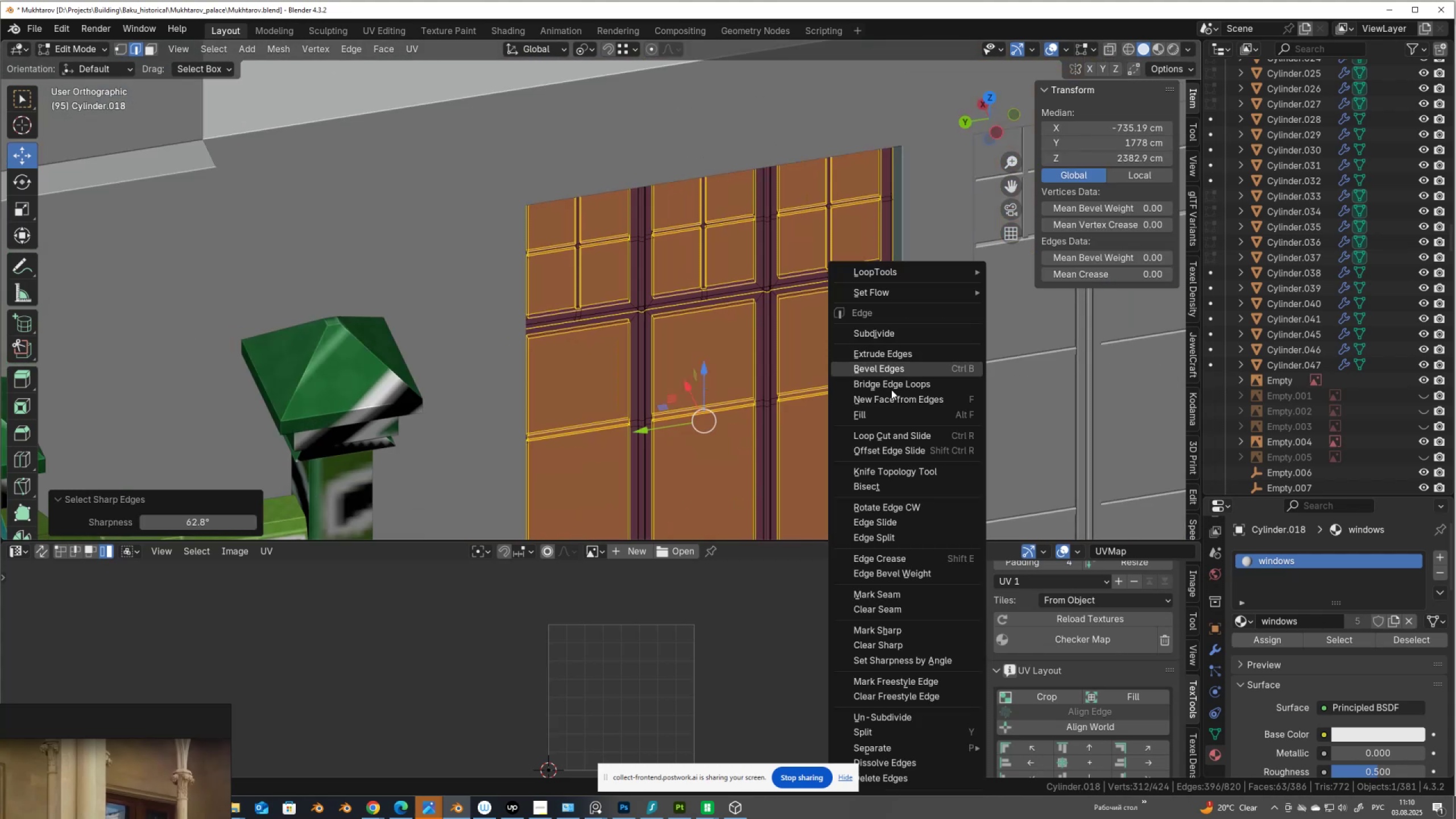 
scroll: coordinate [685, 452], scroll_direction: up, amount: 5.0
 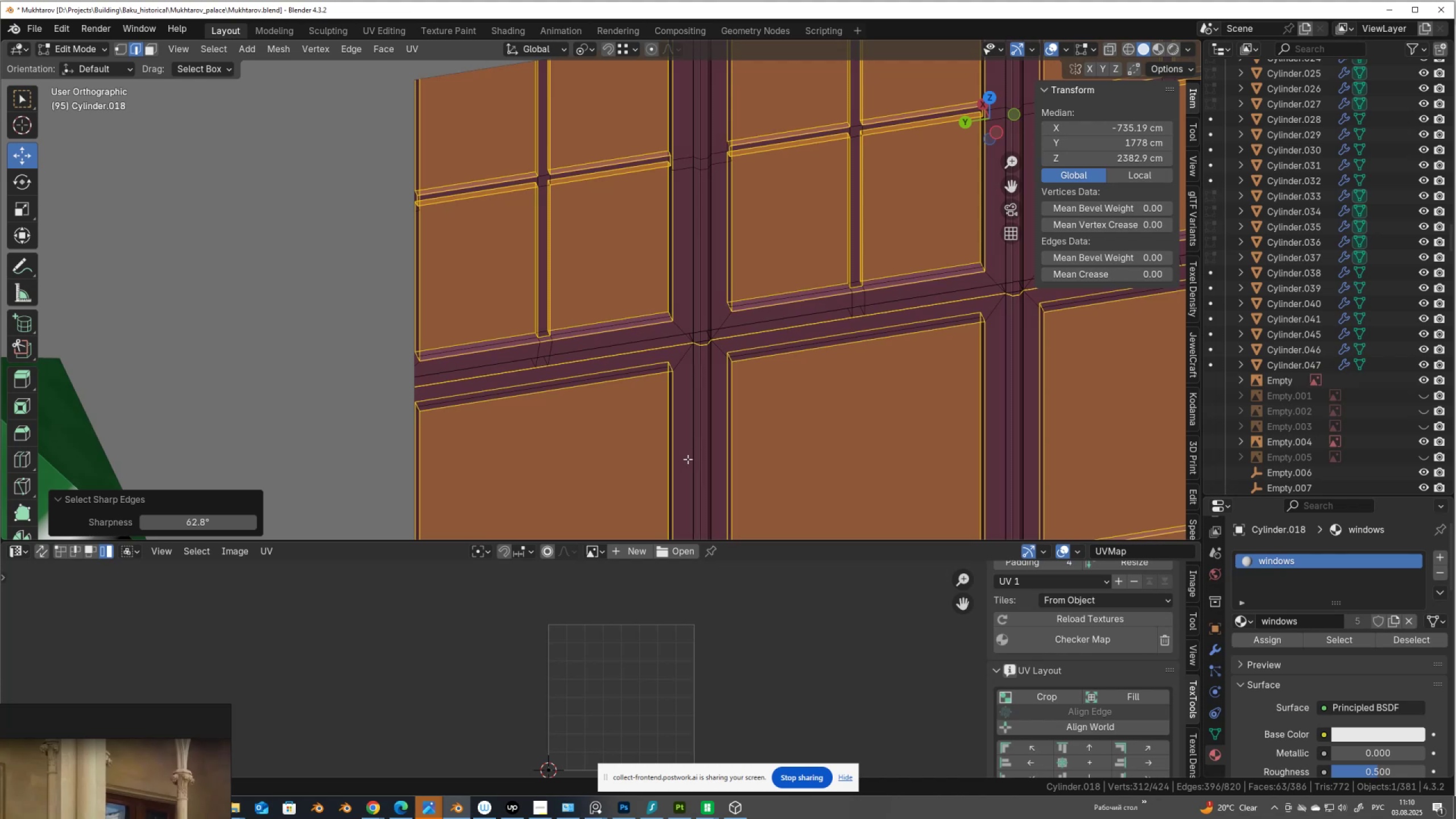 
hold_key(key=ShiftLeft, duration=0.46)
 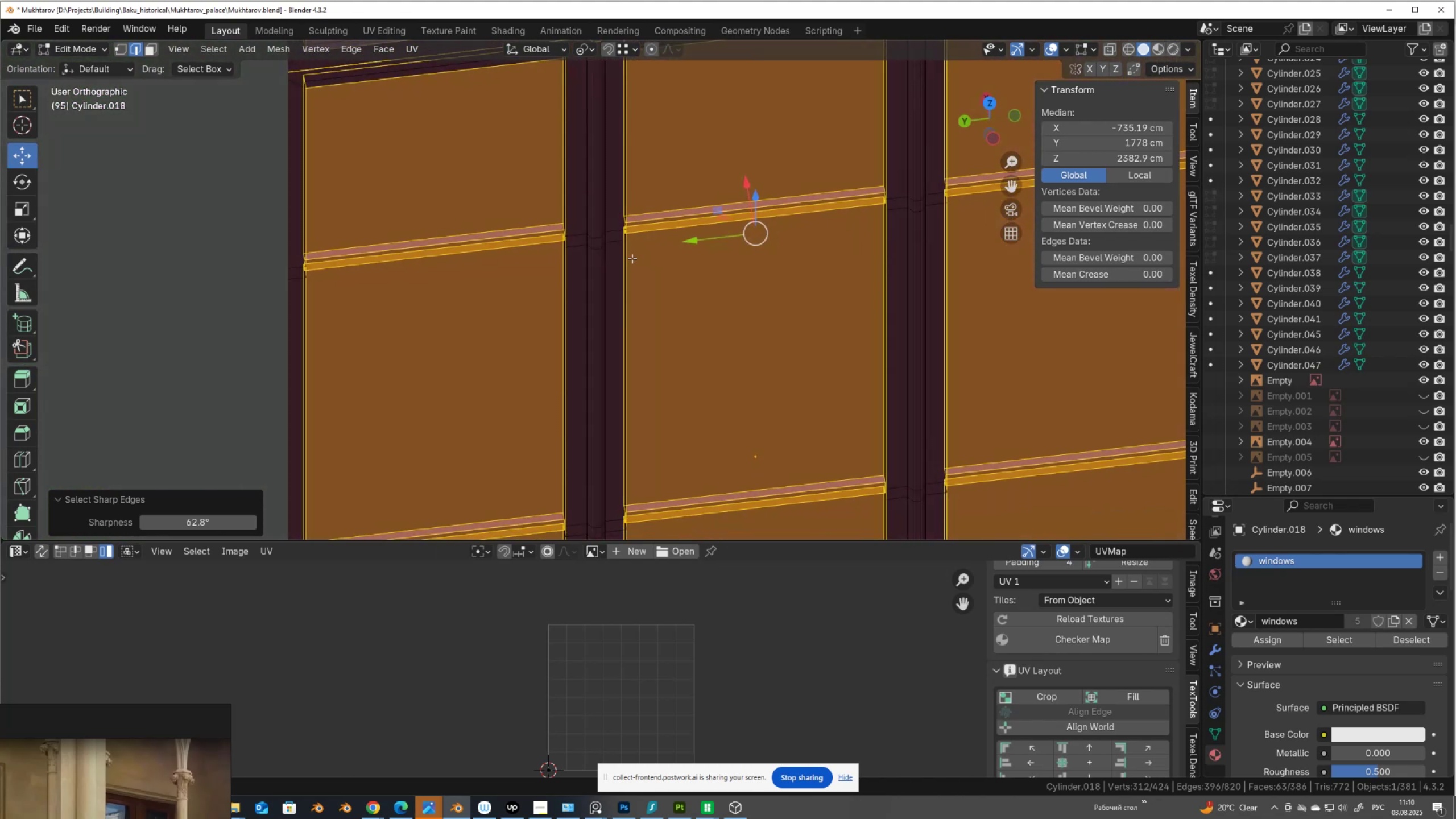 
hold_key(key=ShiftLeft, duration=1.5)
left_click([502, 251])
 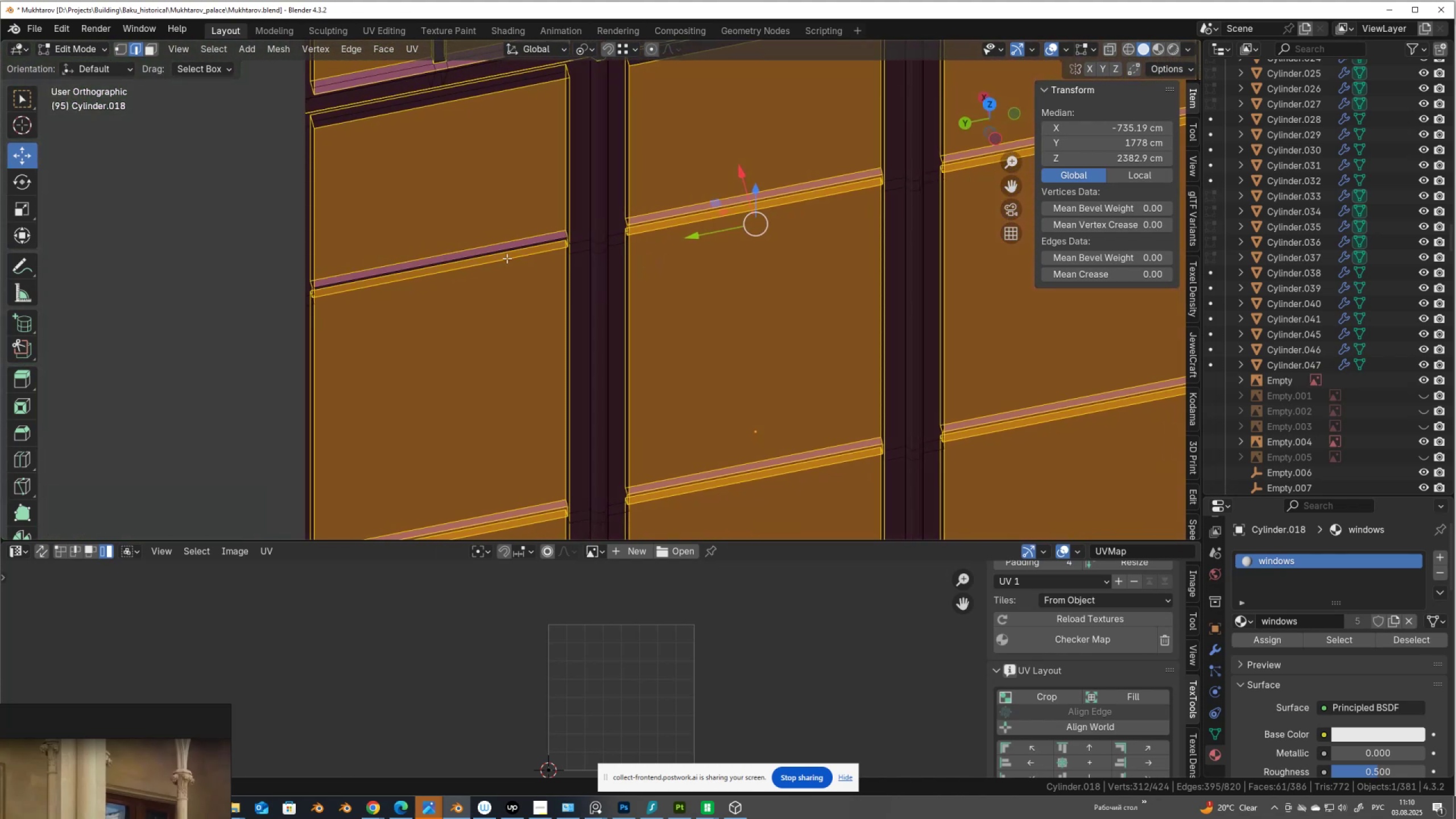 
left_click([507, 258])
 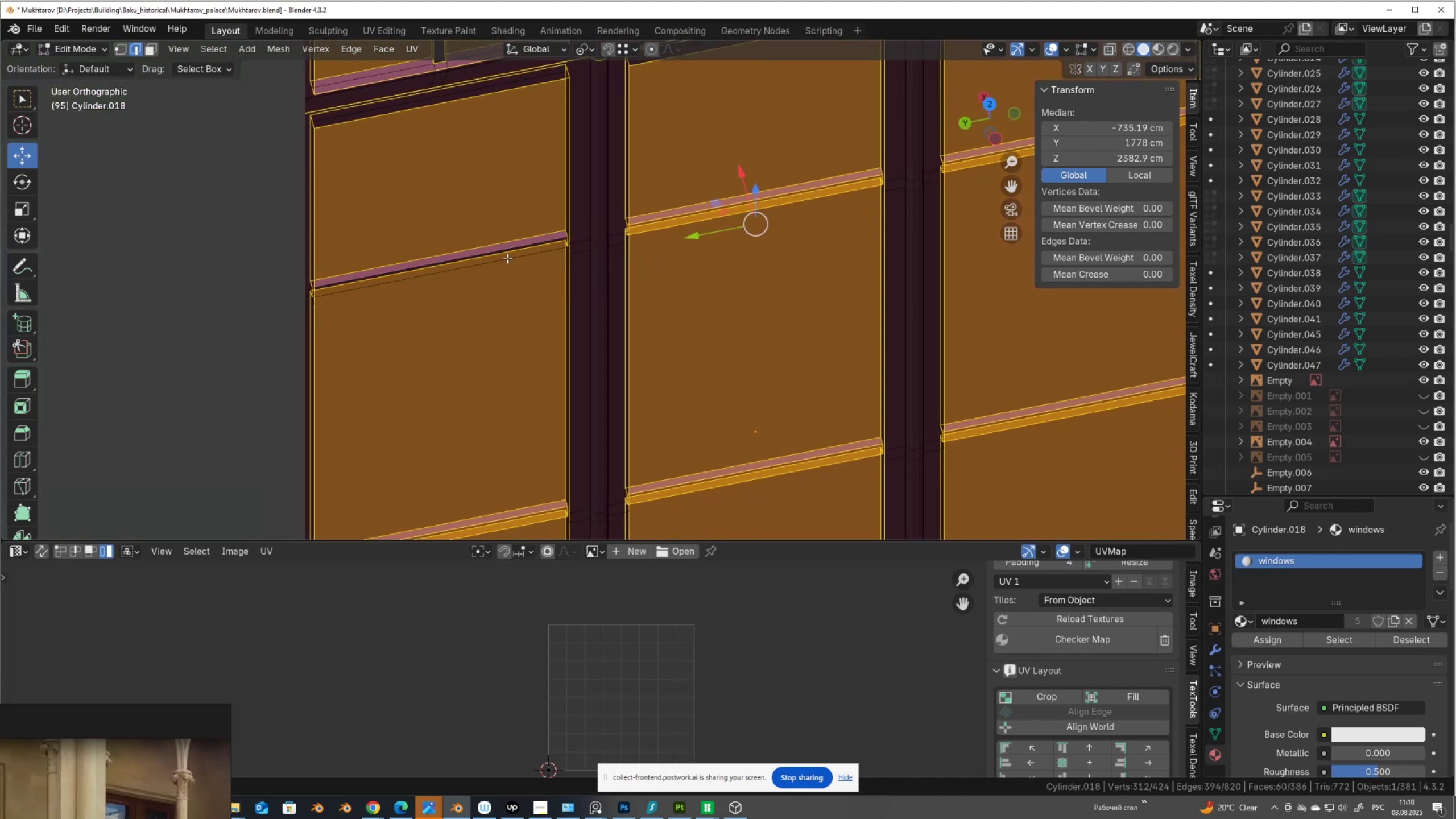 
hold_key(key=ShiftLeft, duration=1.46)
 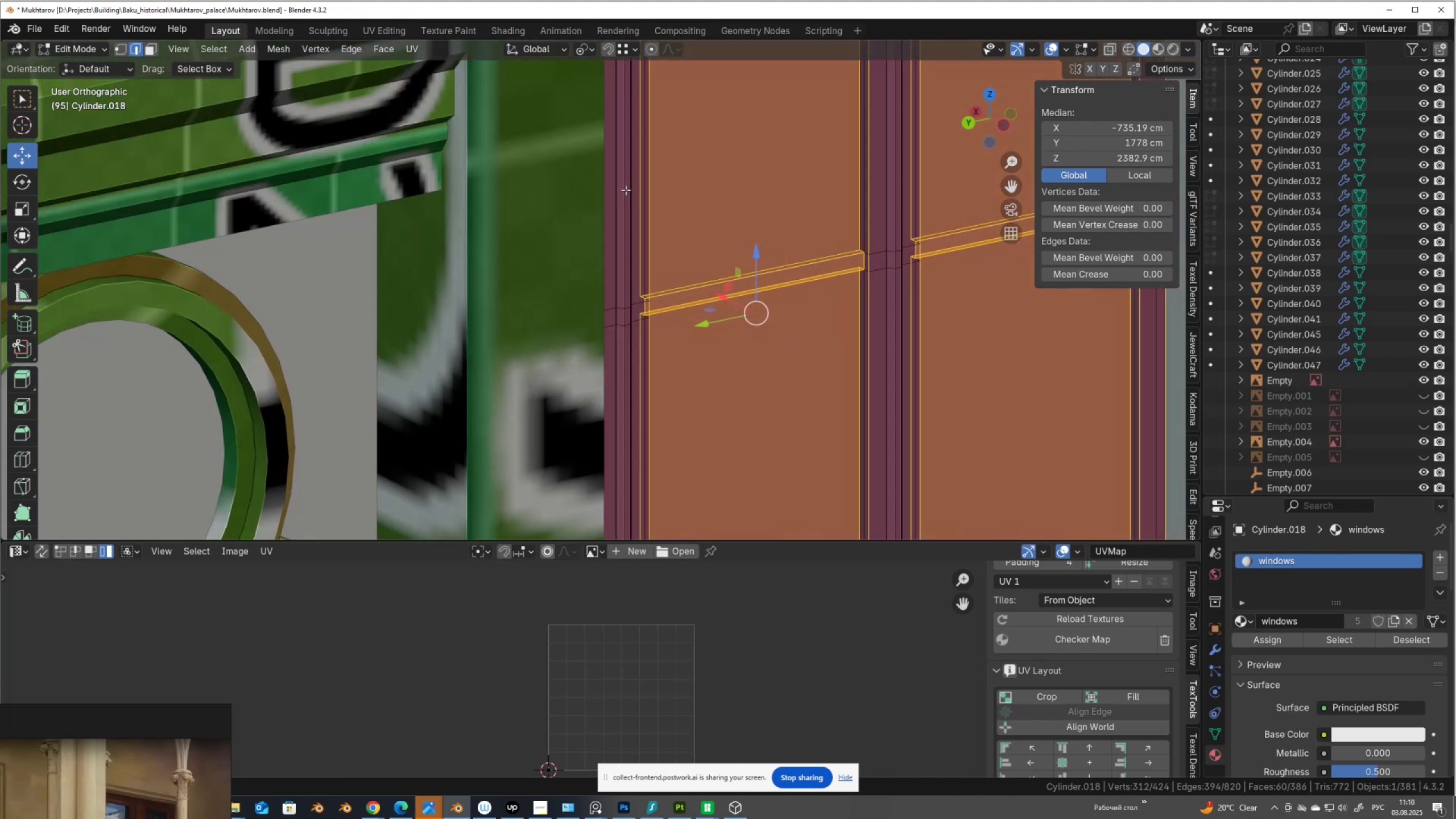 
key(Control+ControlLeft)
 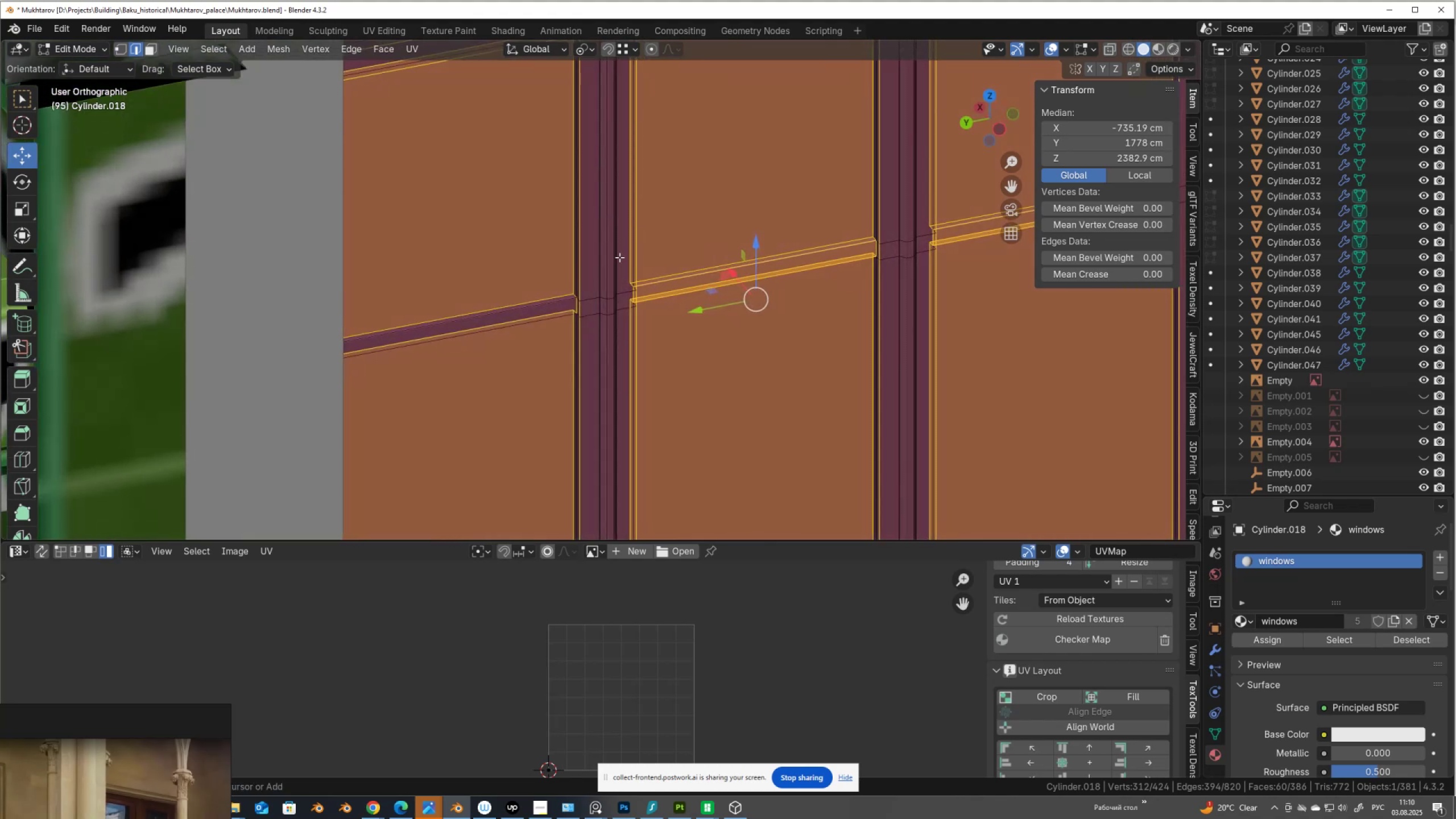 
scroll: coordinate [619, 258], scroll_direction: up, amount: 2.0
 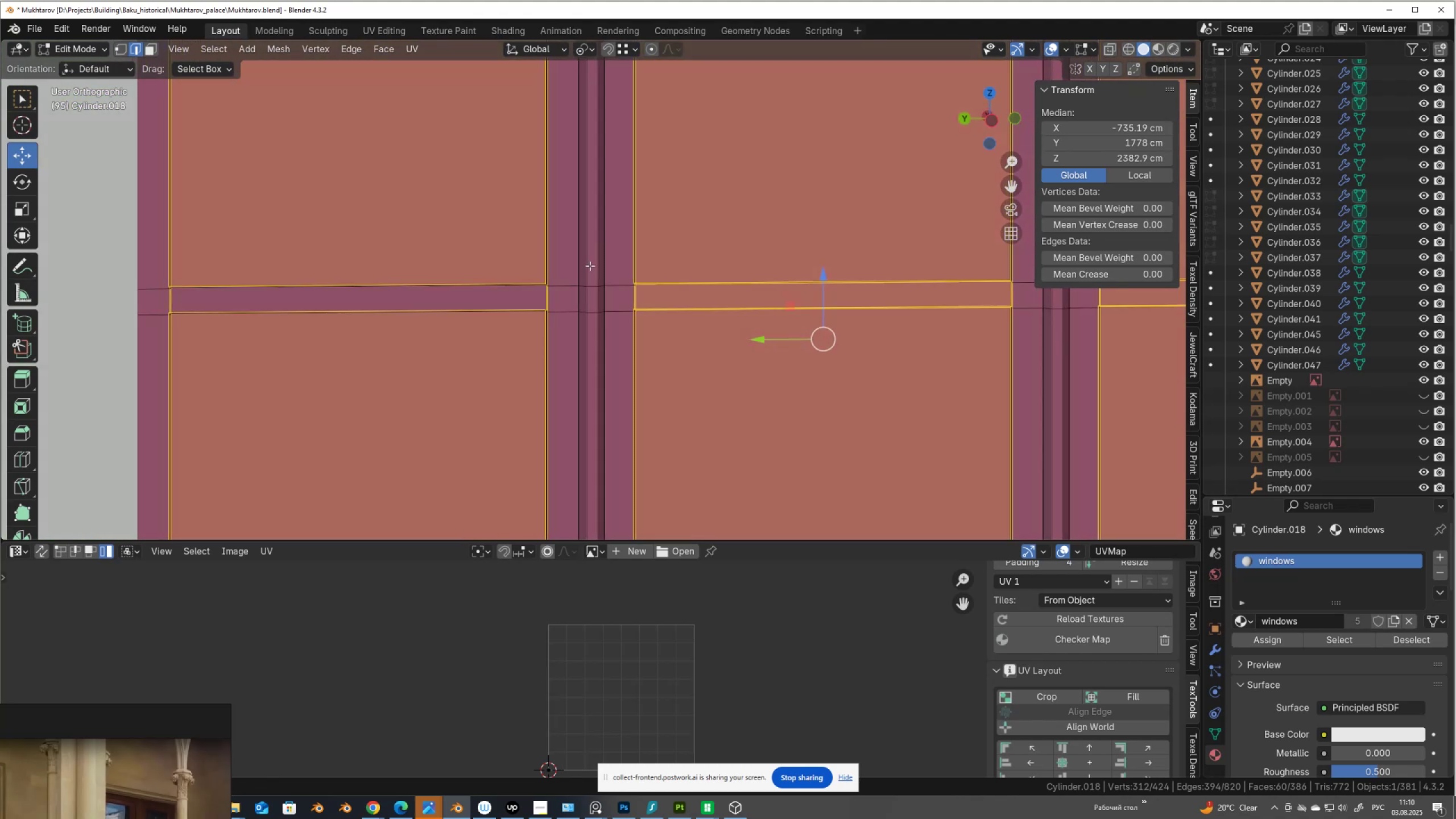 
key(Control+ControlLeft)
 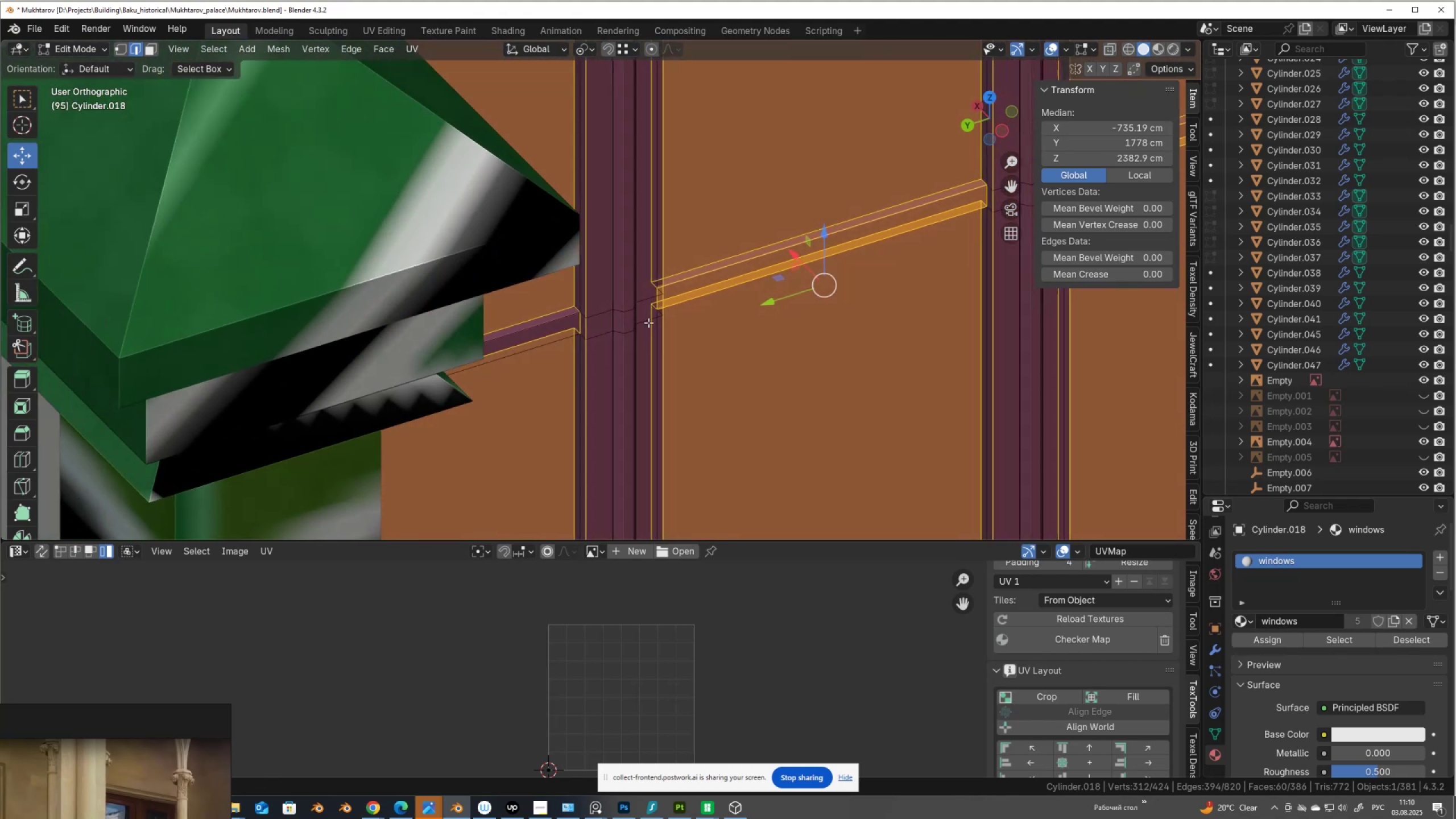 
hold_key(key=ShiftLeft, duration=1.14)
left_click([700, 276])
 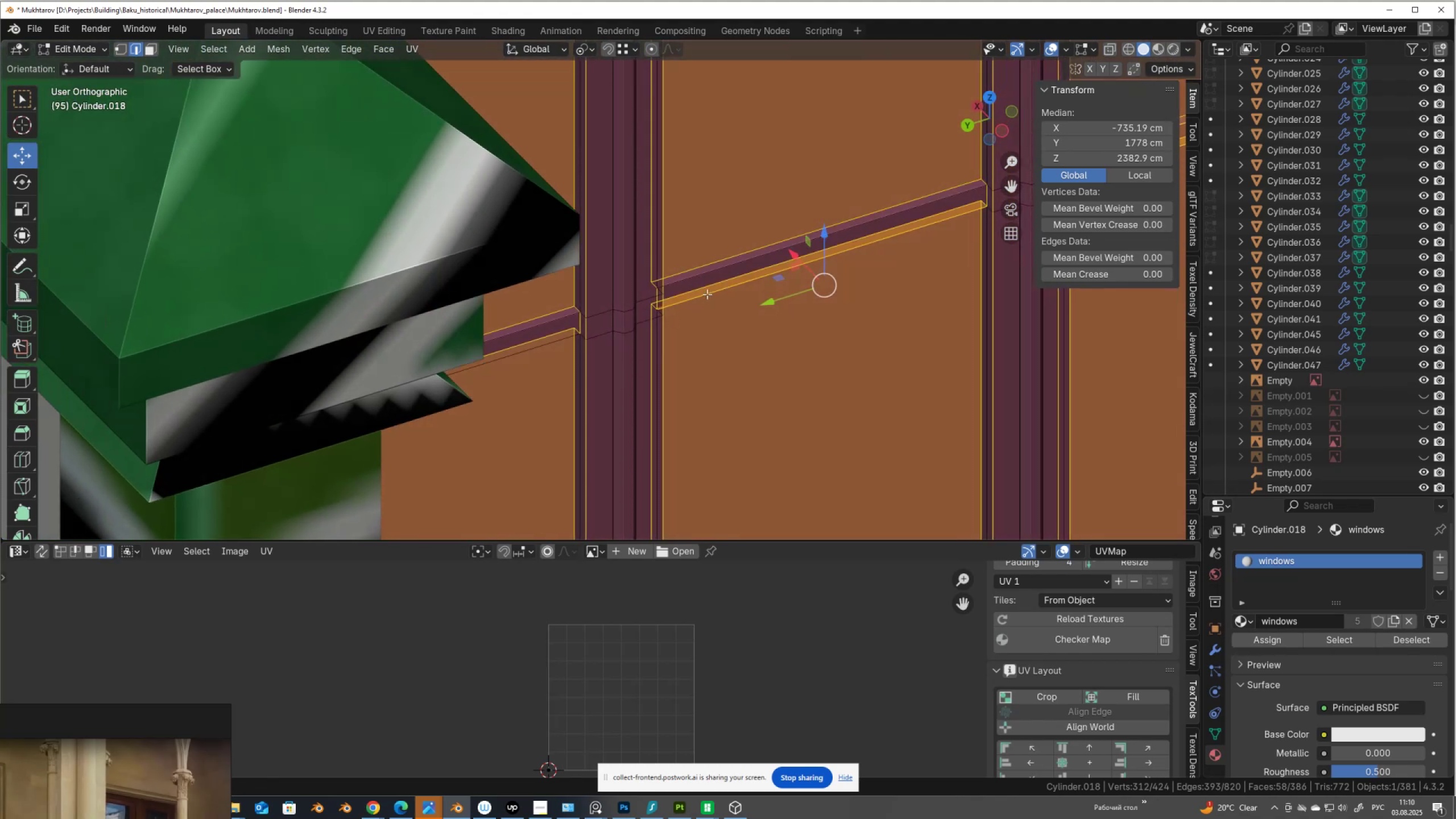 
left_click([707, 294])
 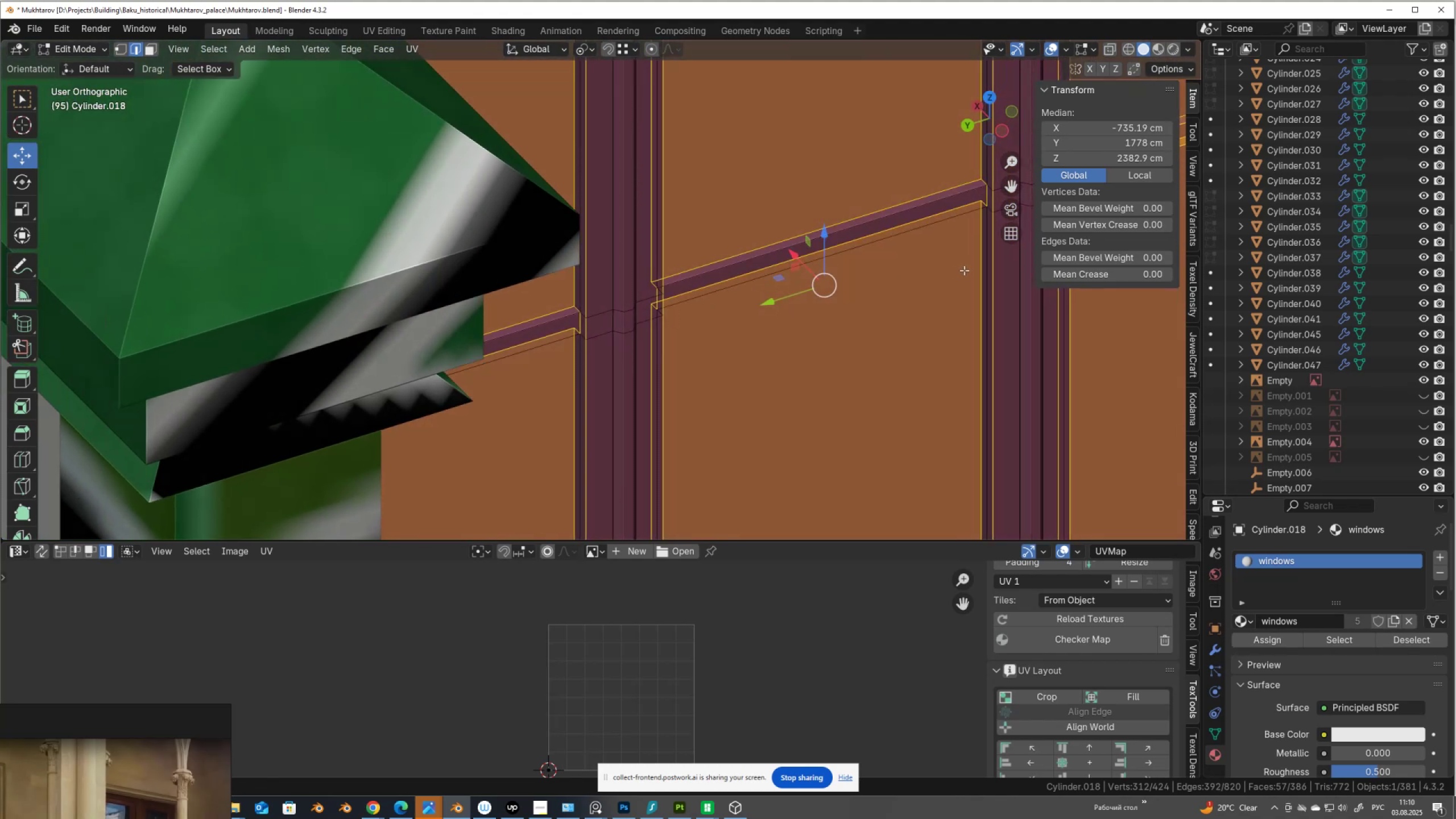 
hold_key(key=ShiftLeft, duration=1.5)
left_click([702, 237])
 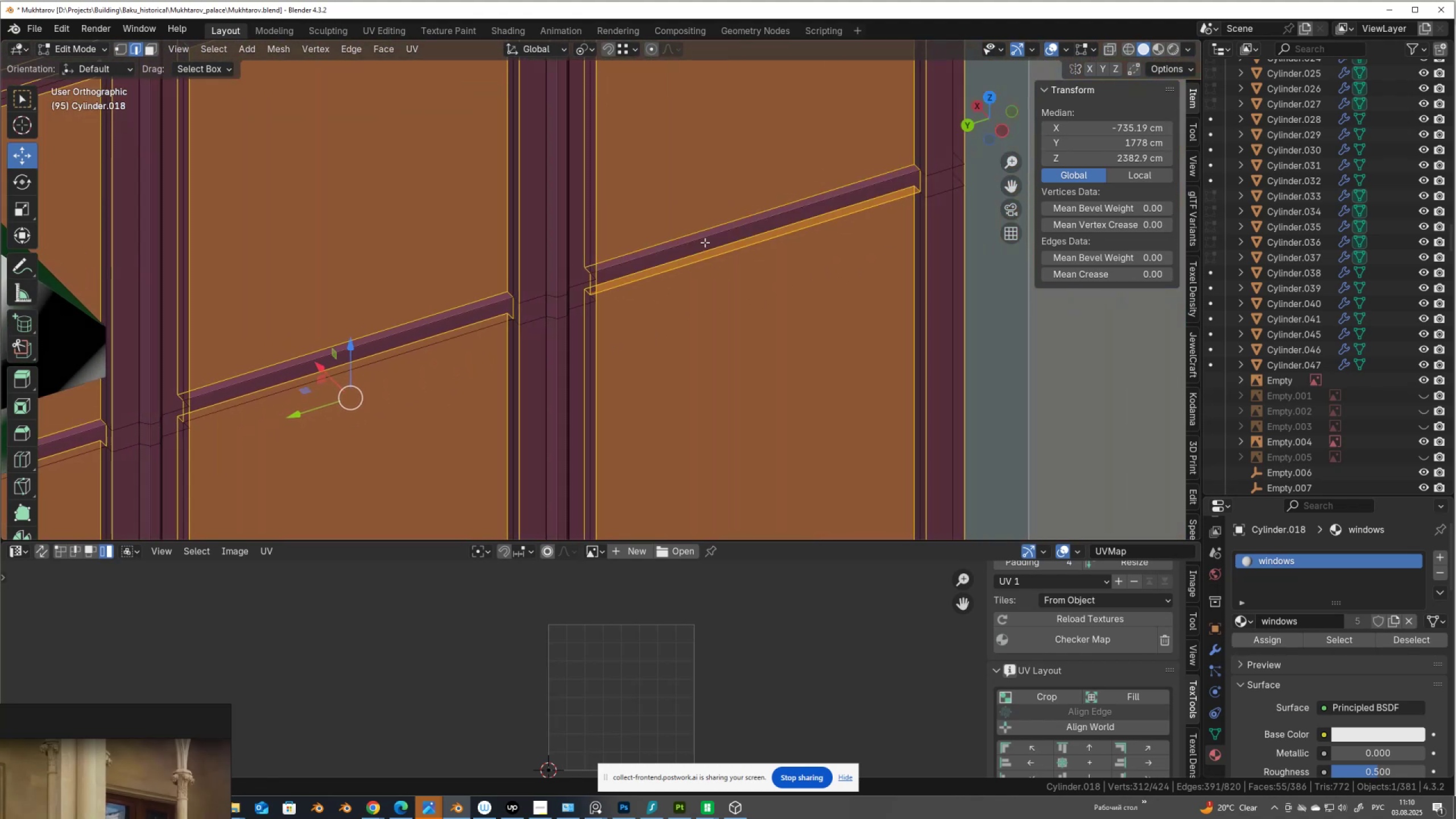 
hold_key(key=ShiftLeft, duration=0.8)
left_click([711, 259])
 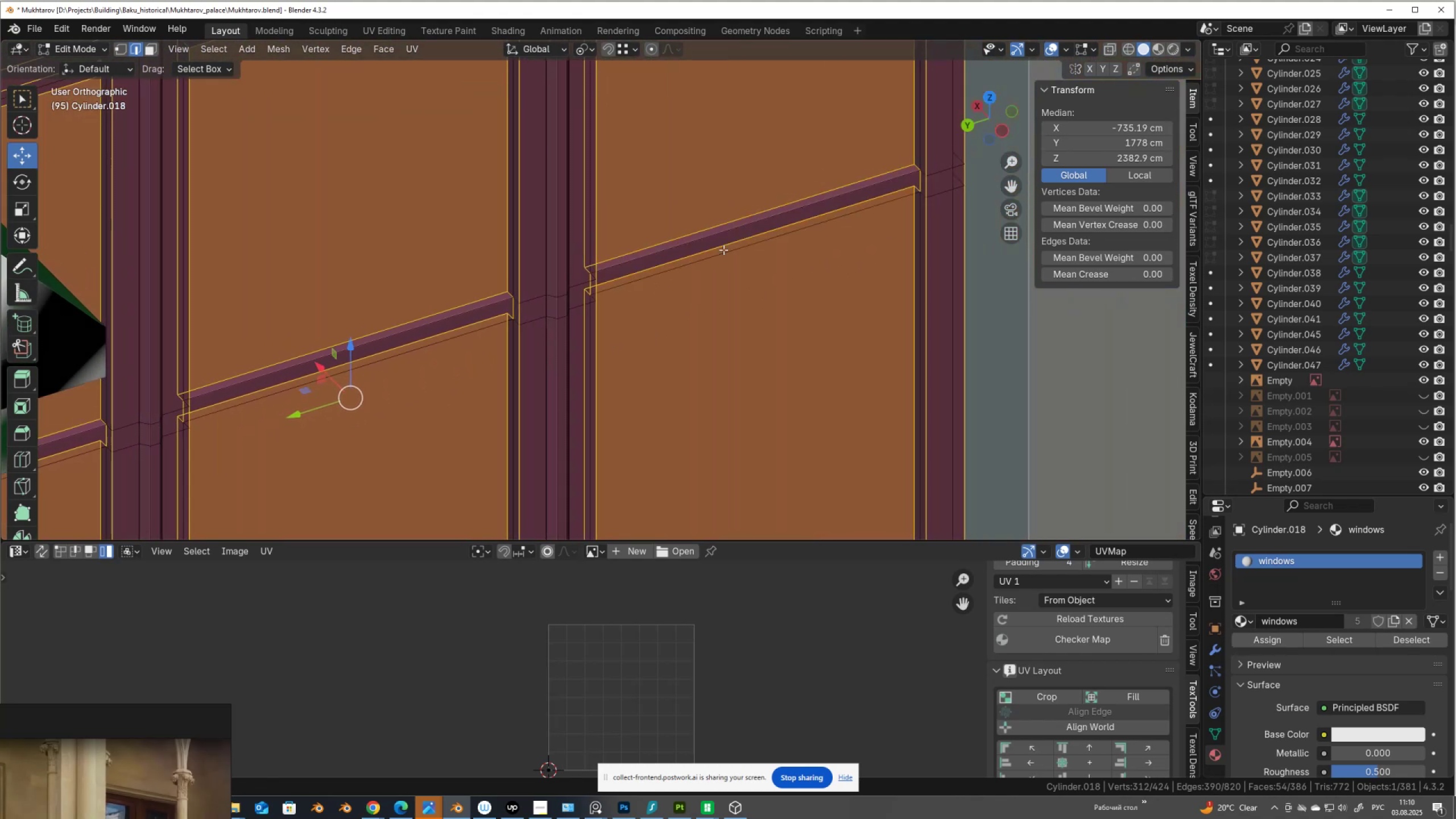 
scroll: coordinate [755, 230], scroll_direction: down, amount: 8.0
 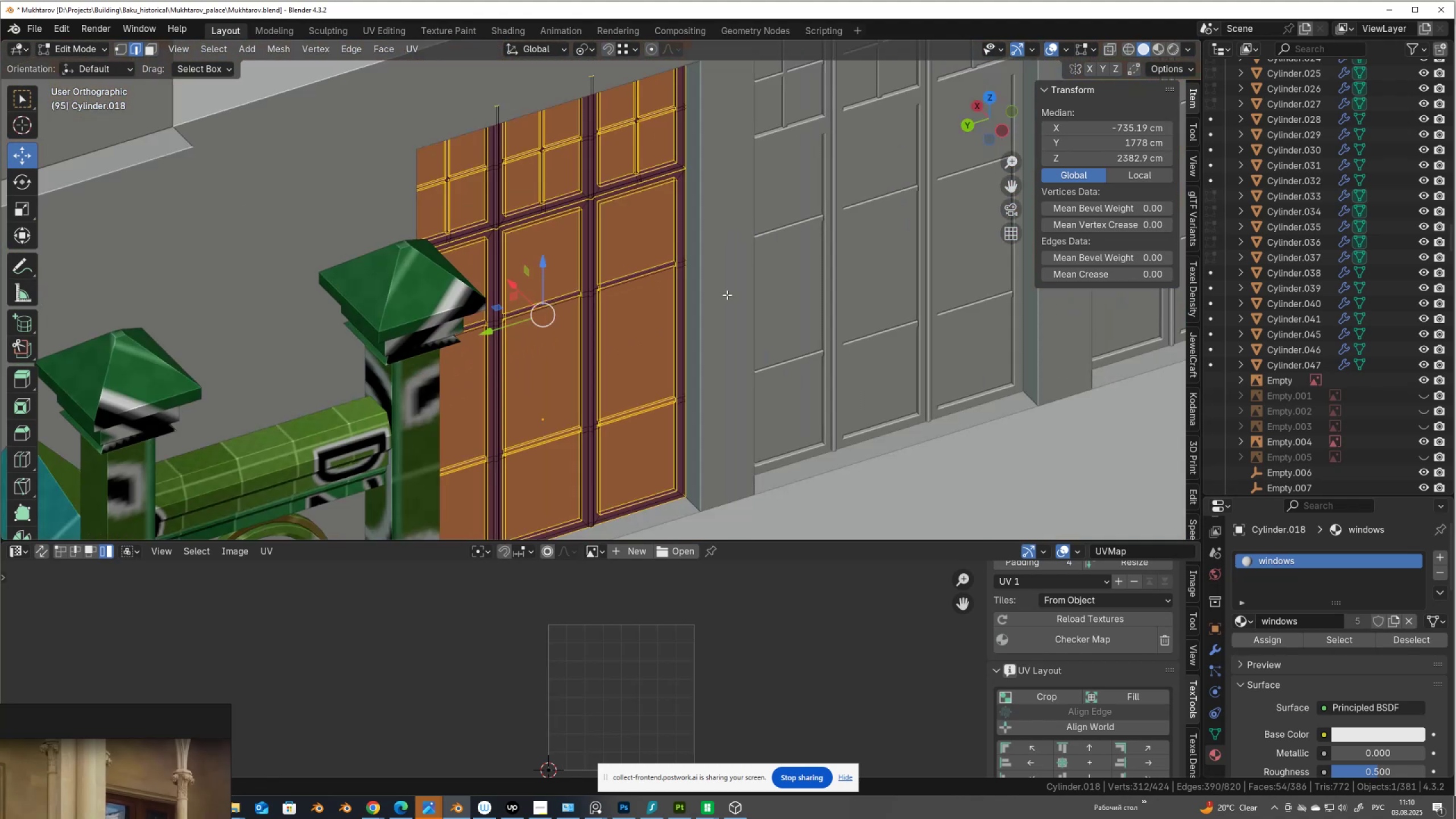 
hold_key(key=ShiftLeft, duration=0.48)
 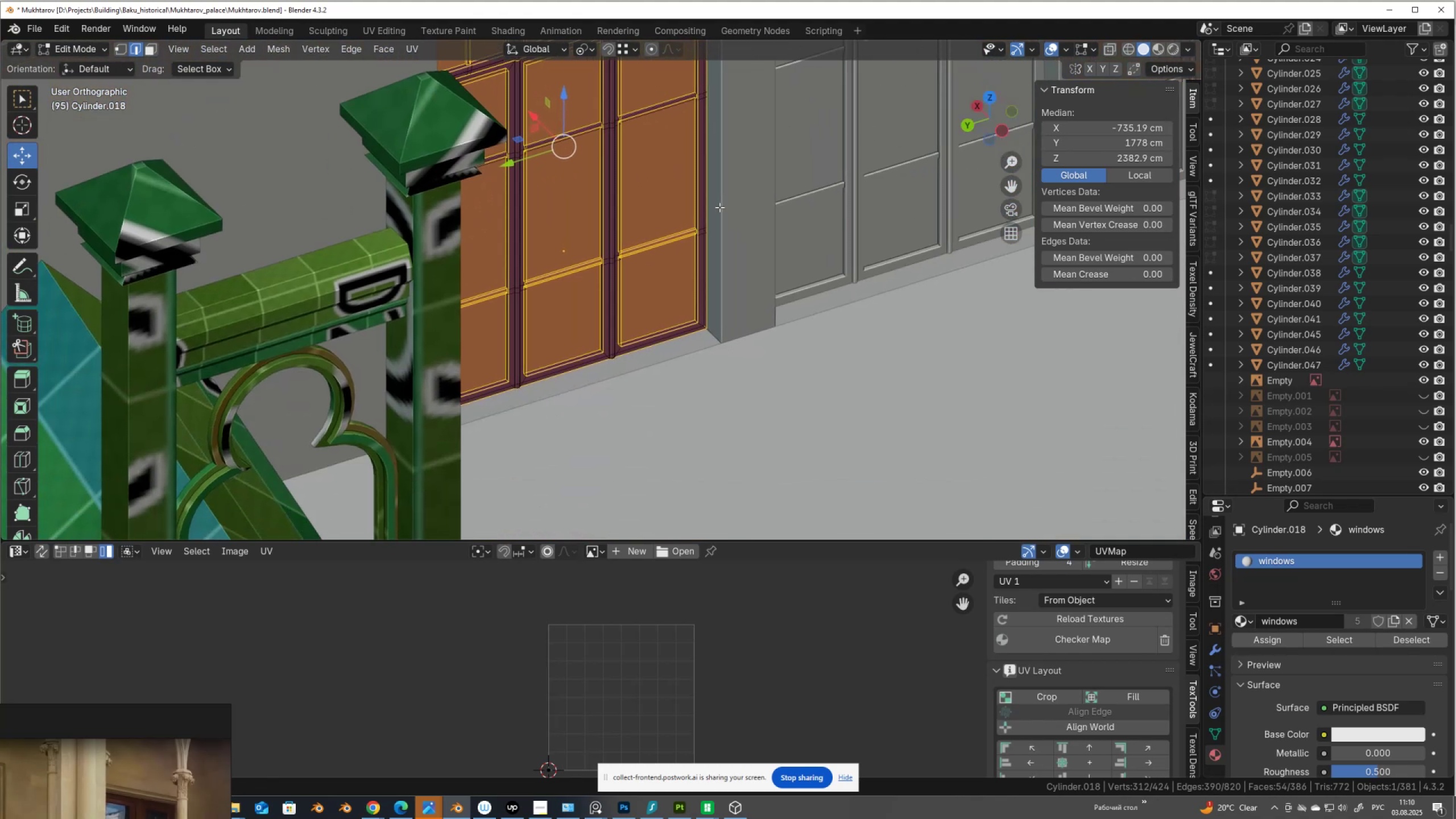 
scroll: coordinate [718, 268], scroll_direction: up, amount: 7.0
 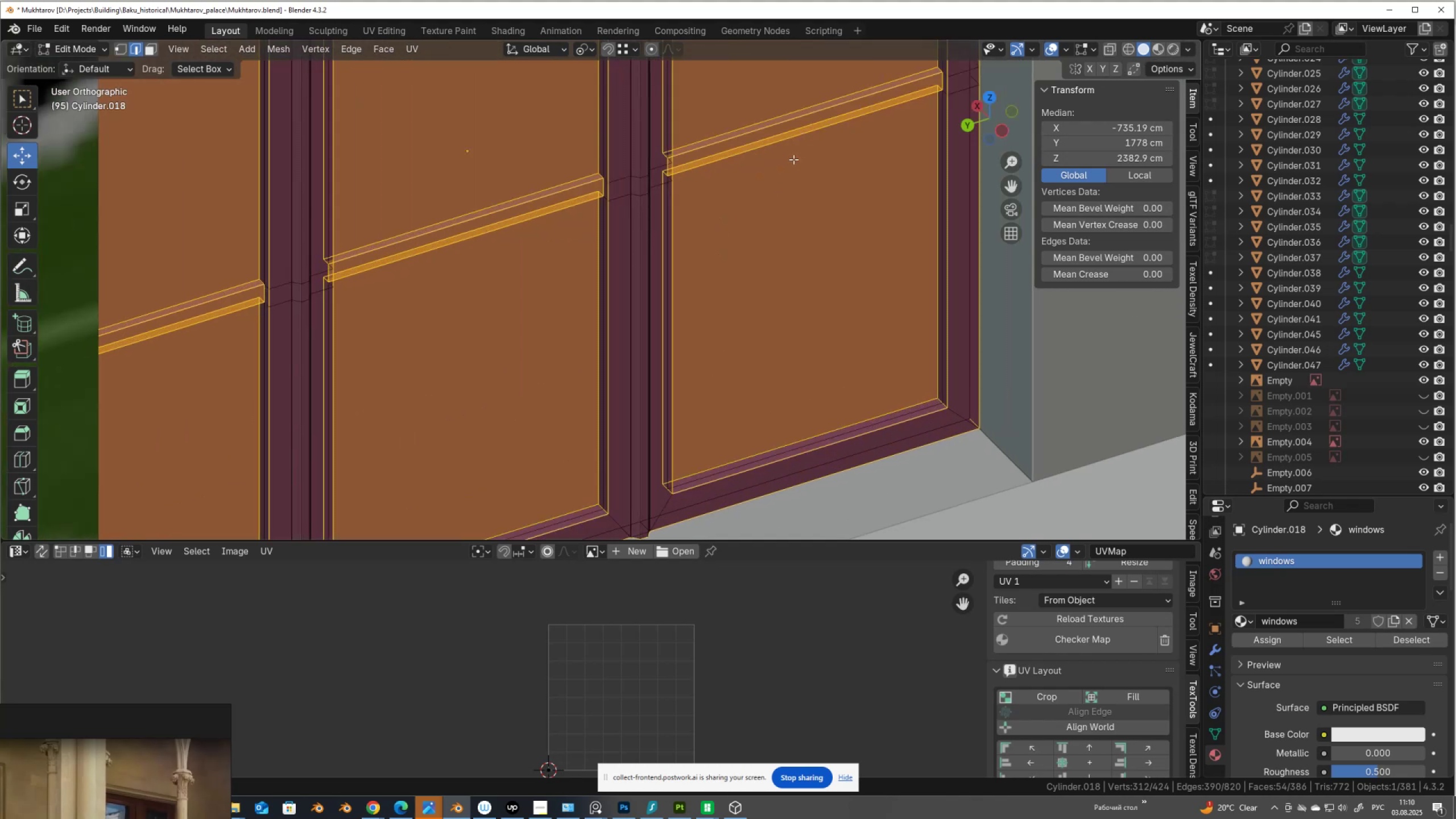 
hold_key(key=ShiftLeft, duration=1.54)
left_click([744, 136])
 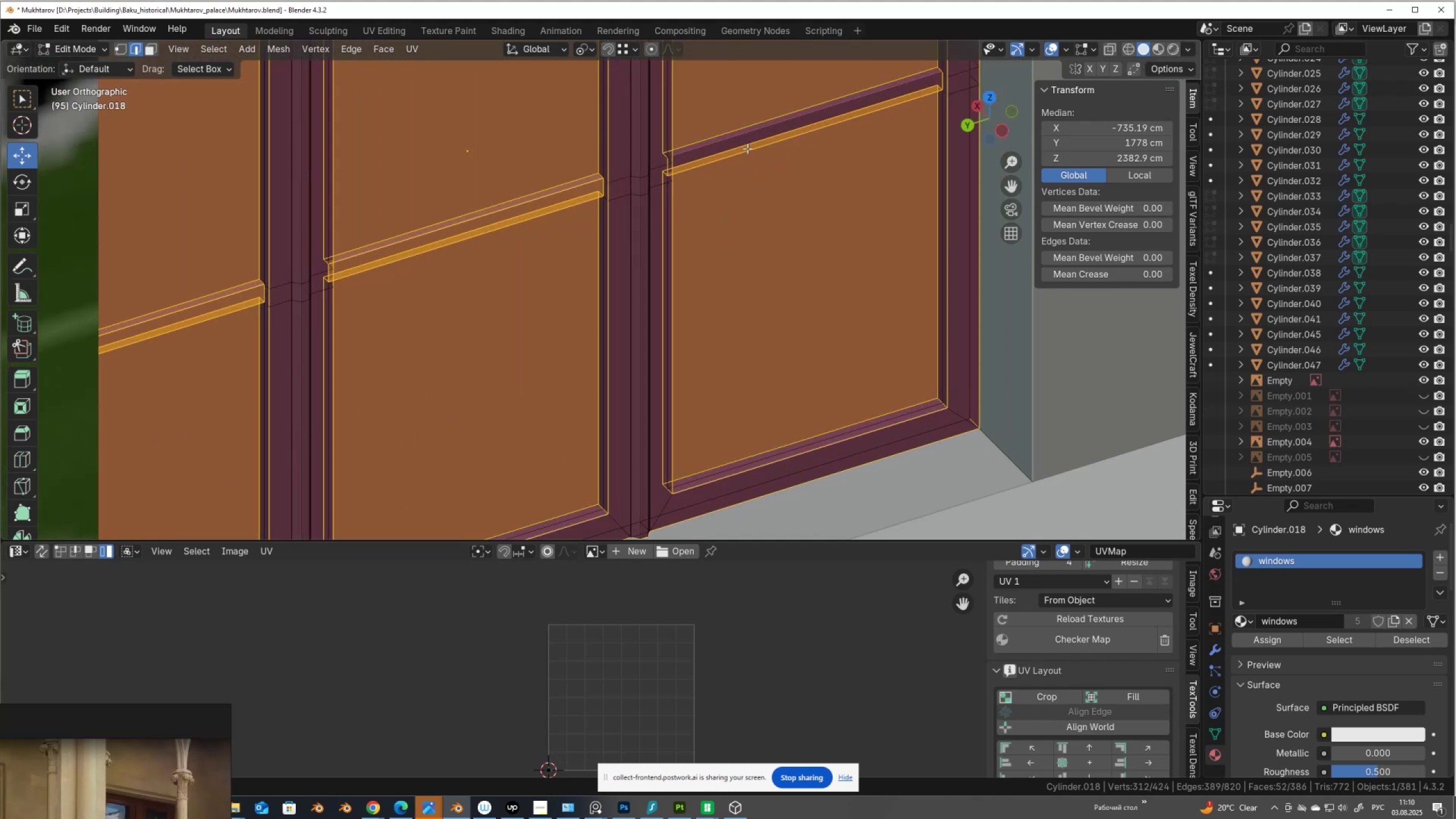 
double_click([747, 148])
 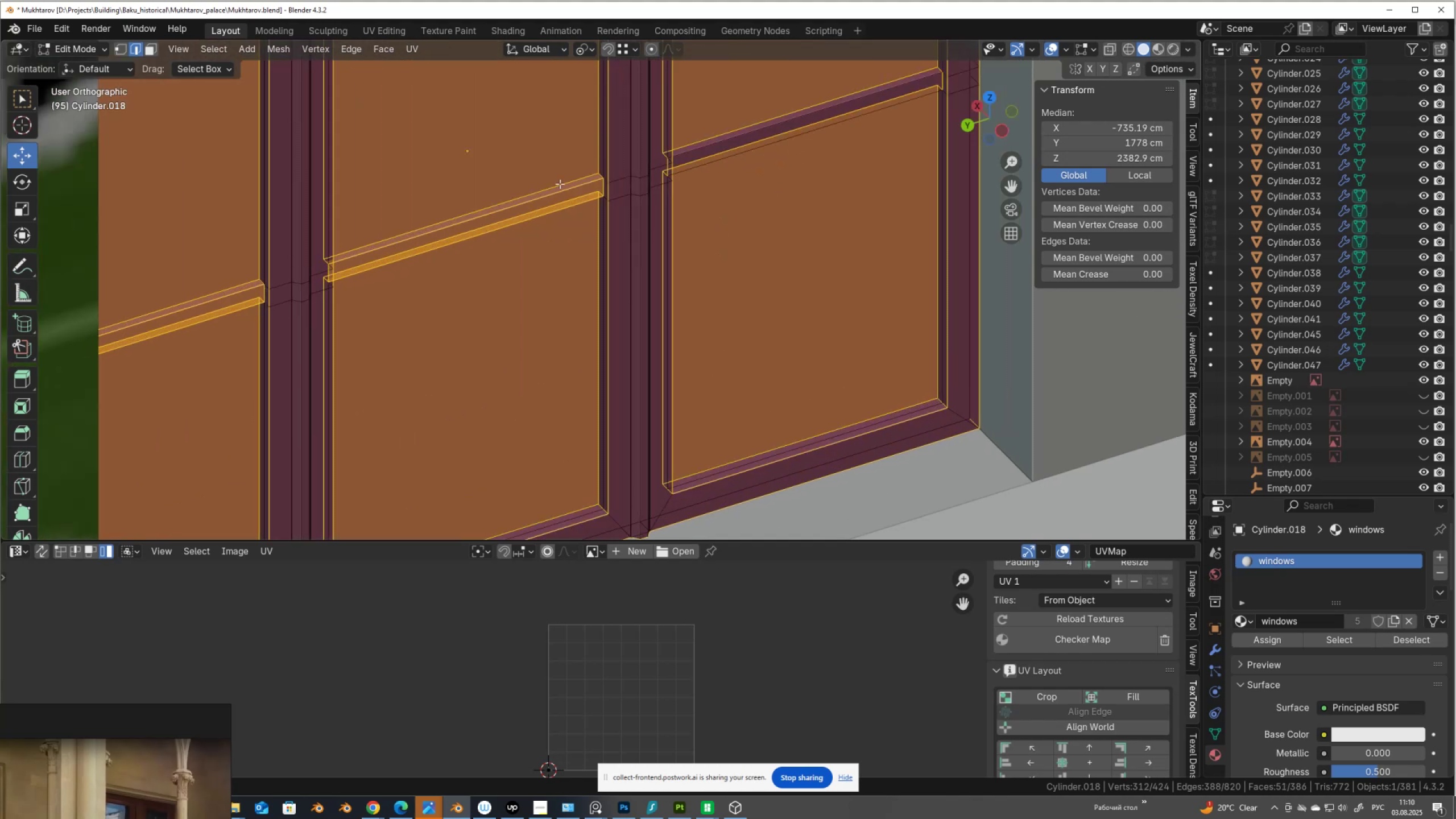 
hold_key(key=ShiftLeft, duration=1.51)
left_click([501, 234])
 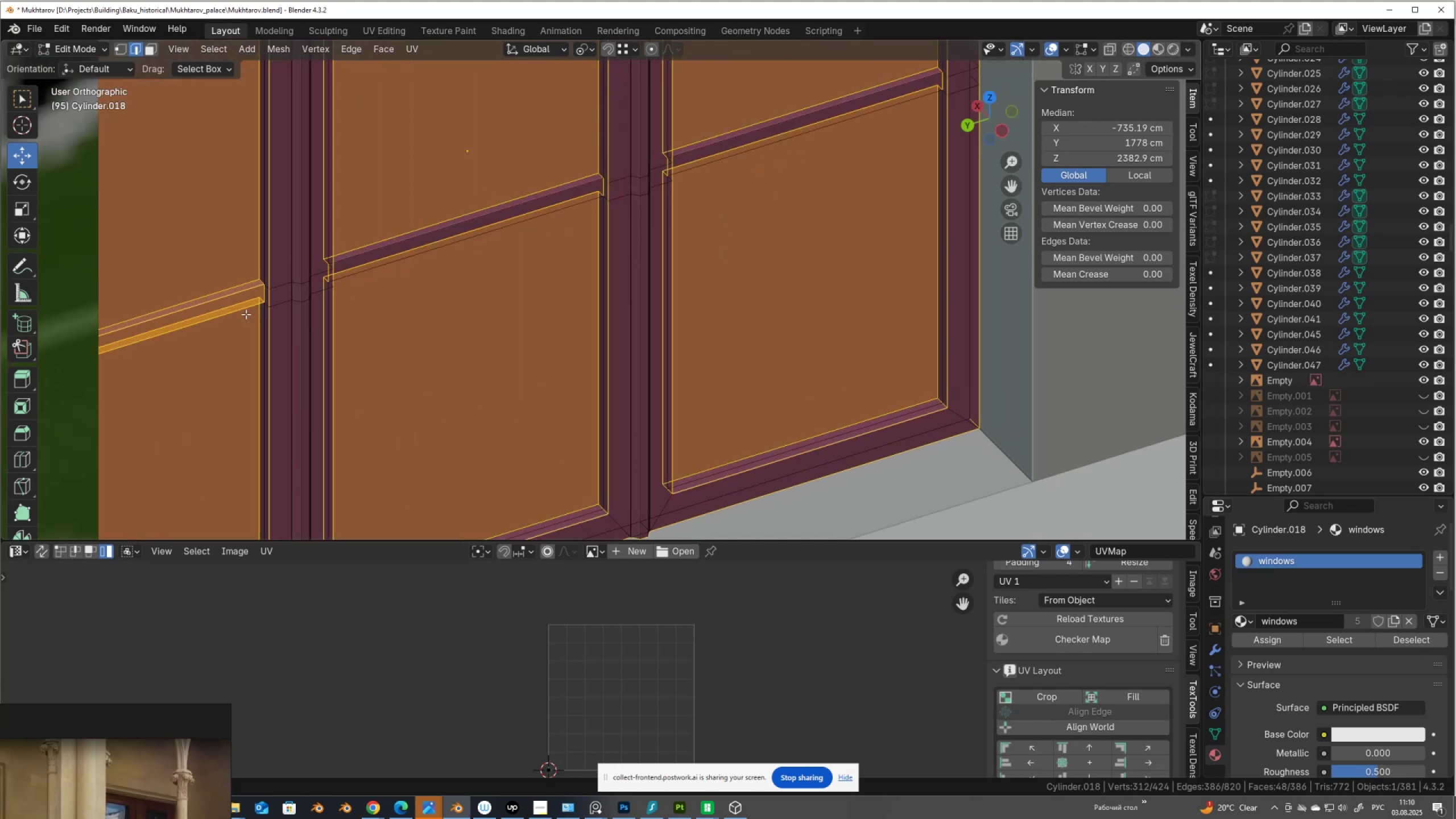 
hold_key(key=ShiftLeft, duration=1.3)
left_click([198, 306])
 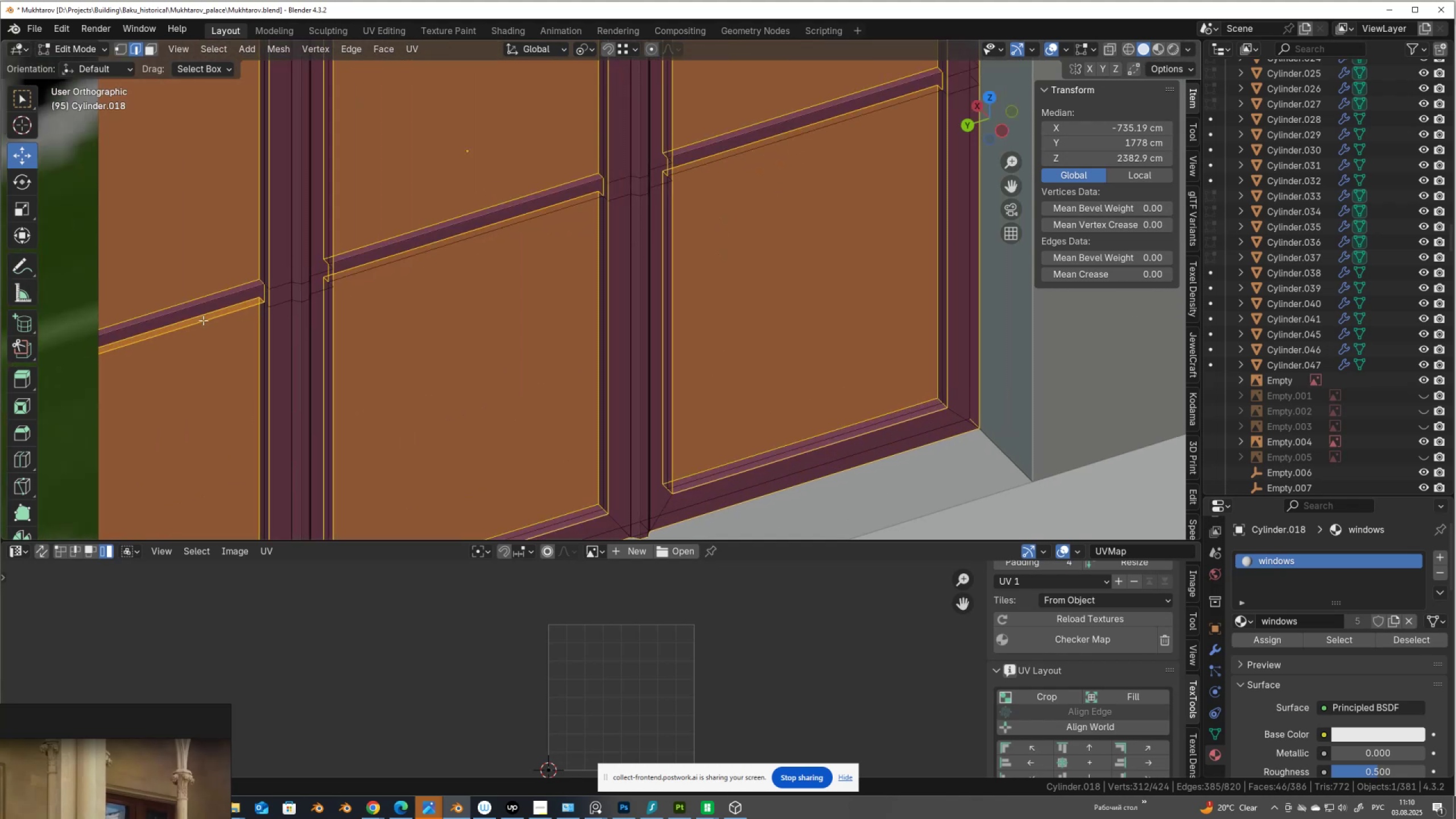 
double_click([203, 320])
 